 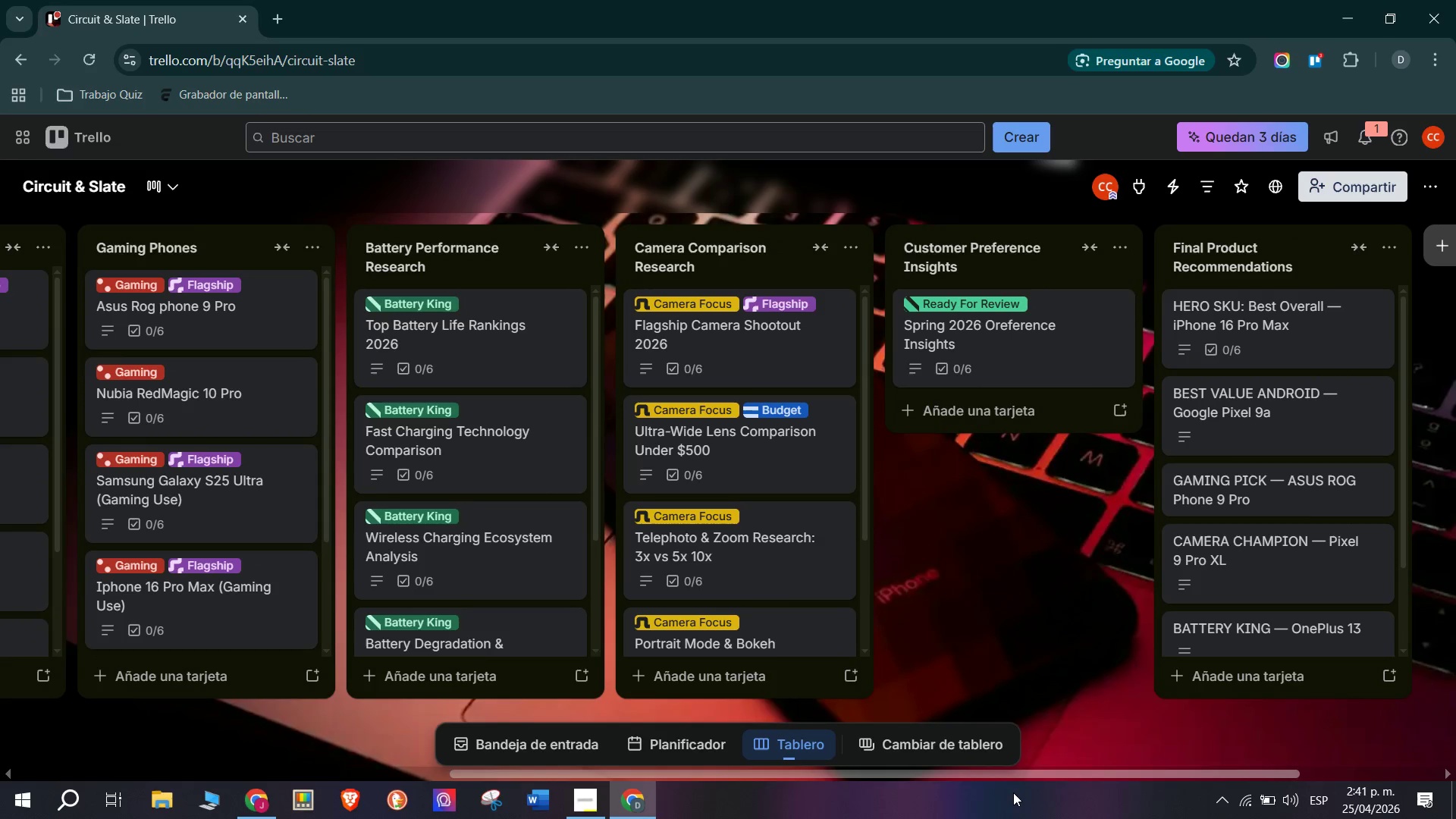 
left_click([975, 406])
 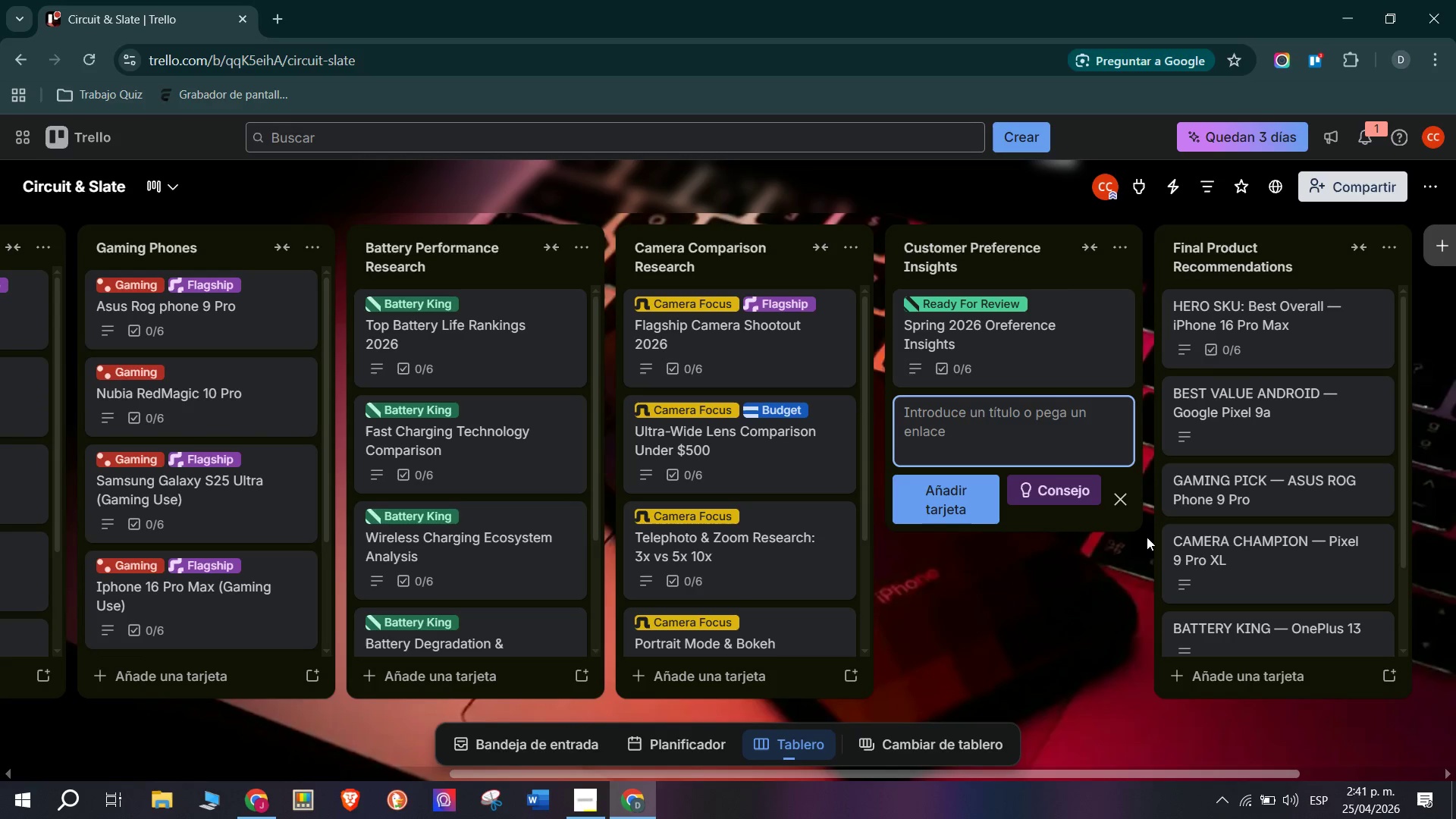 
type(iPhone vs Android Loyalty Analysis)
 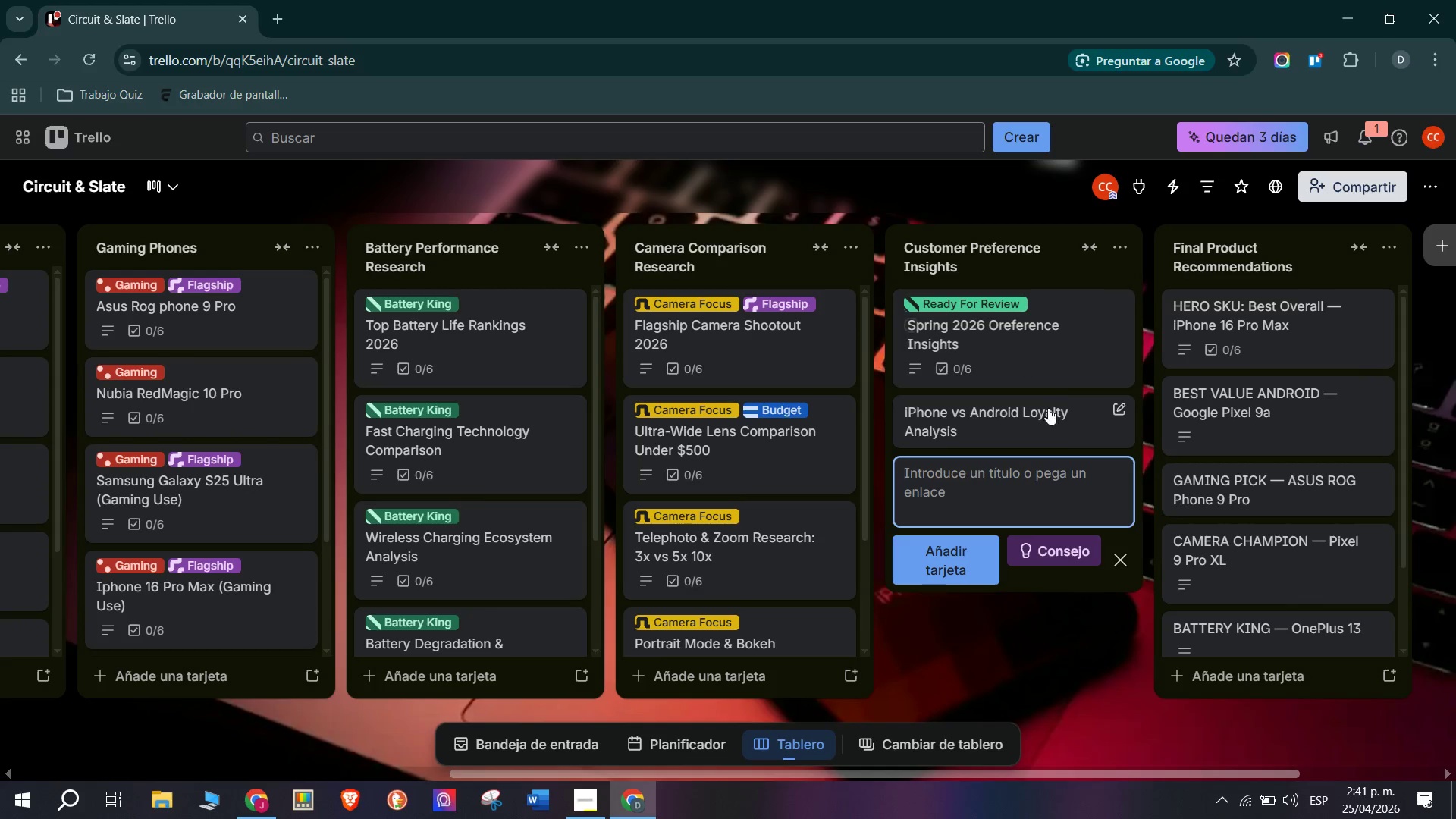 
mouse_move([1041, 428])
 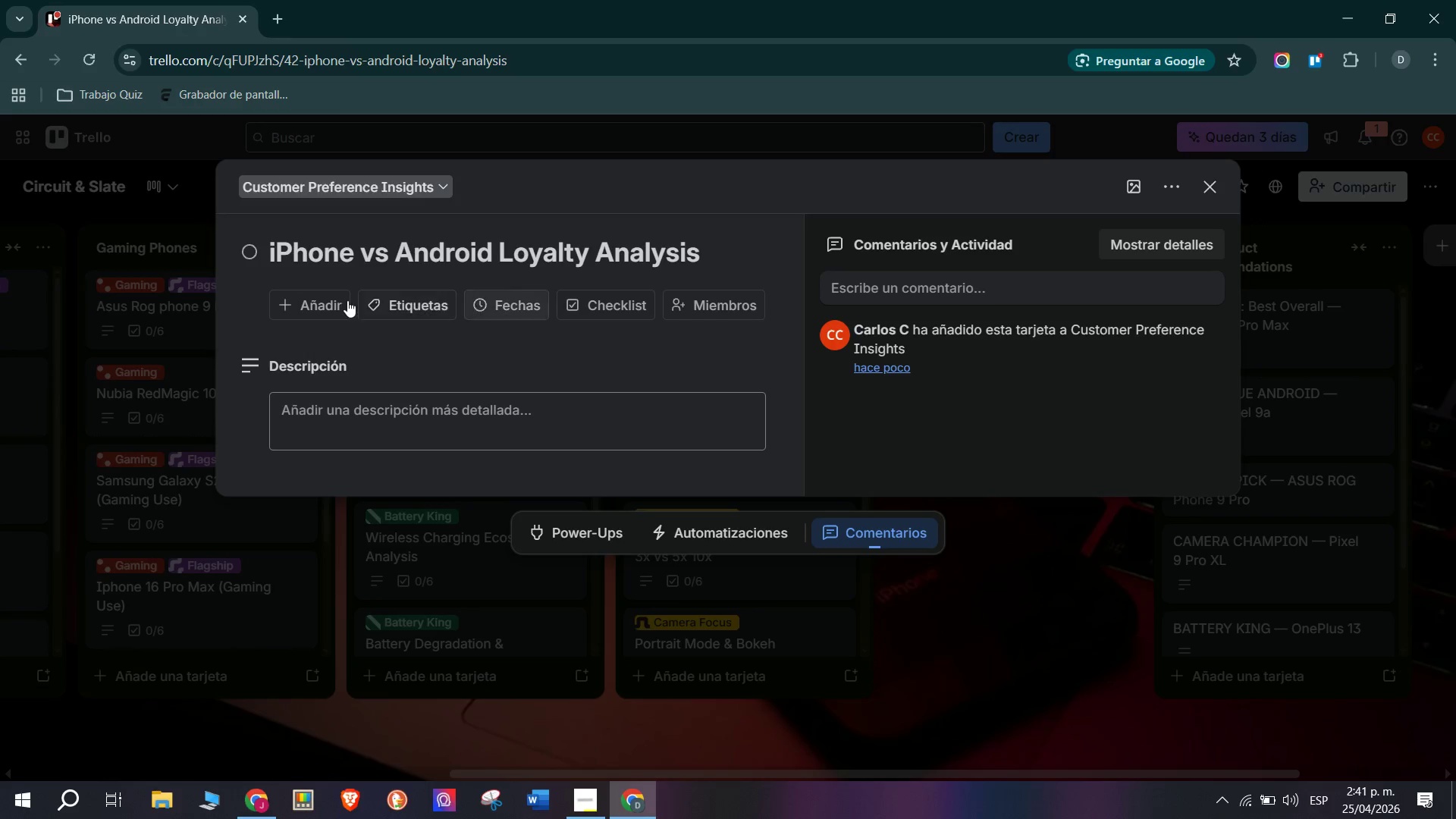 
left_click_drag(start_coordinate=[425, 444], to_coordinate=[426, 441])
 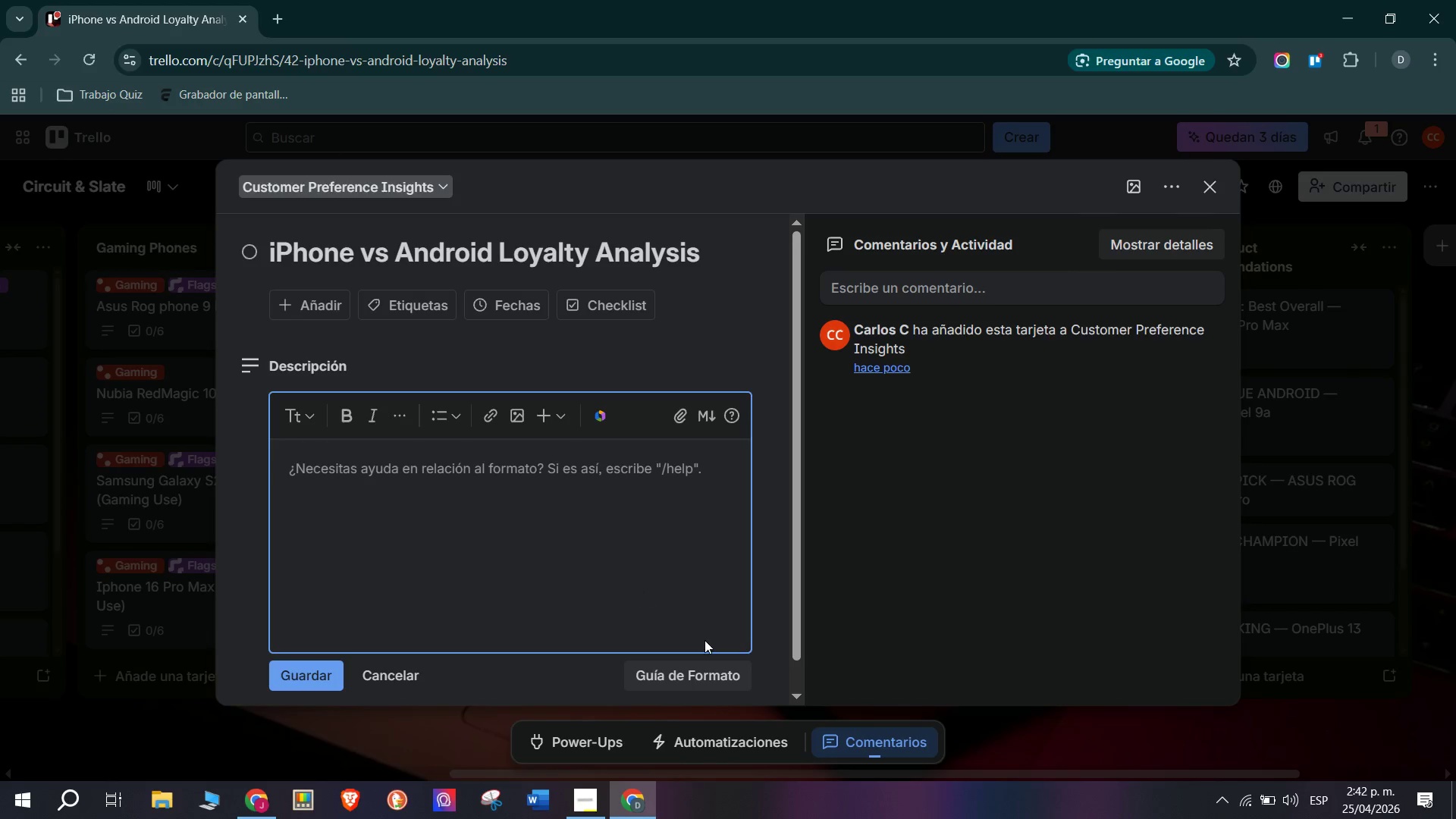 
type(Research Scope> Understanding switching rates and loyalty pattersn)
key(Backspace)
key(Backspace)
type(ns ammon)
key(Backspace)
key(Backspace)
key(Backspace)
type(oi)
key(Backspace)
type(g)
key(Backspace)
type(ng circuit ^ AS)
key(Backspace)
key(Backspace)
type(SS)
key(Backspace)
type(late shoppers.)
 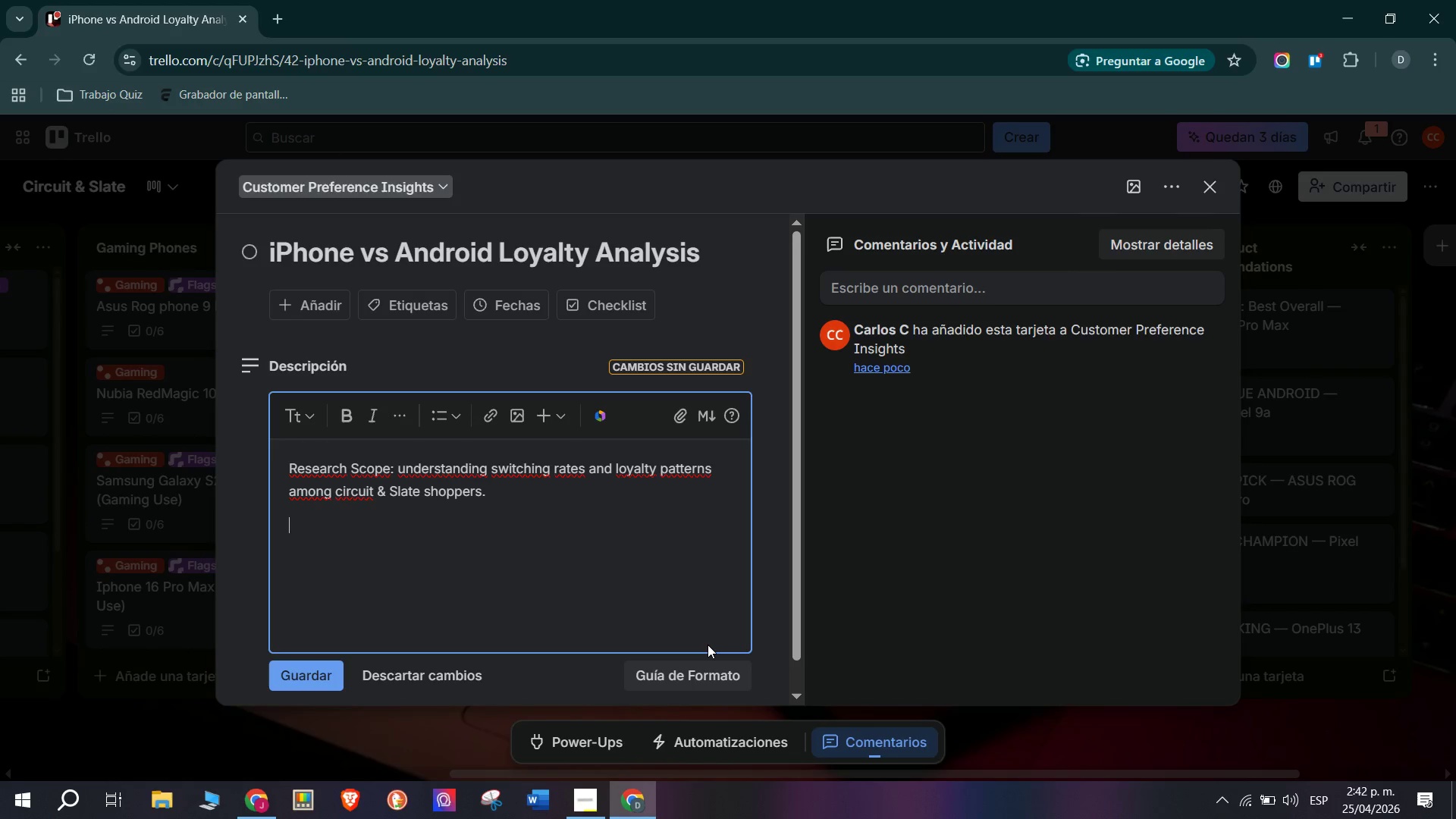 
 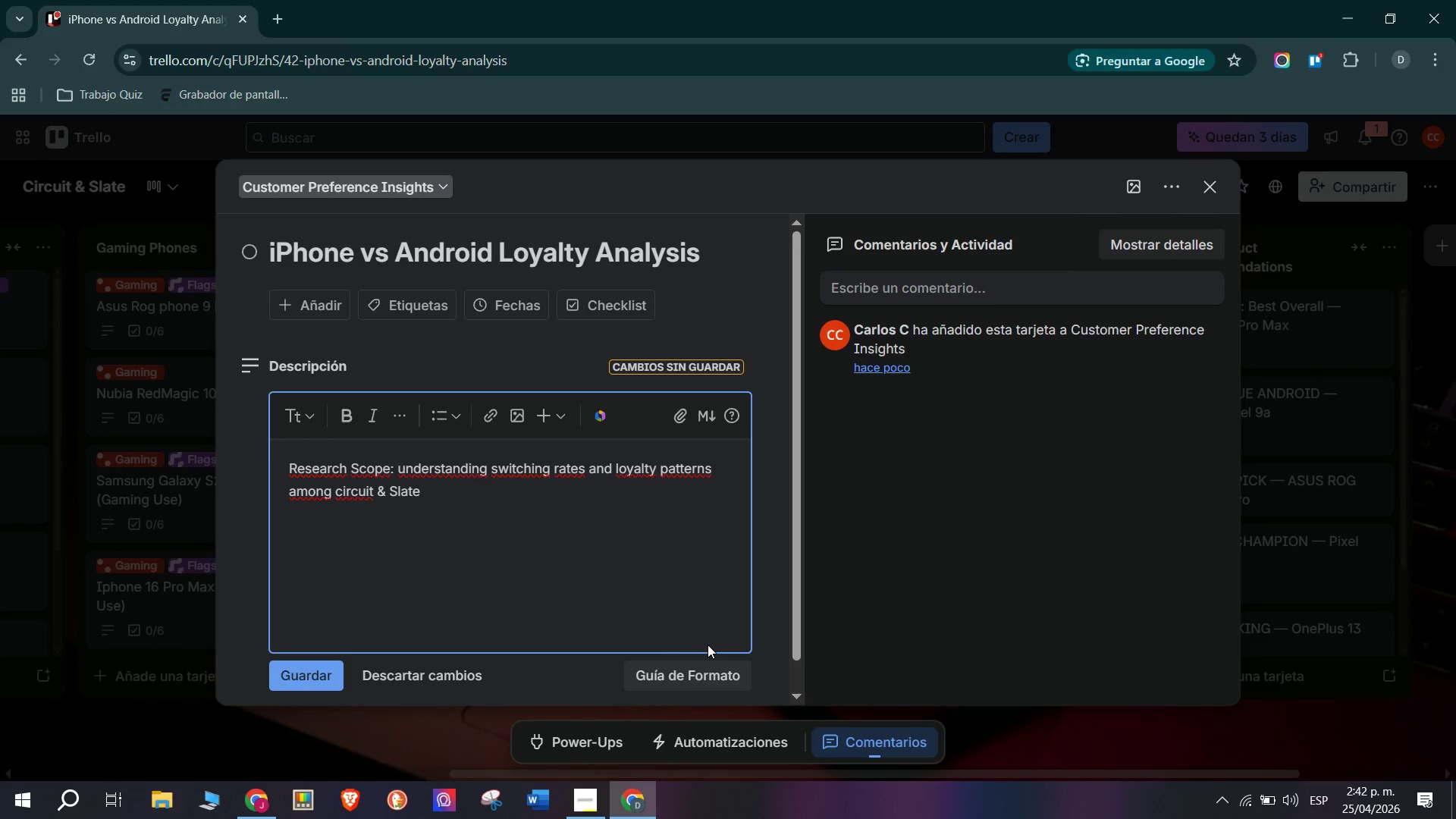 
key(Enter)
 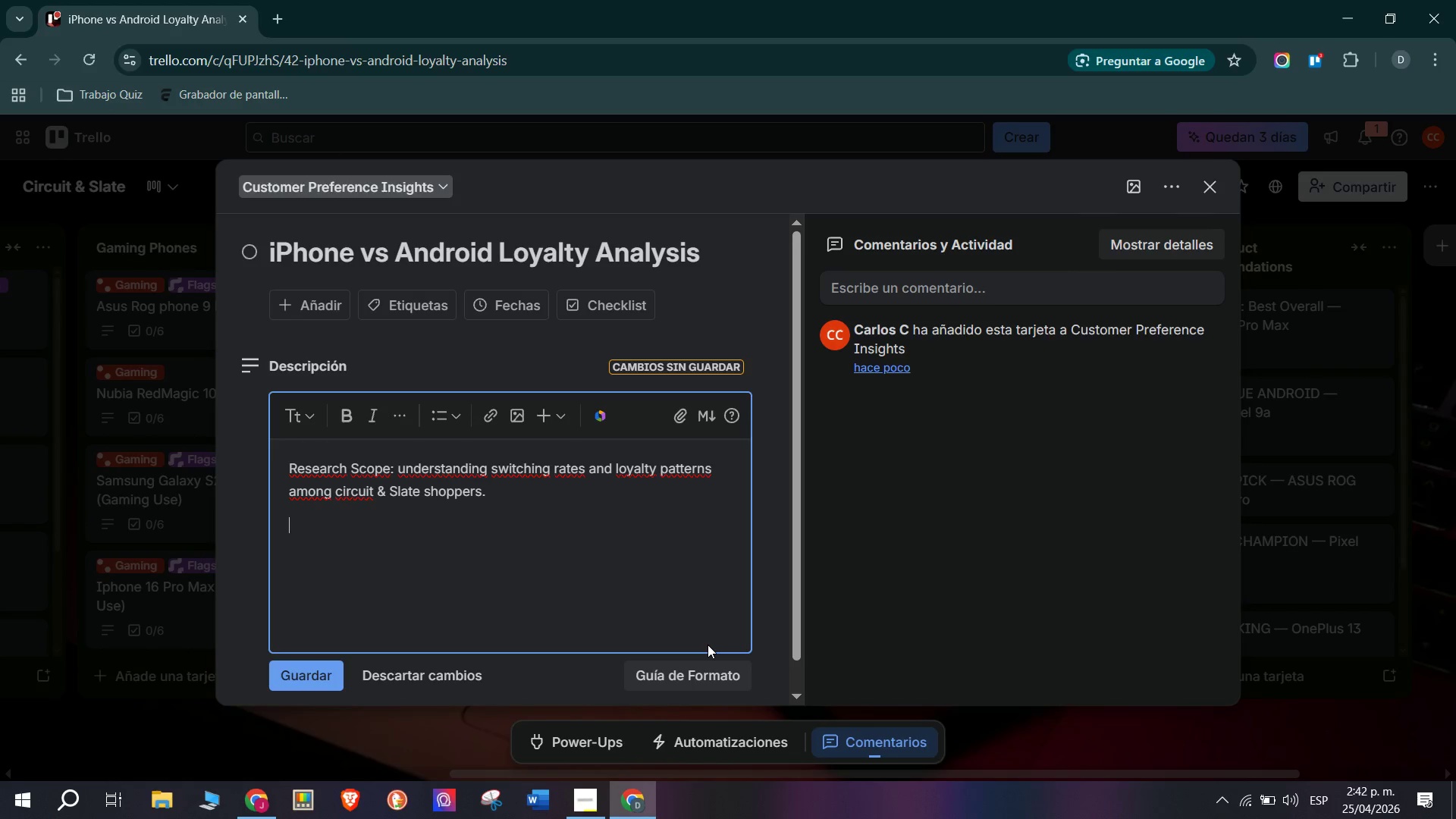 
type(L)
key(Backspace)
type(])
key(Backspace)
type(Key Finding> iOS-to-Android switch rate is 7% Yoy< android-to-iOS rate is 18% Yoy)
key(Backspace)
type(T)
key(Backspace)
type(Y, driven by Apple Intelligence.)
key(Backspace)
 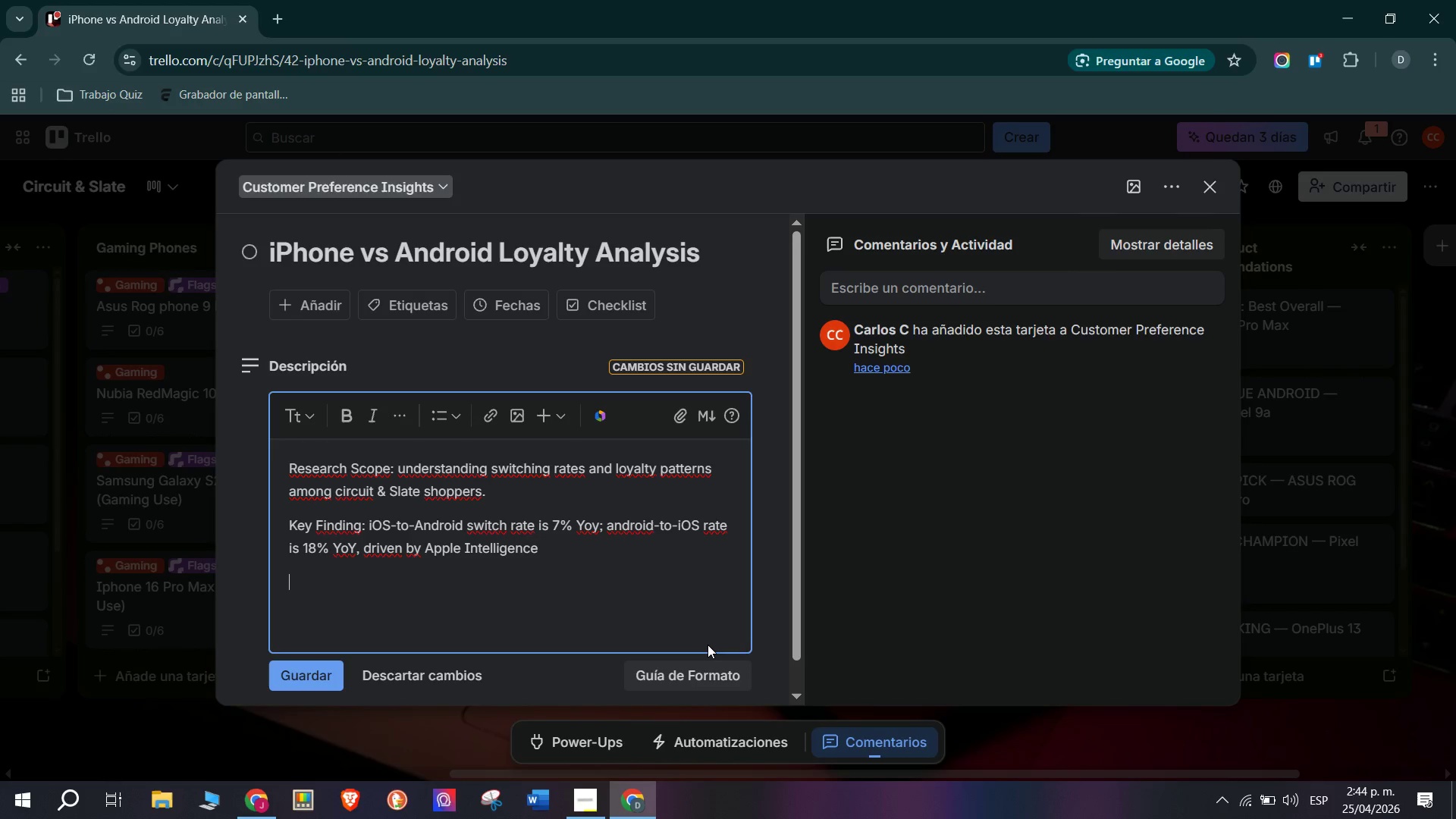 
 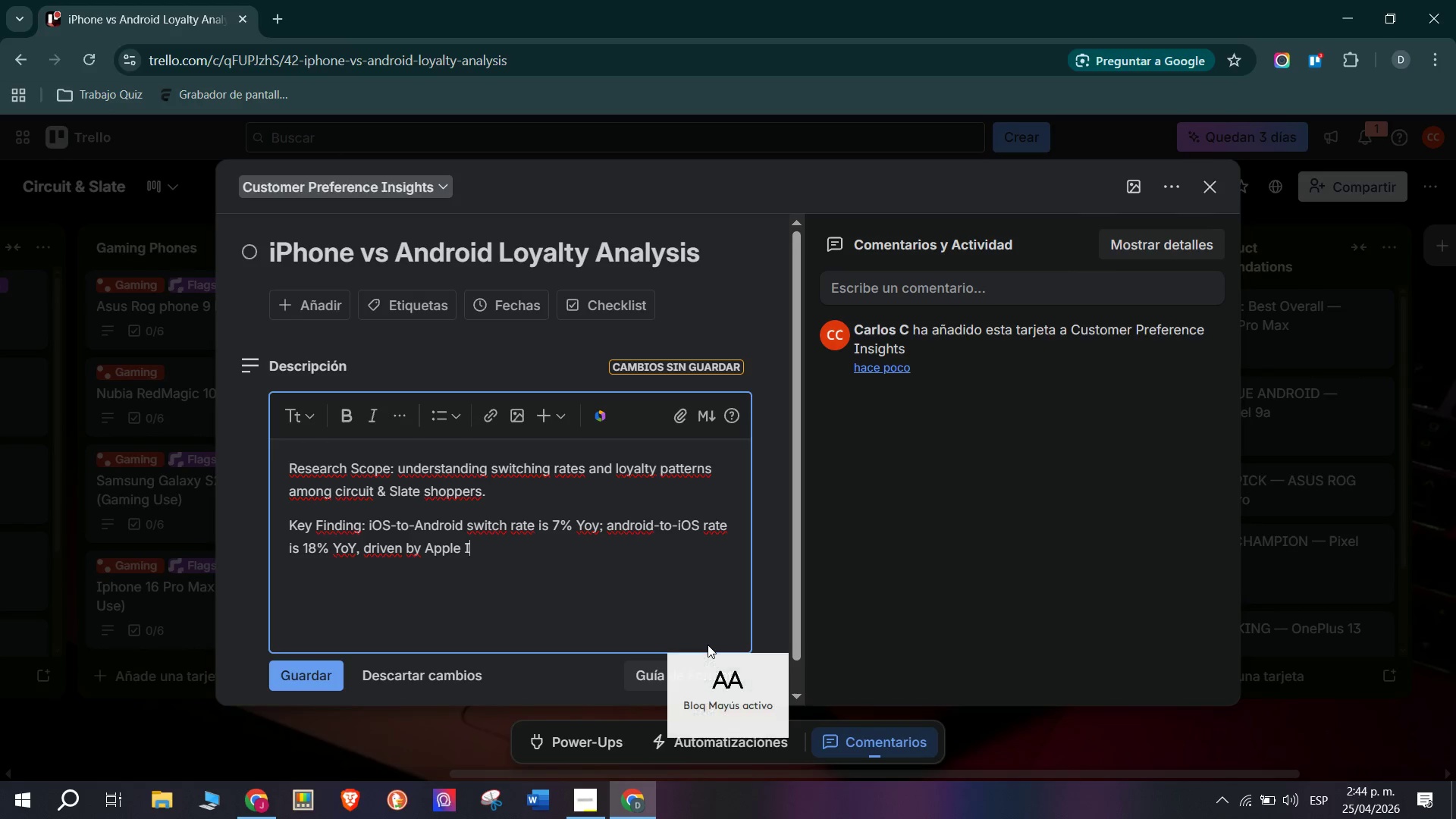 
key(Enter)
 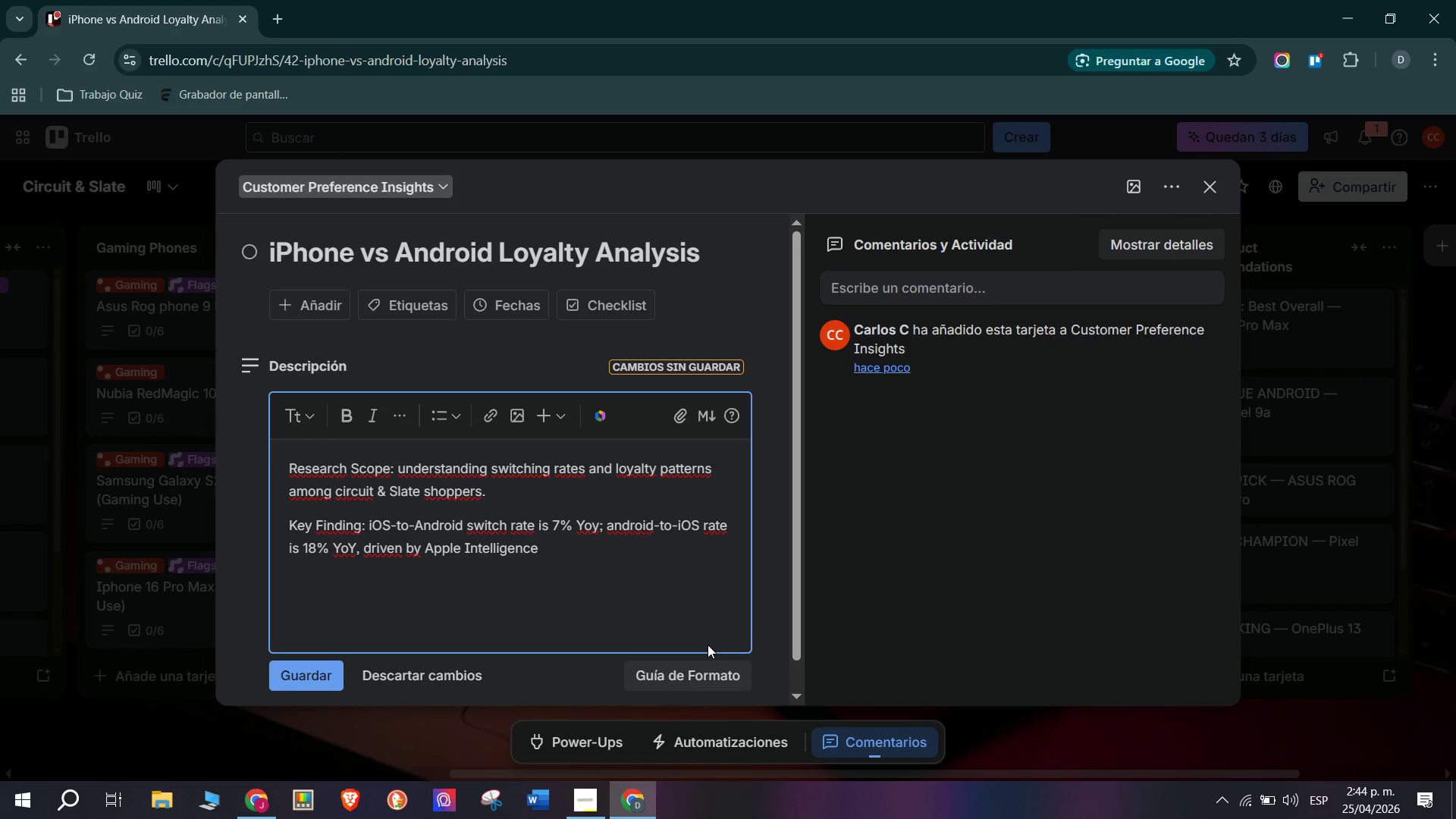 
key(Backspace)
 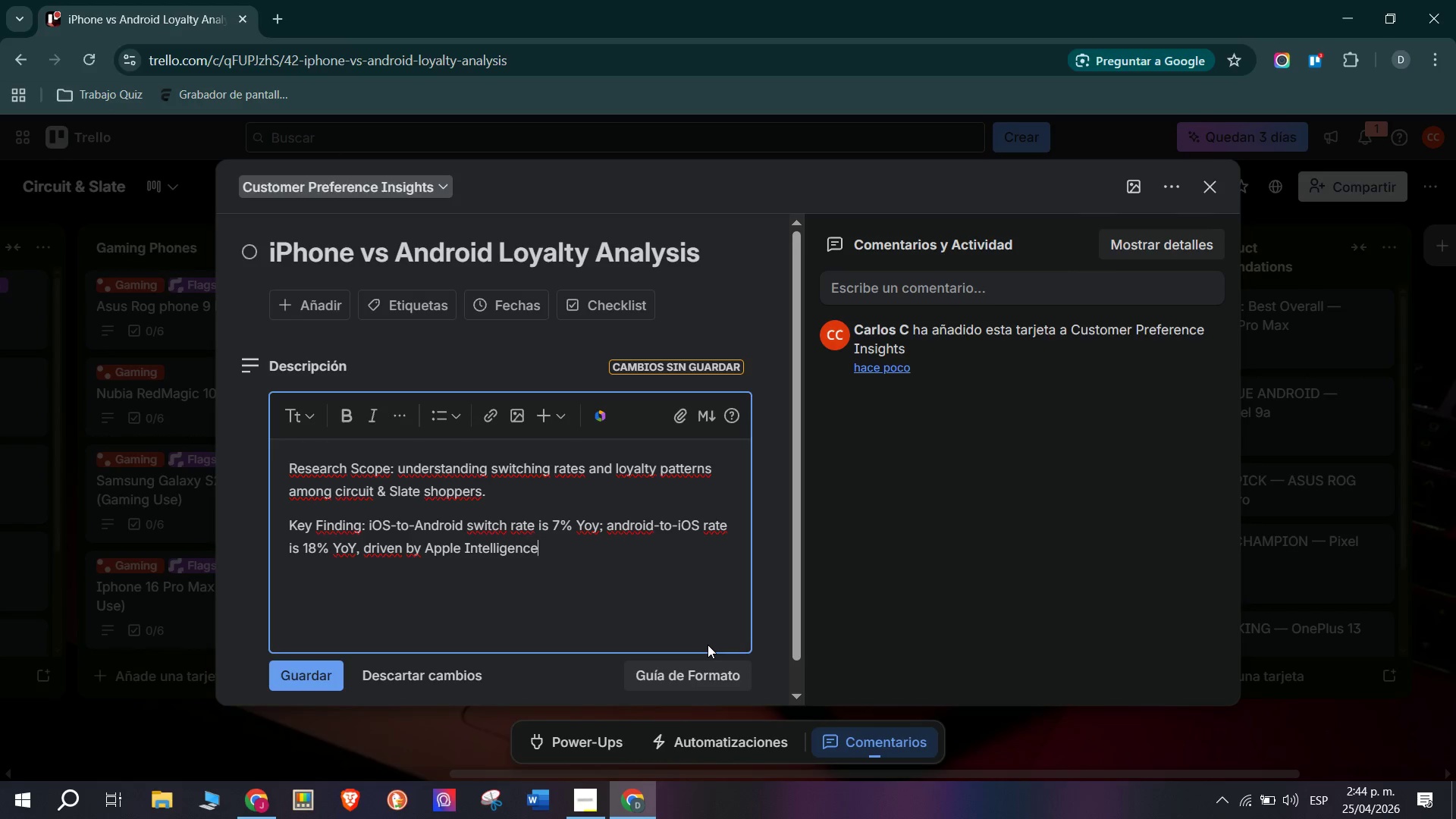 
key(Period)
 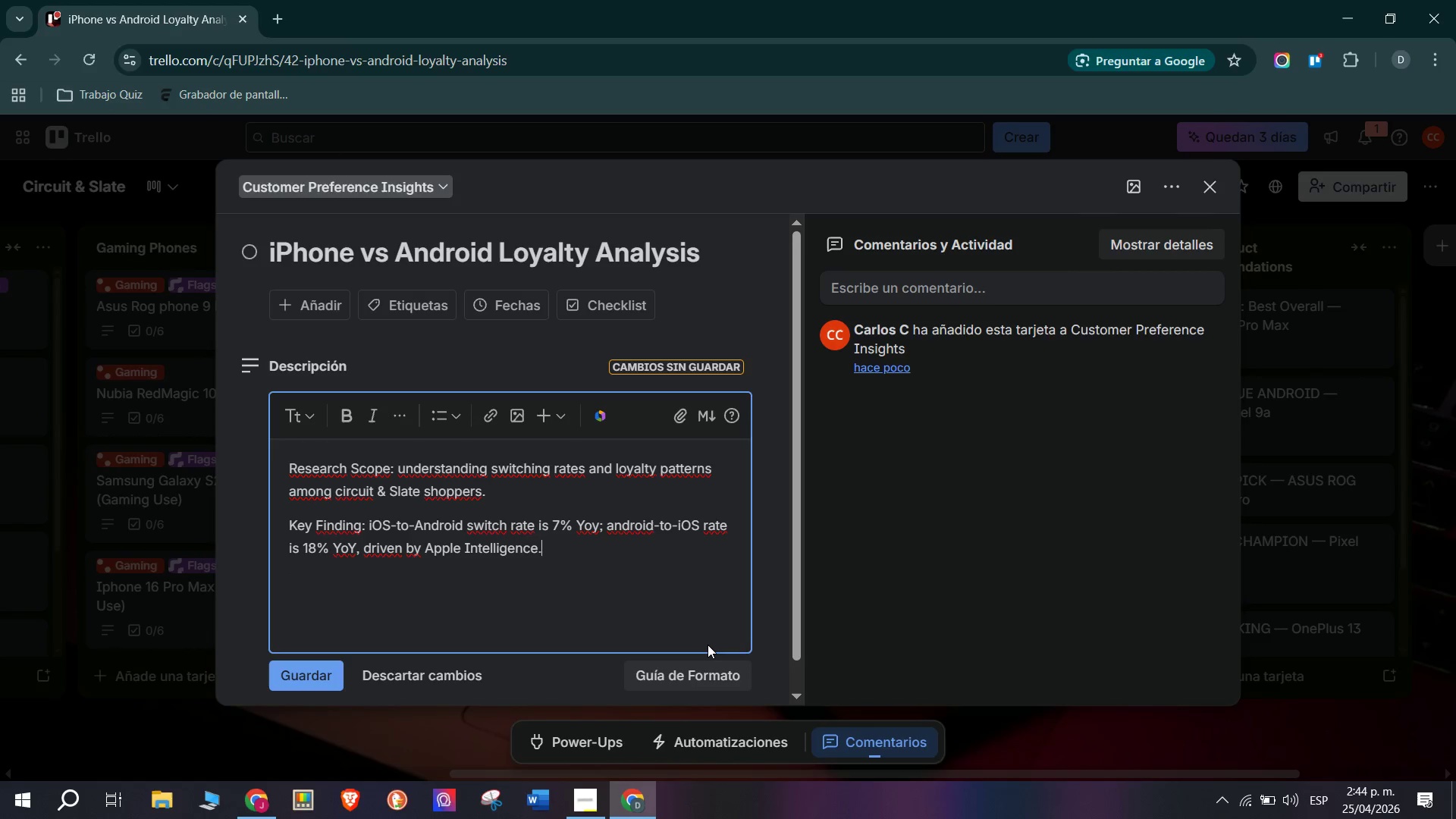 
key(Enter)
 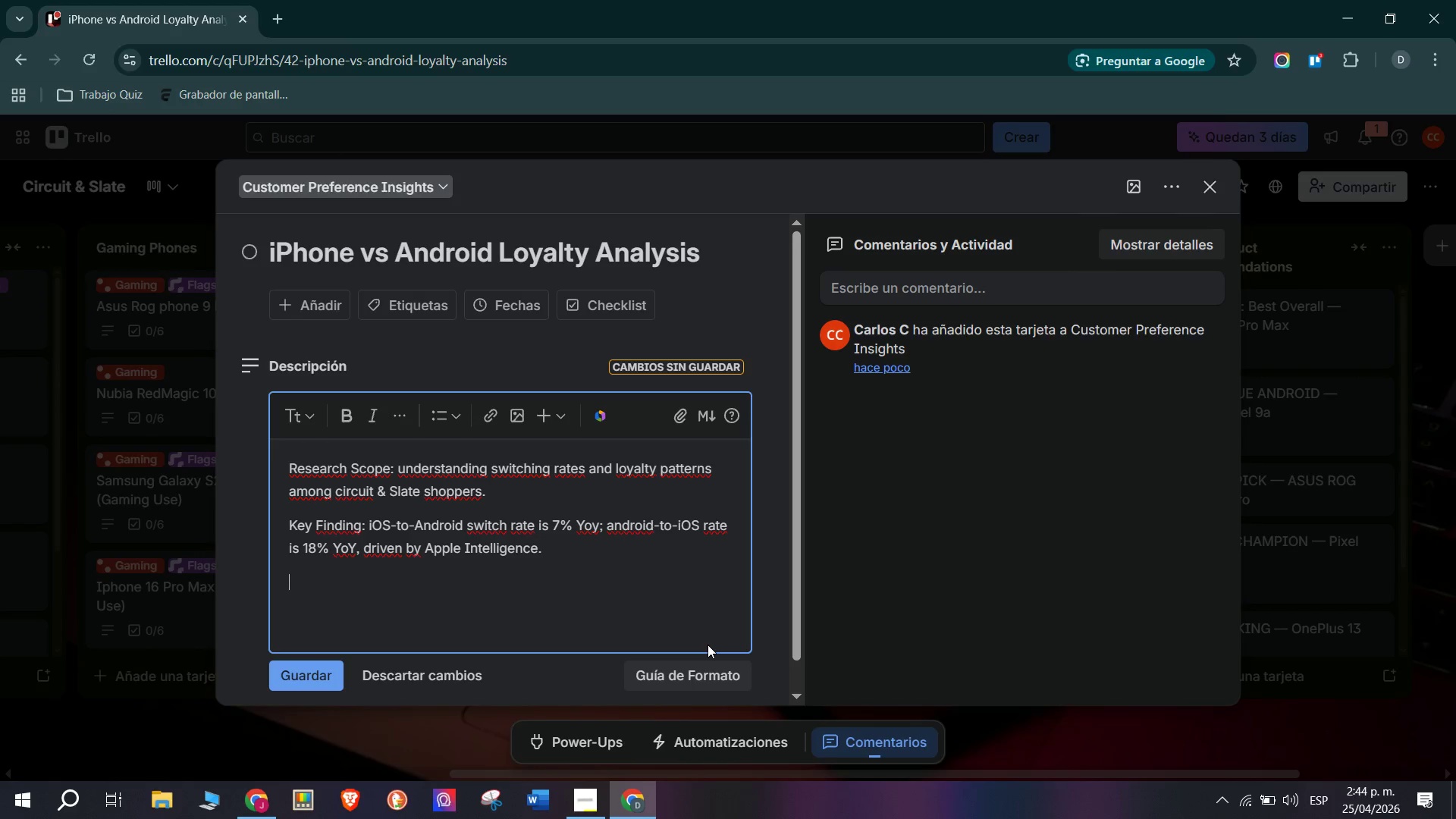 
type(Implication> Stock iPhone models with cond)
key(Backspace)
type(i)
key(Backspace)
type(fident)
key(Backspace)
type(ce< capture sawitchers with Pixel 9 a)
key(Backspace)
key(Backspace)
type(a as gateway Android.)
 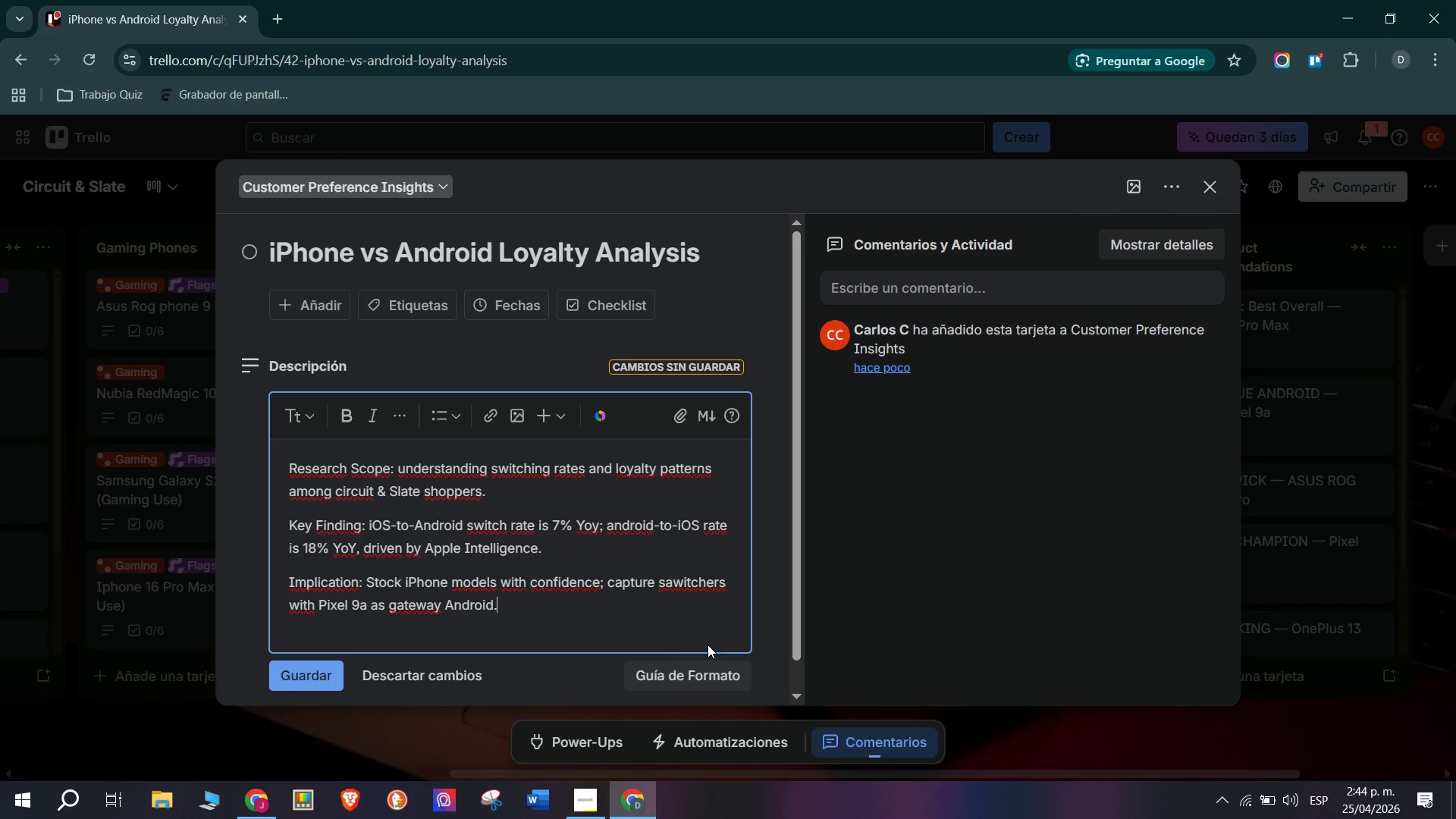 
left_click([324, 670])
 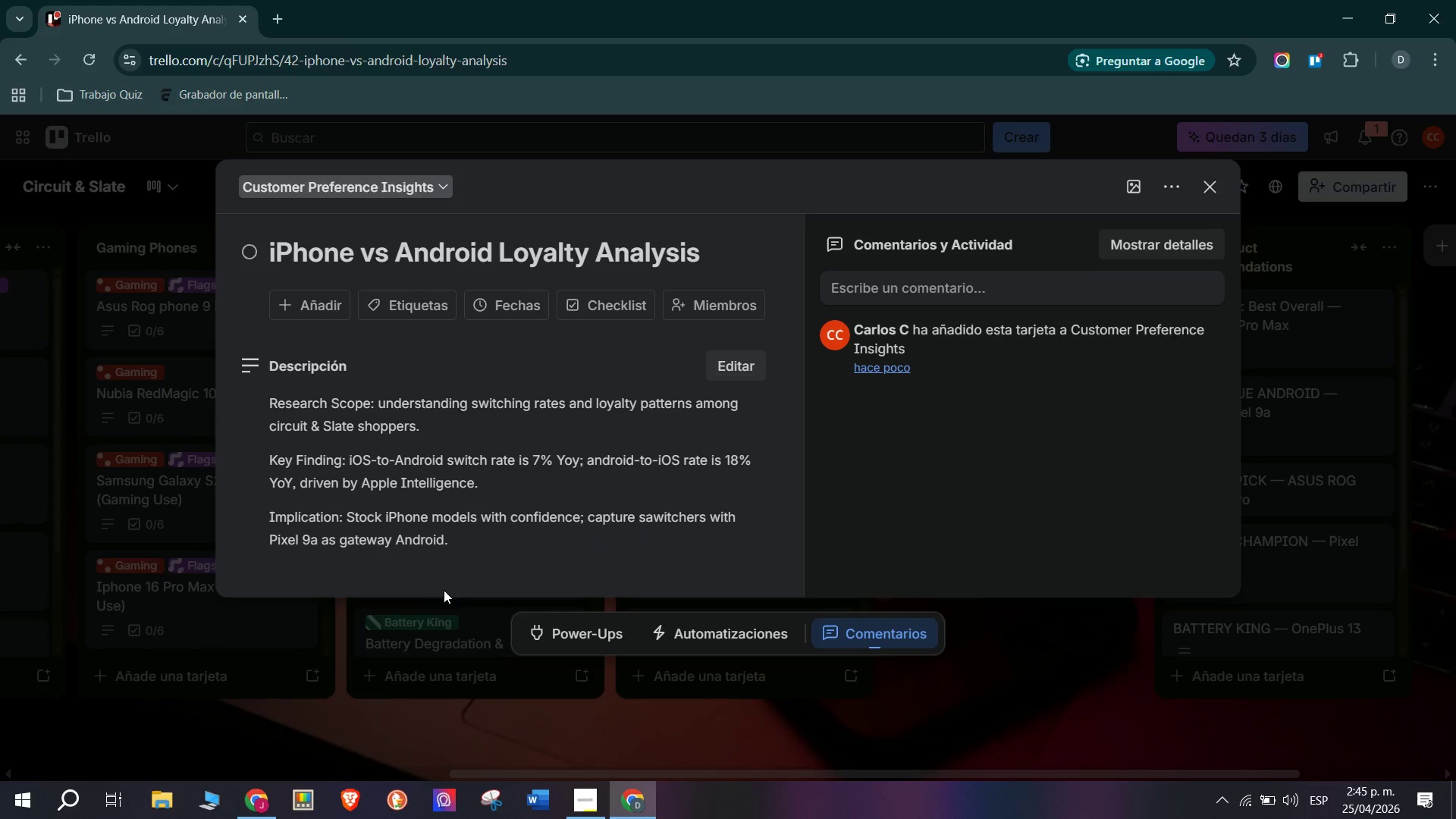 
scroll: coordinate [486, 556], scroll_direction: down, amount: 4.0
 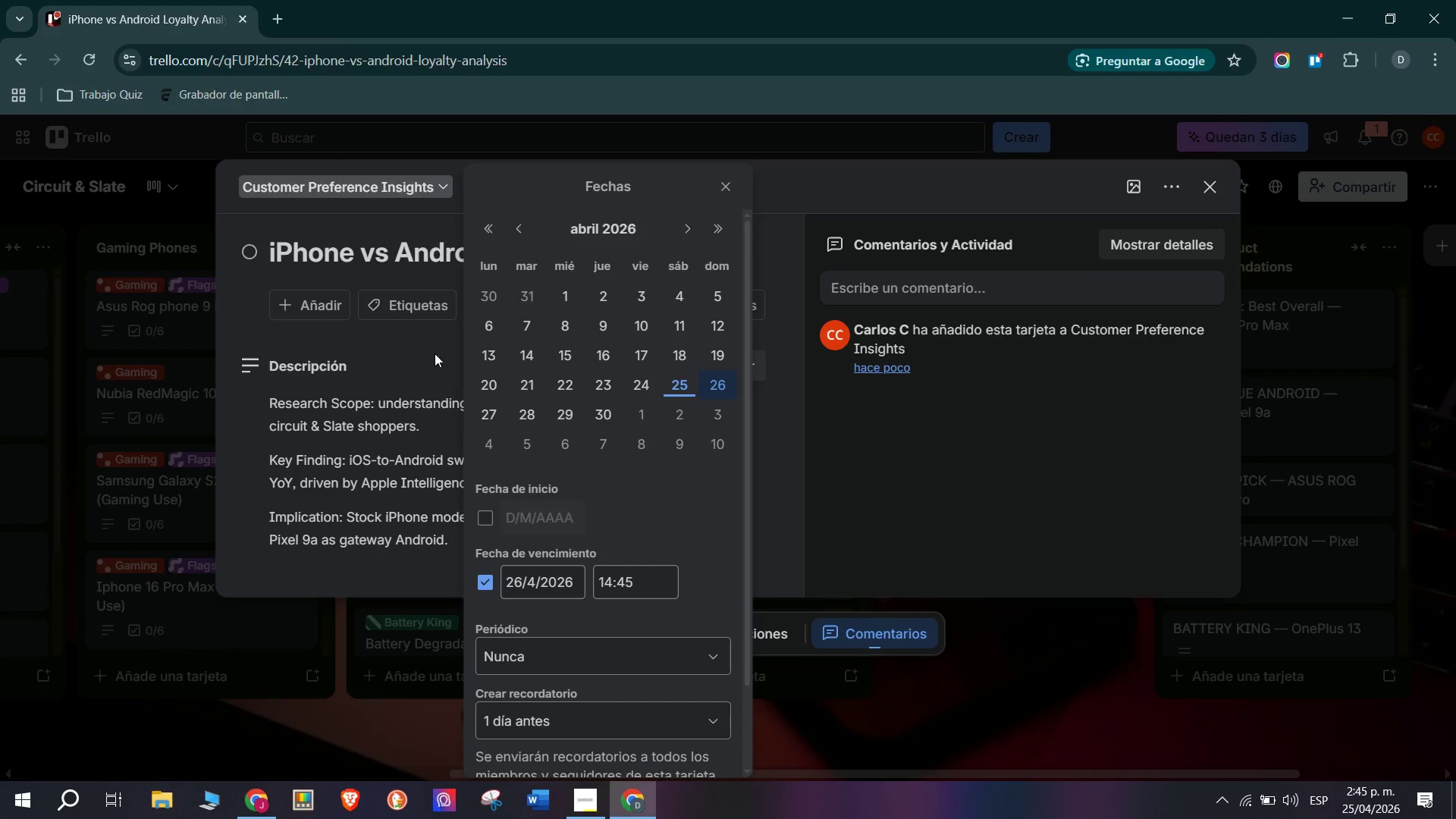 
left_click([595, 301])
 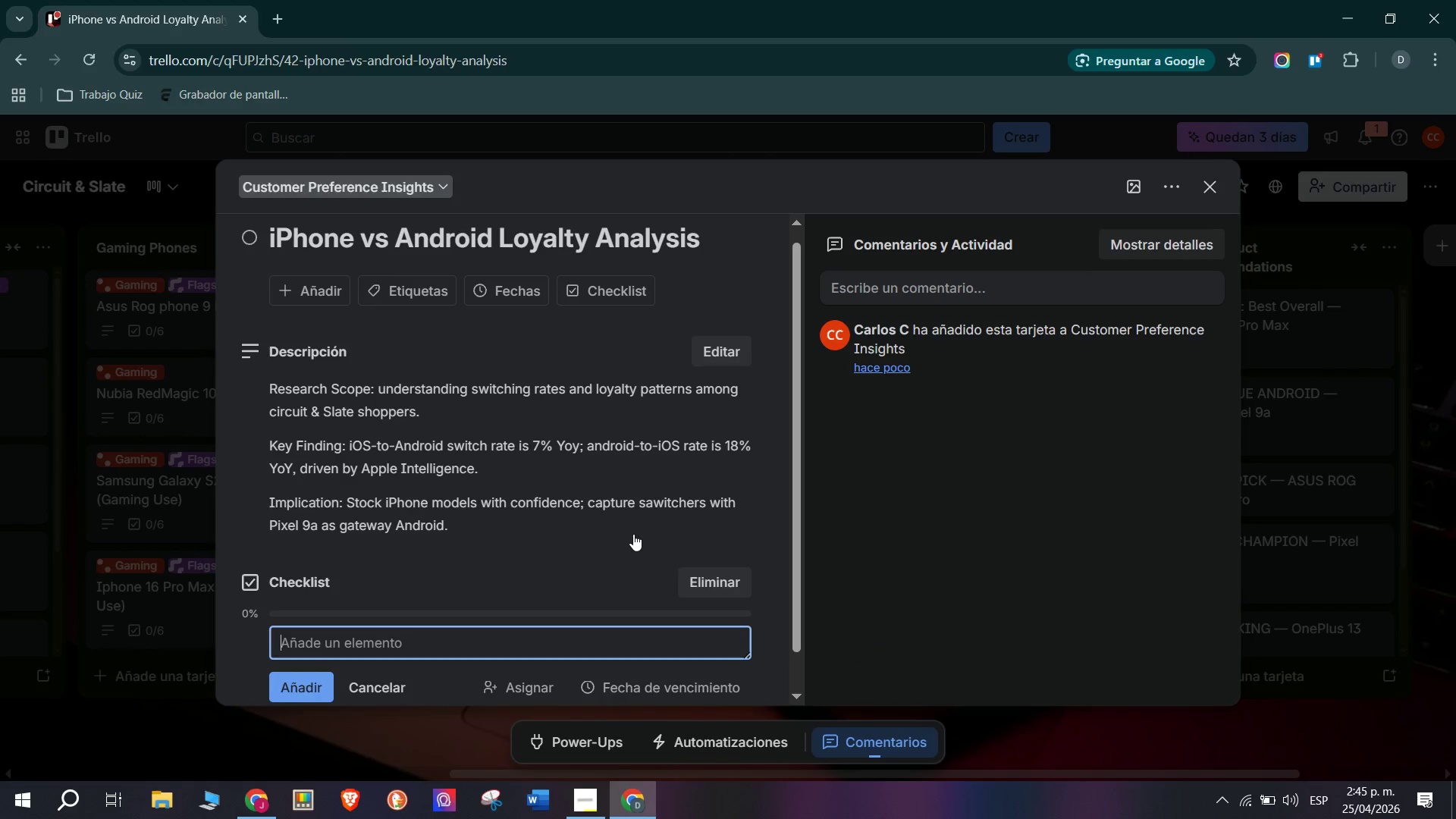 
type(Review national Swuitching rate vs national average - are we above&below{)
 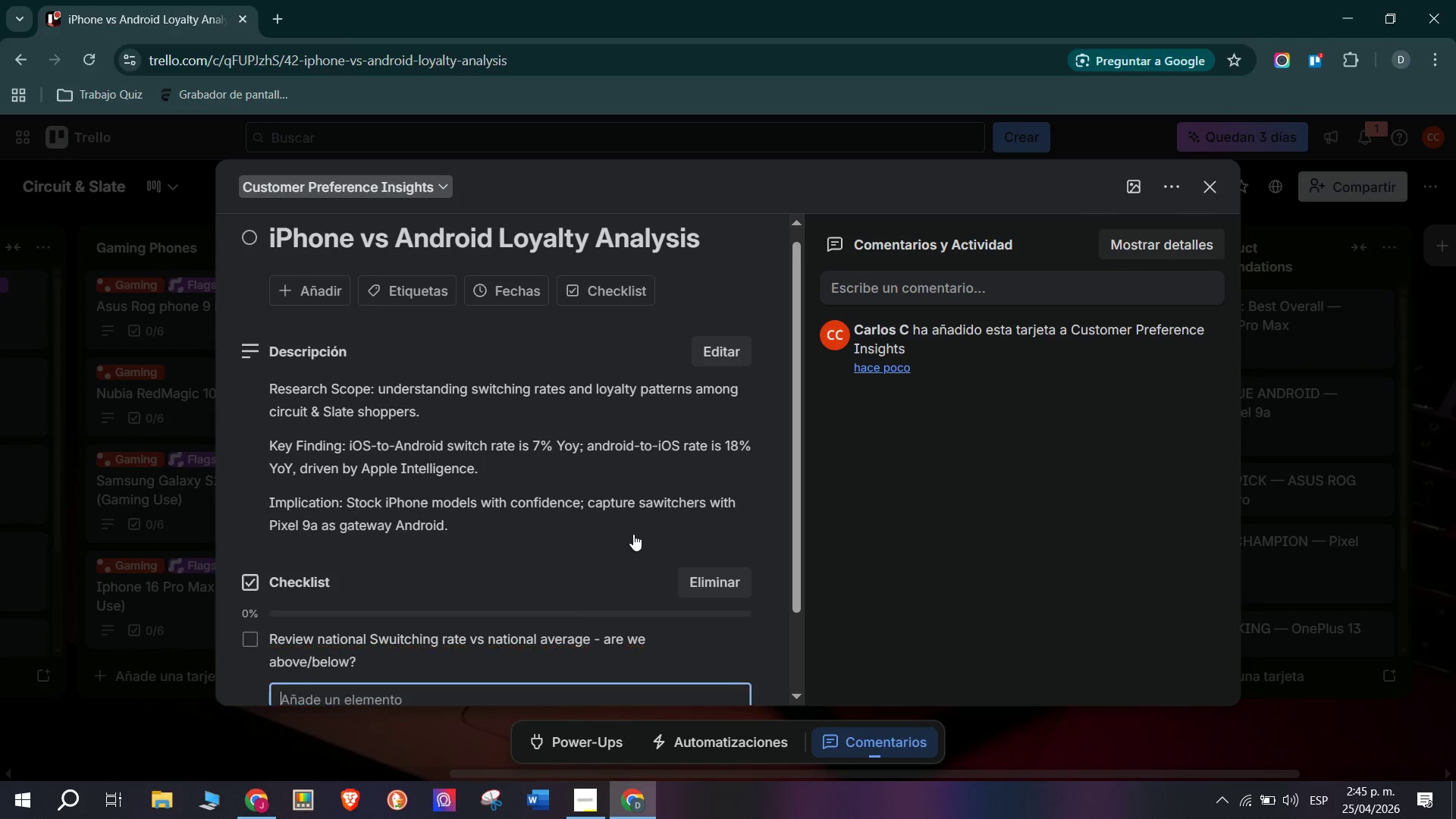 
 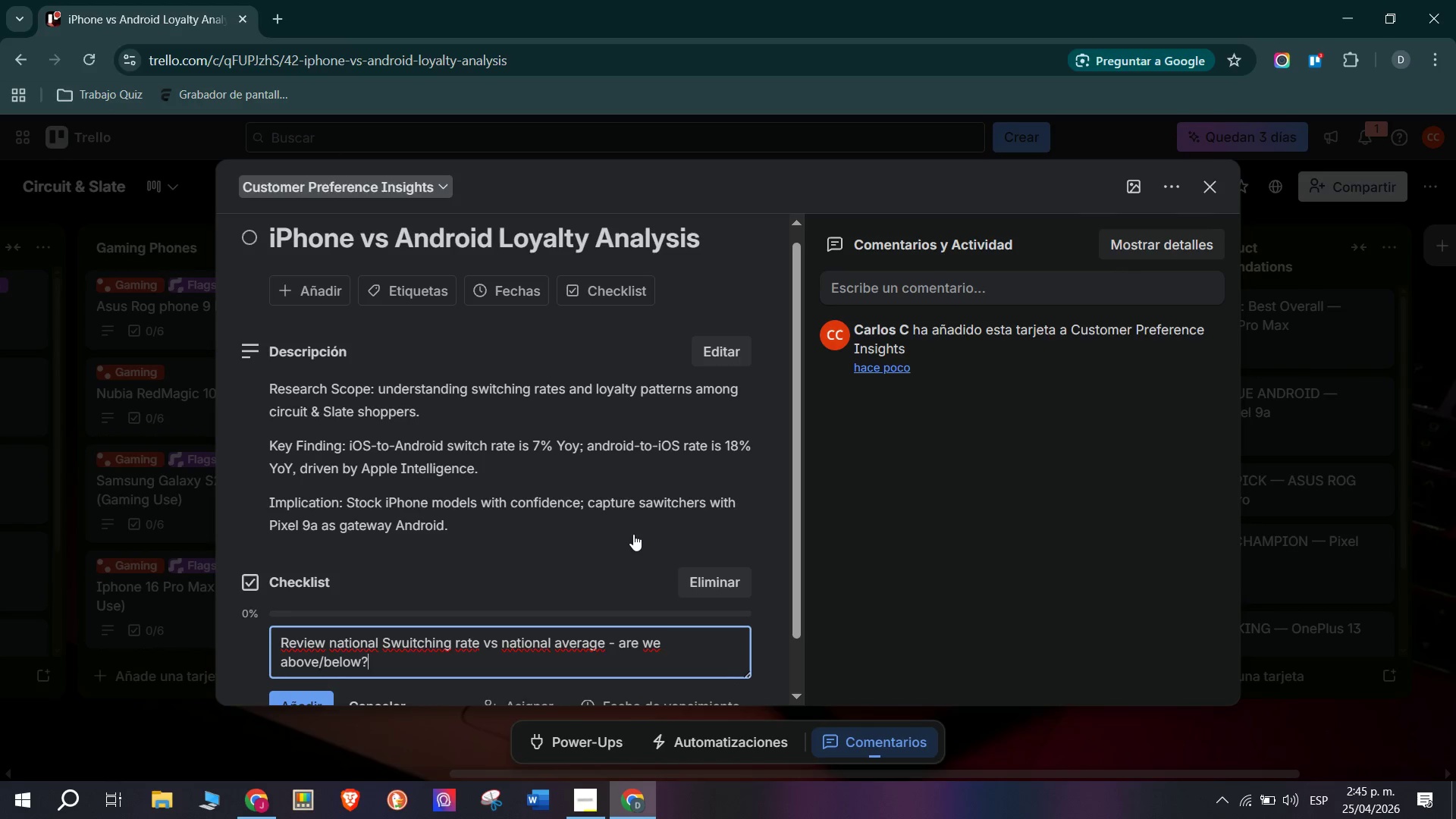 
key(Enter)
 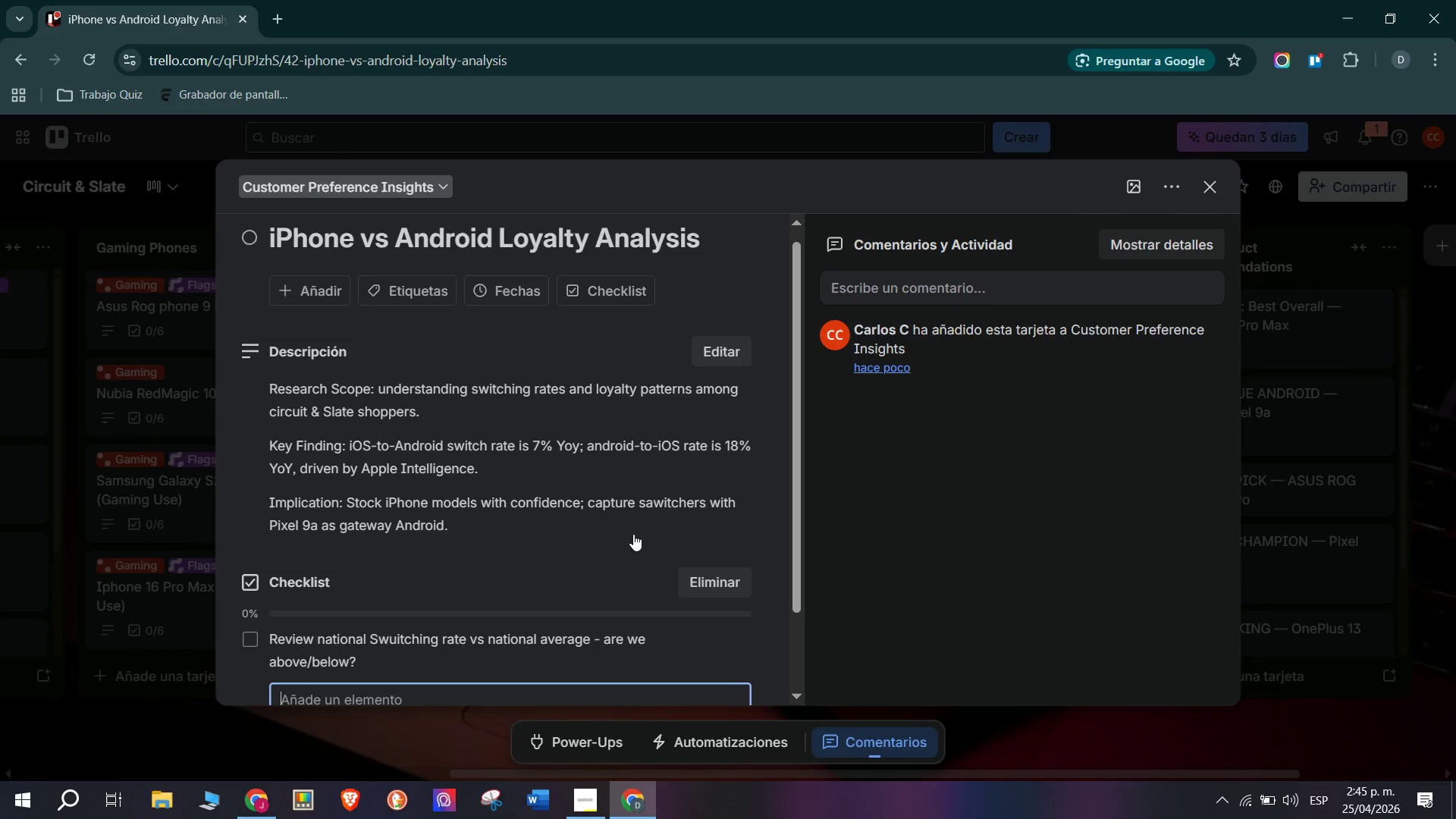 
type(Compare Cirvc)
key(Backspace)
key(Backspace)
type(uit)
 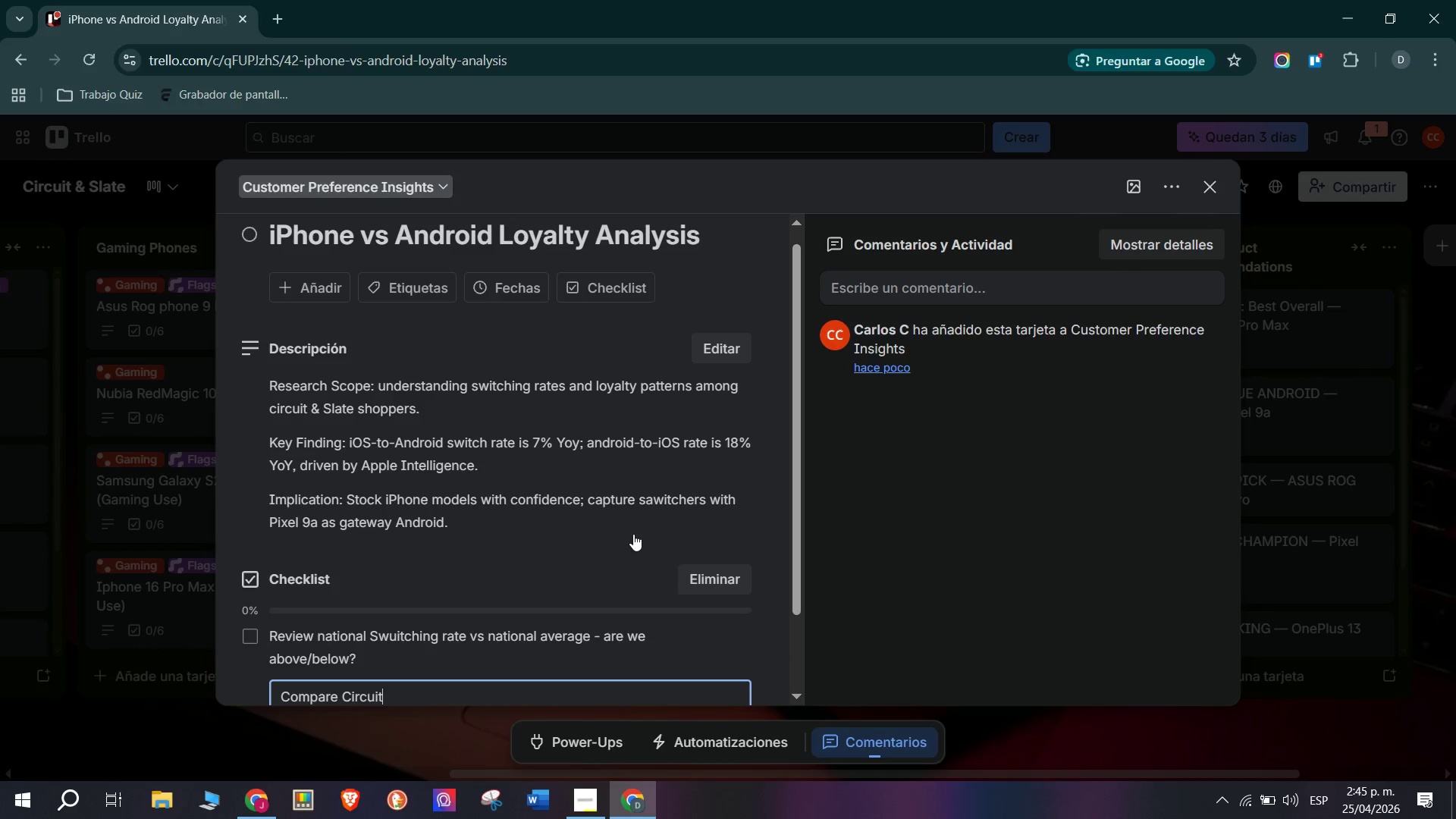 
wait(8.74)
 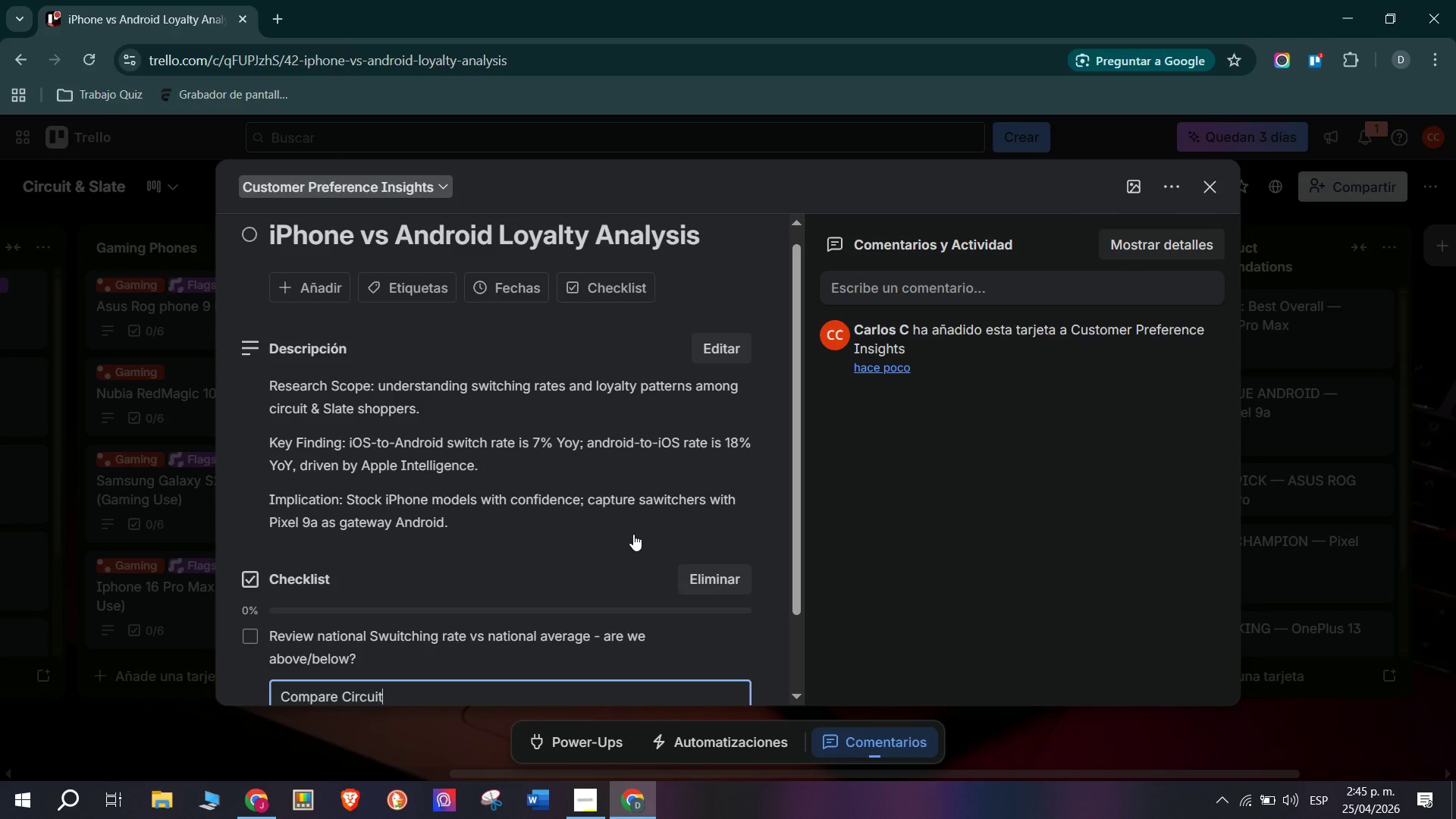 
type( ^Sale)
key(Backspace)
key(Backspace)
key(Backspace)
type(`)
key(Backspace)
type(late )
 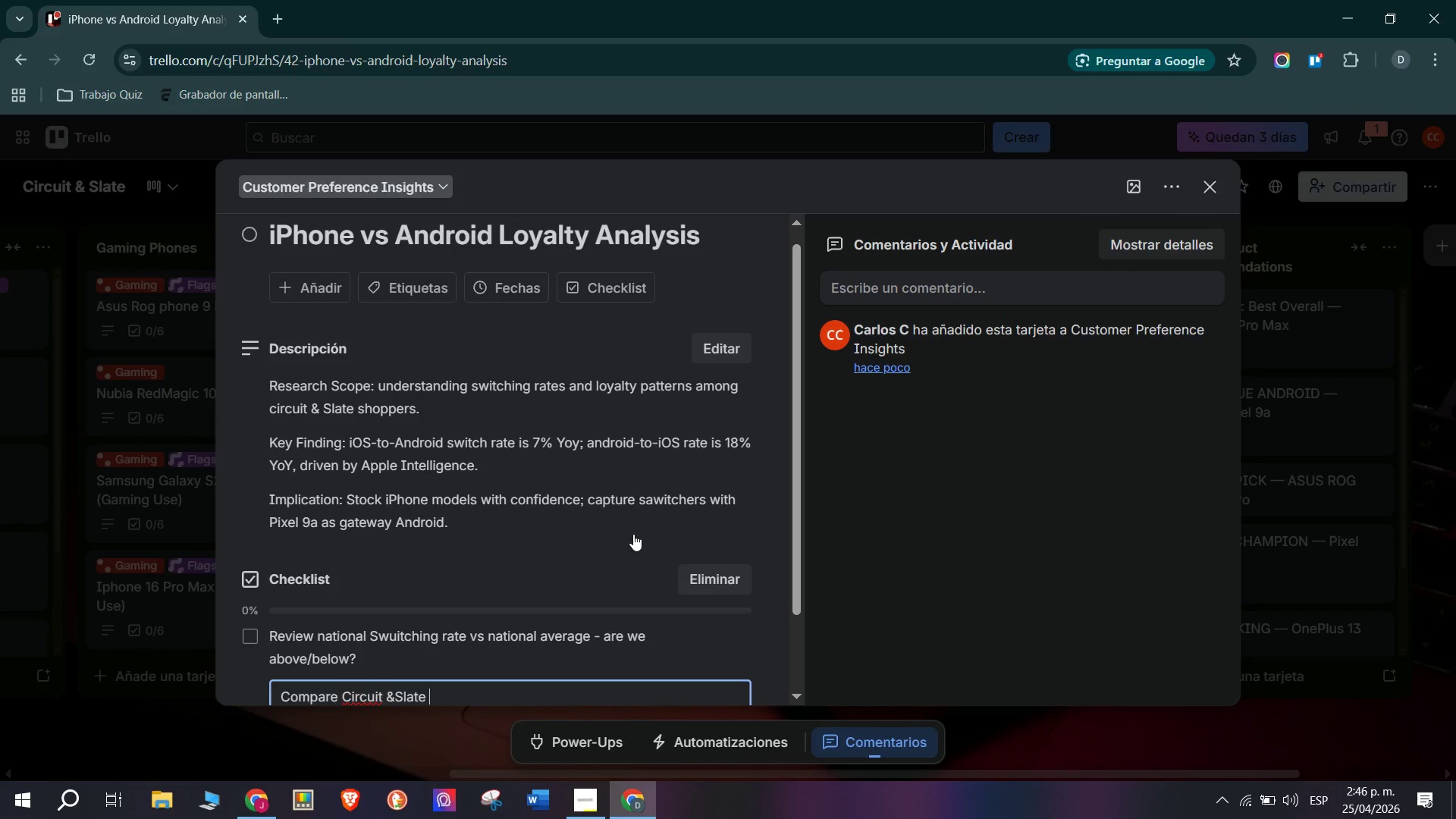 
type(switching rate vs national average - are we above& )
key(Backspace)
type(below{)
 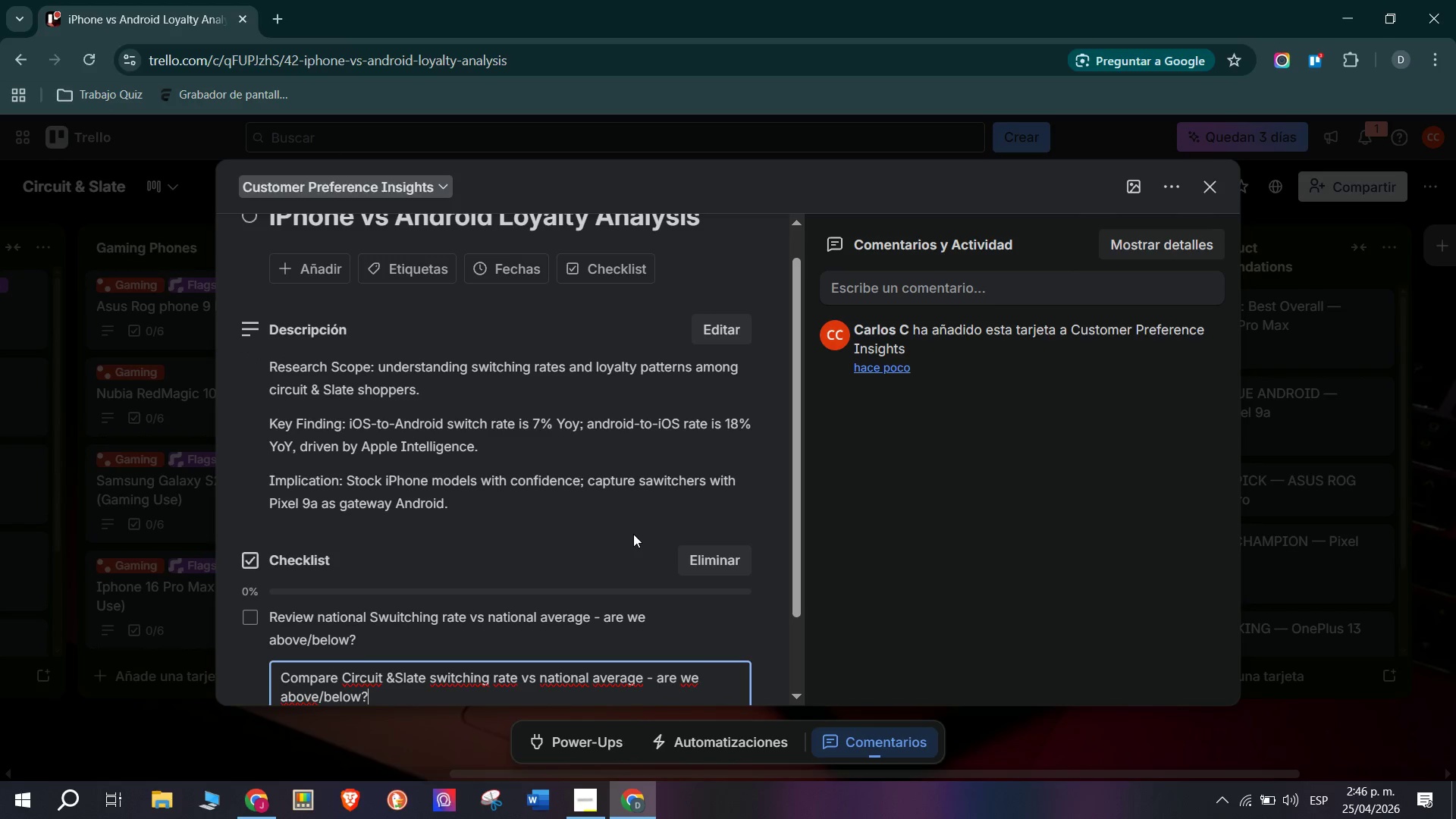 
key(Backspace)
 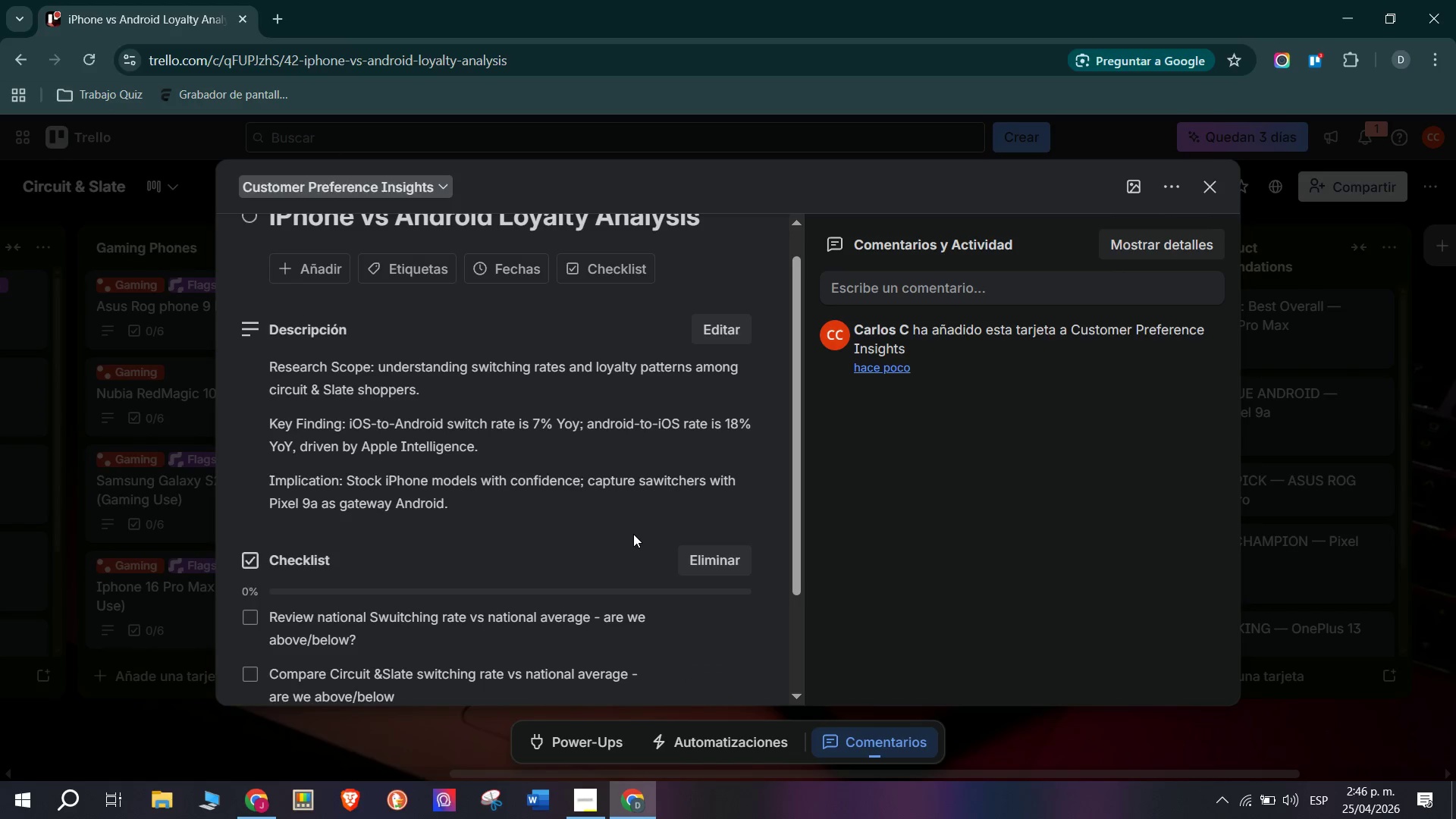 
key(Enter)
 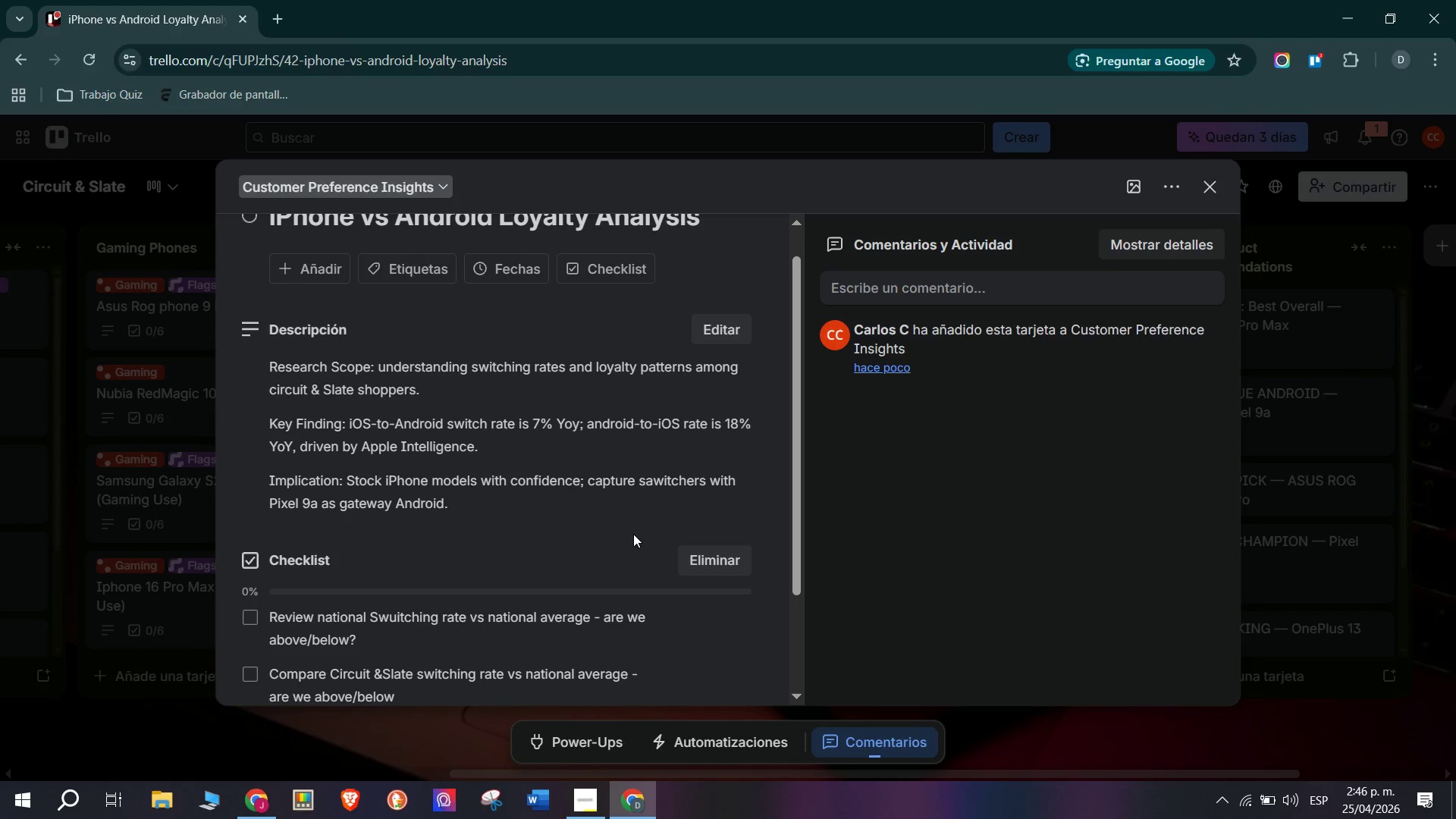 
scroll: coordinate [453, 508], scroll_direction: down, amount: 2.0
 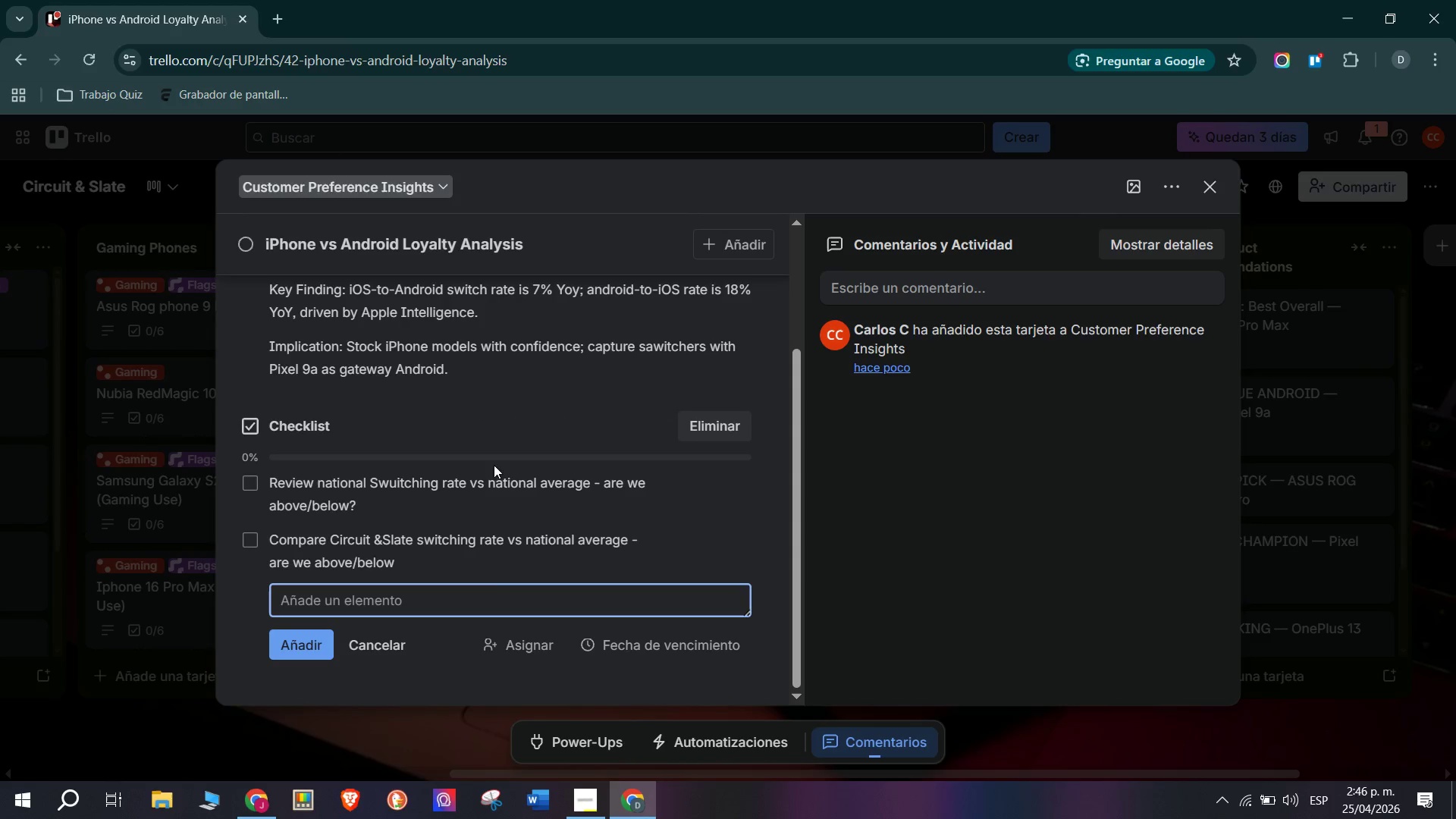 
left_click([480, 573])
 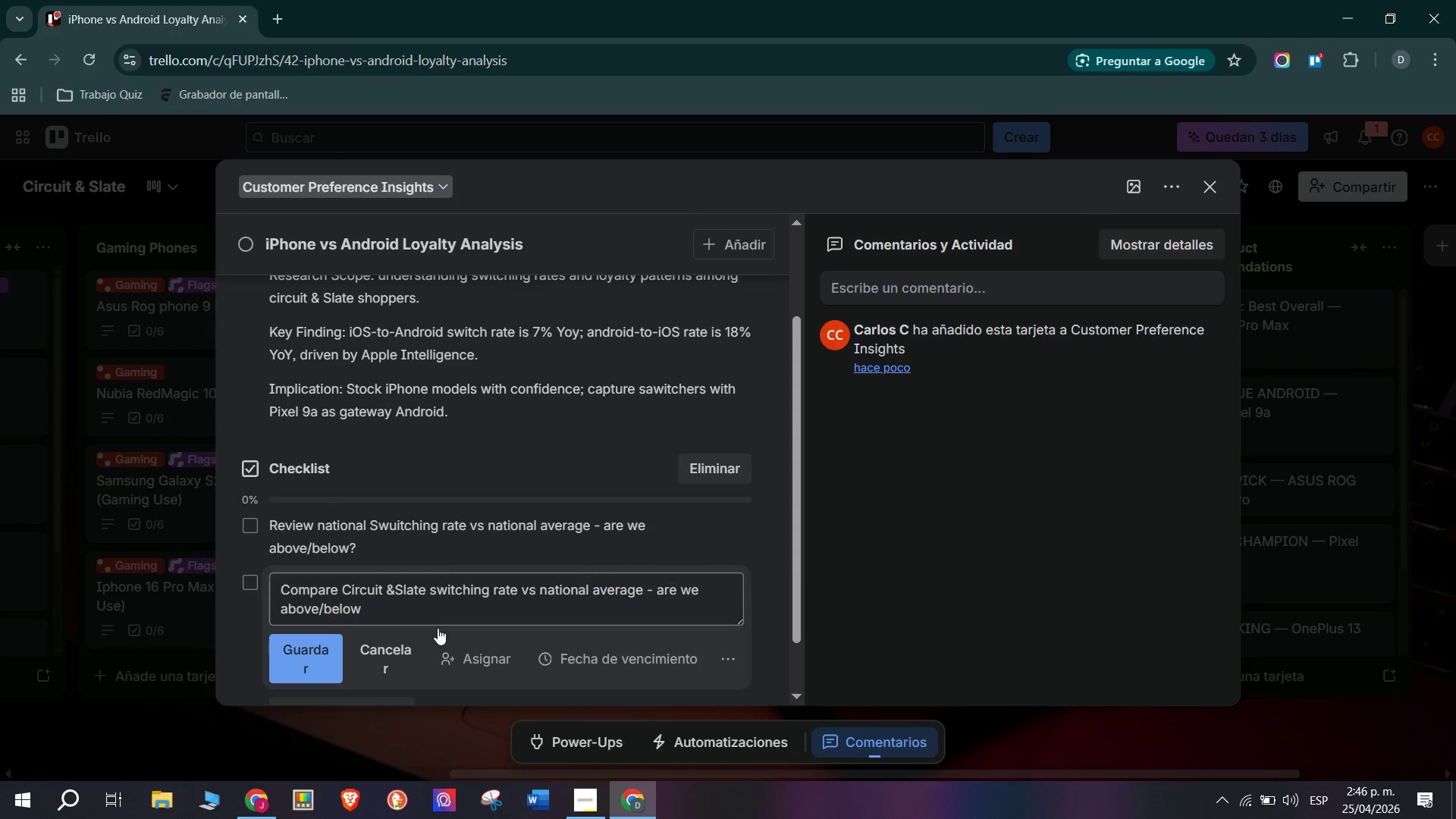 
left_click([435, 615])
 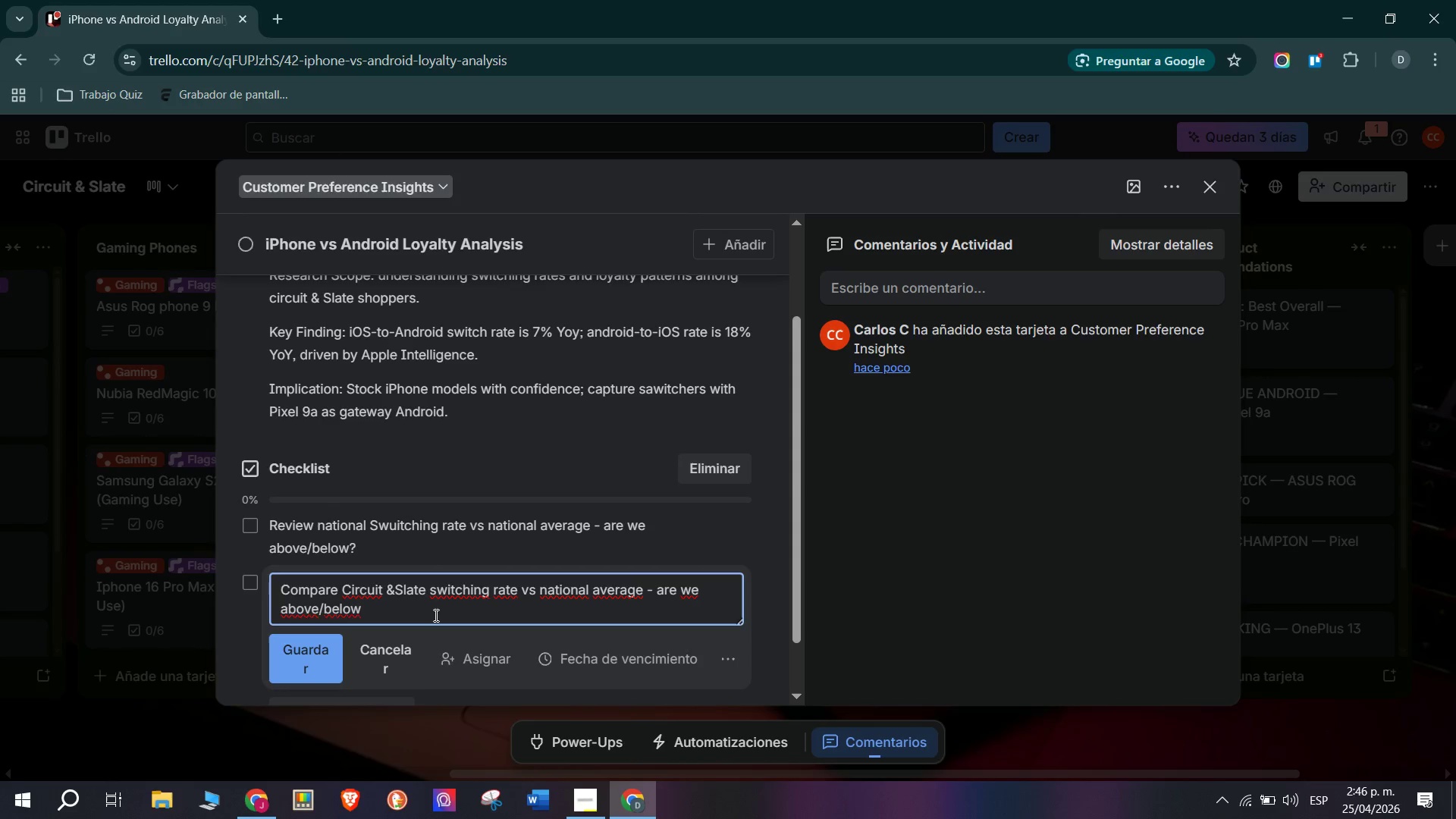 
key(Shift+ShiftRight)
 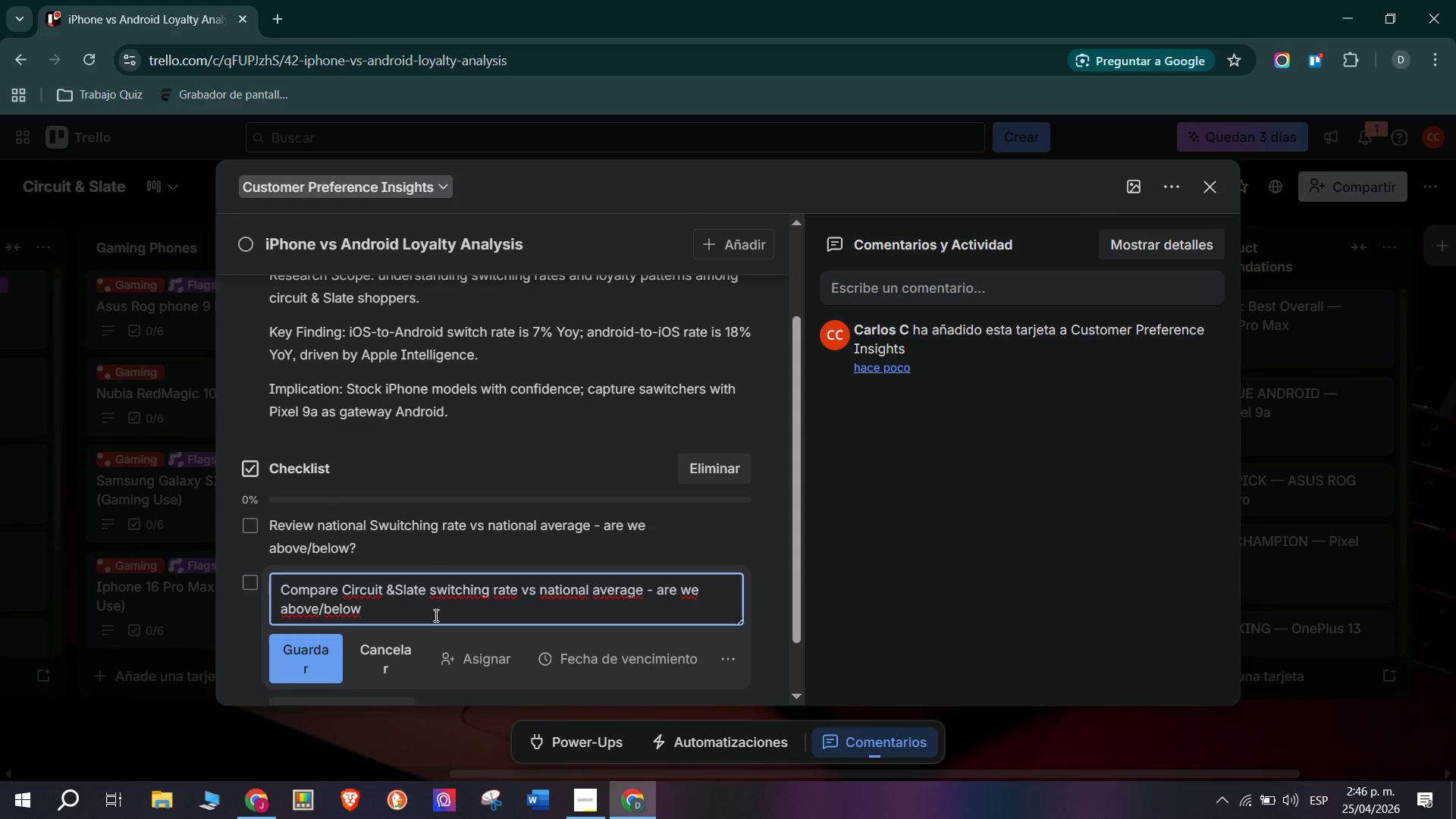 
key(Shift+BracketLeft)
 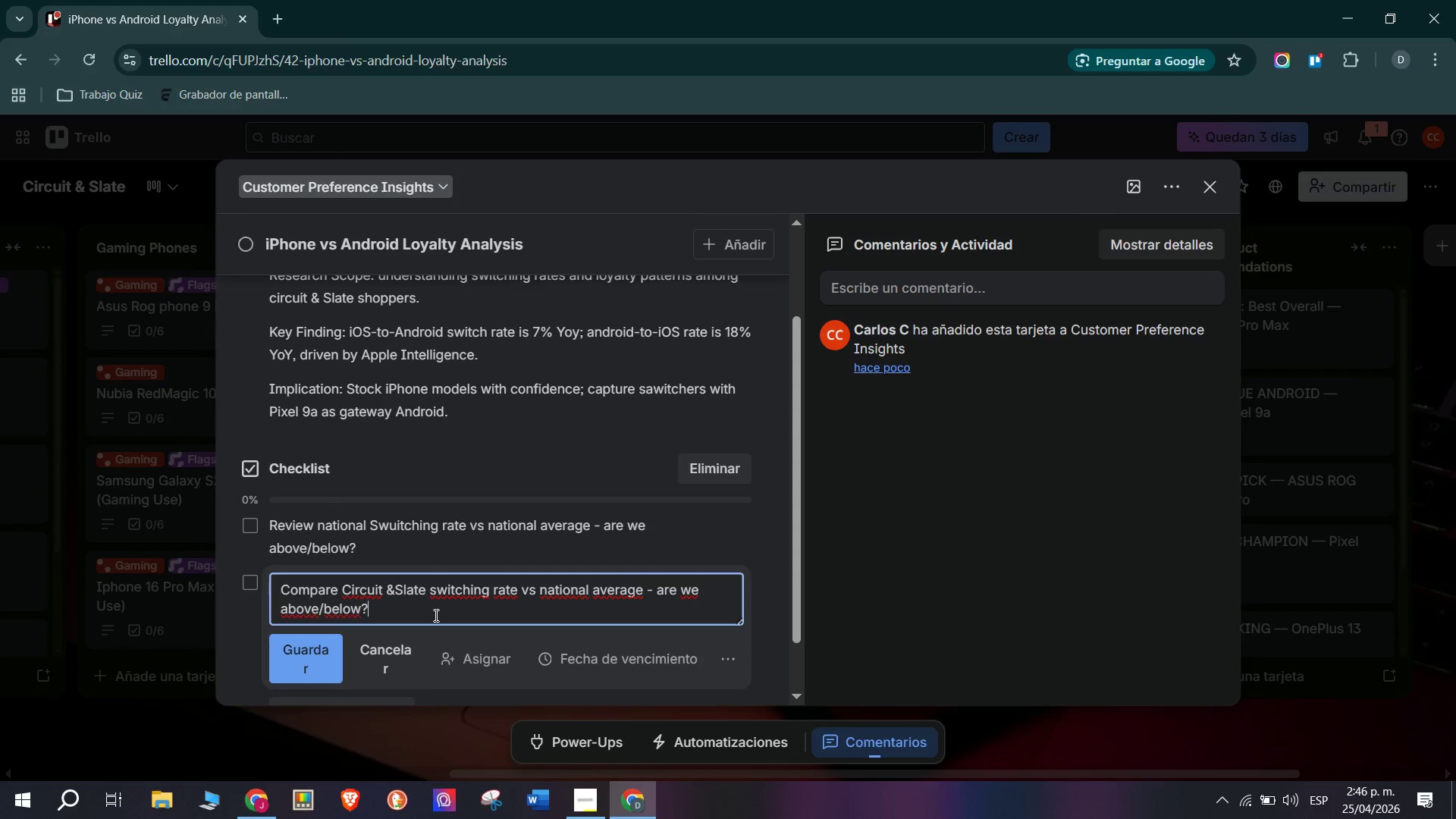 
key(Enter)
 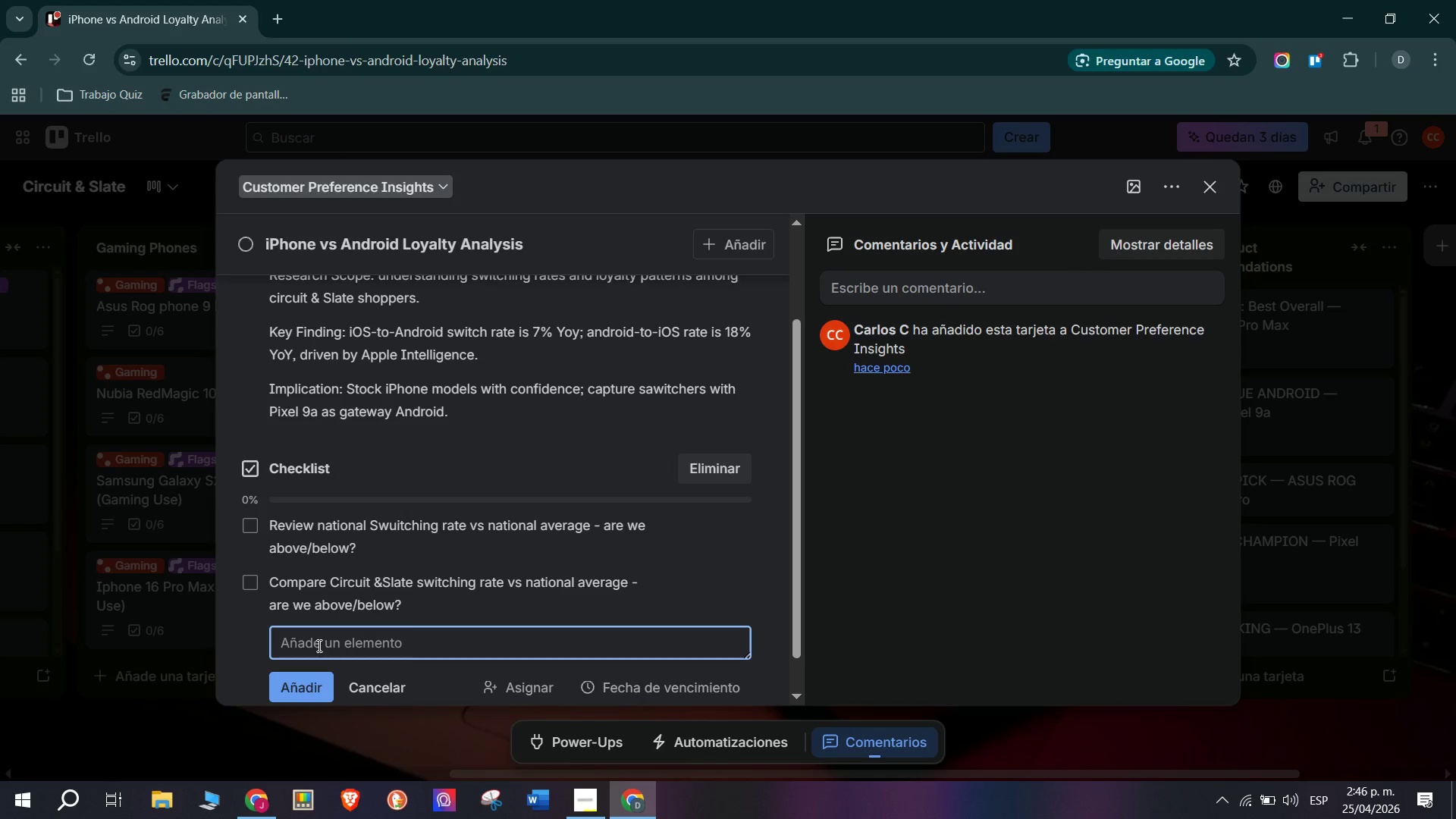 
wait(9.95)
 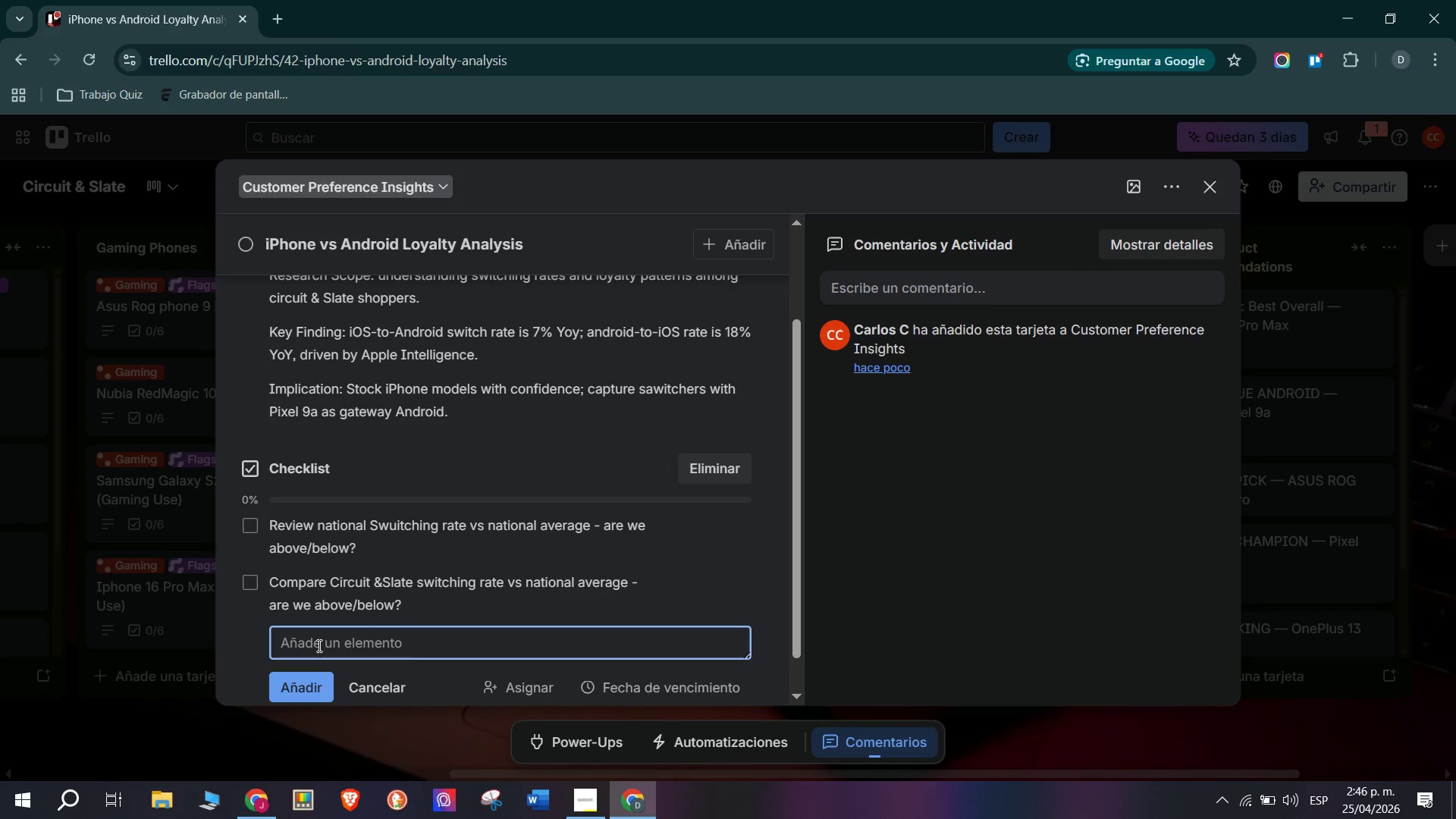 
type(Identify Top 3 reasons customers switch from android to iPhone in our store)
 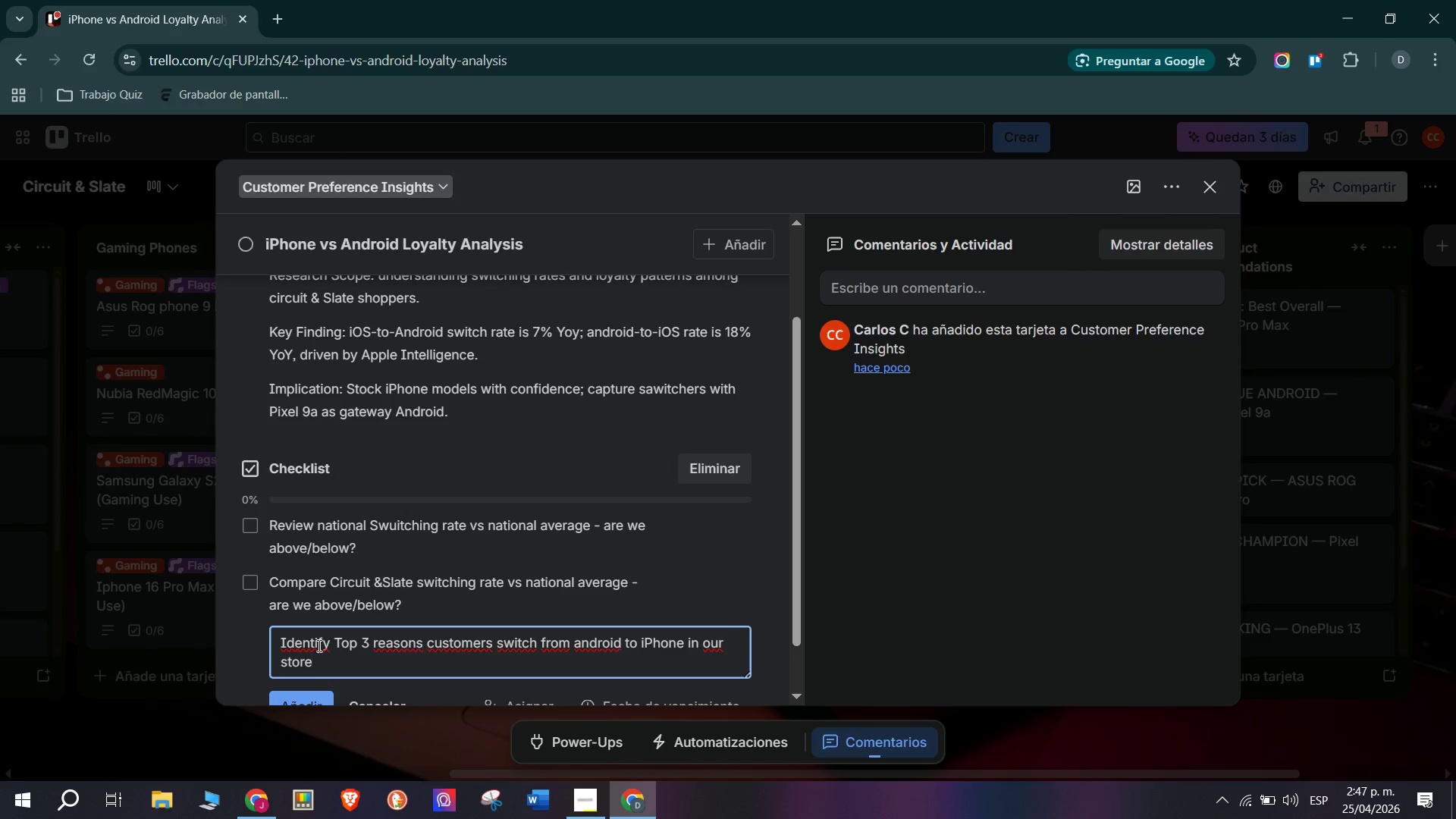 
key(Enter)
 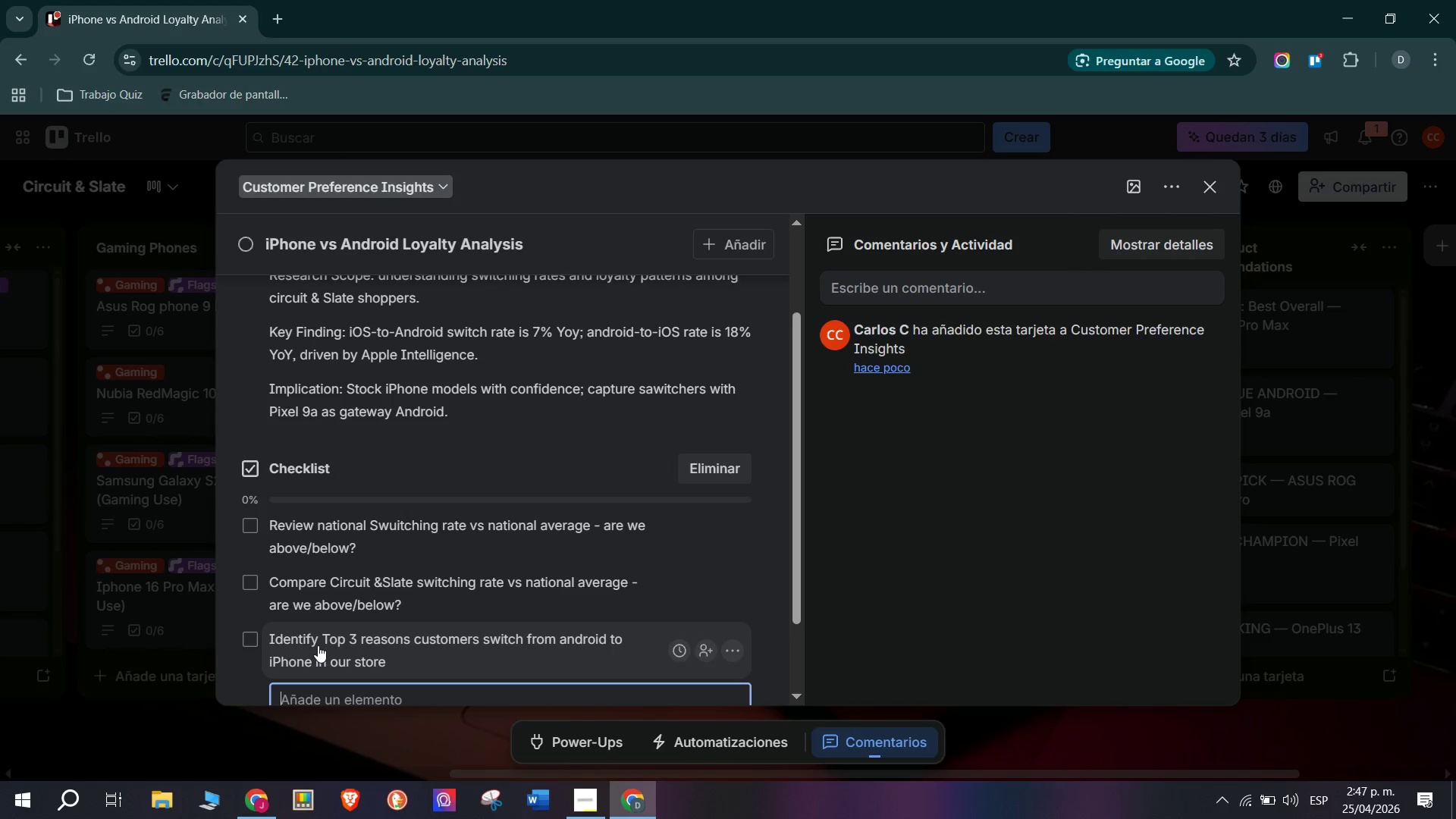 
type(Document)
key(Backspace)
key(Backspace)
key(Backspace)
key(Backspace)
key(Backspace)
key(Backspace)
key(Backspace)
key(Backspace)
key(Backspace)
key(Backspace)
key(Backspace)
key(Backspace)
key(Backspace)
type(Document pitch strategy for Android customers considering iPhone SE 4th Gen)
 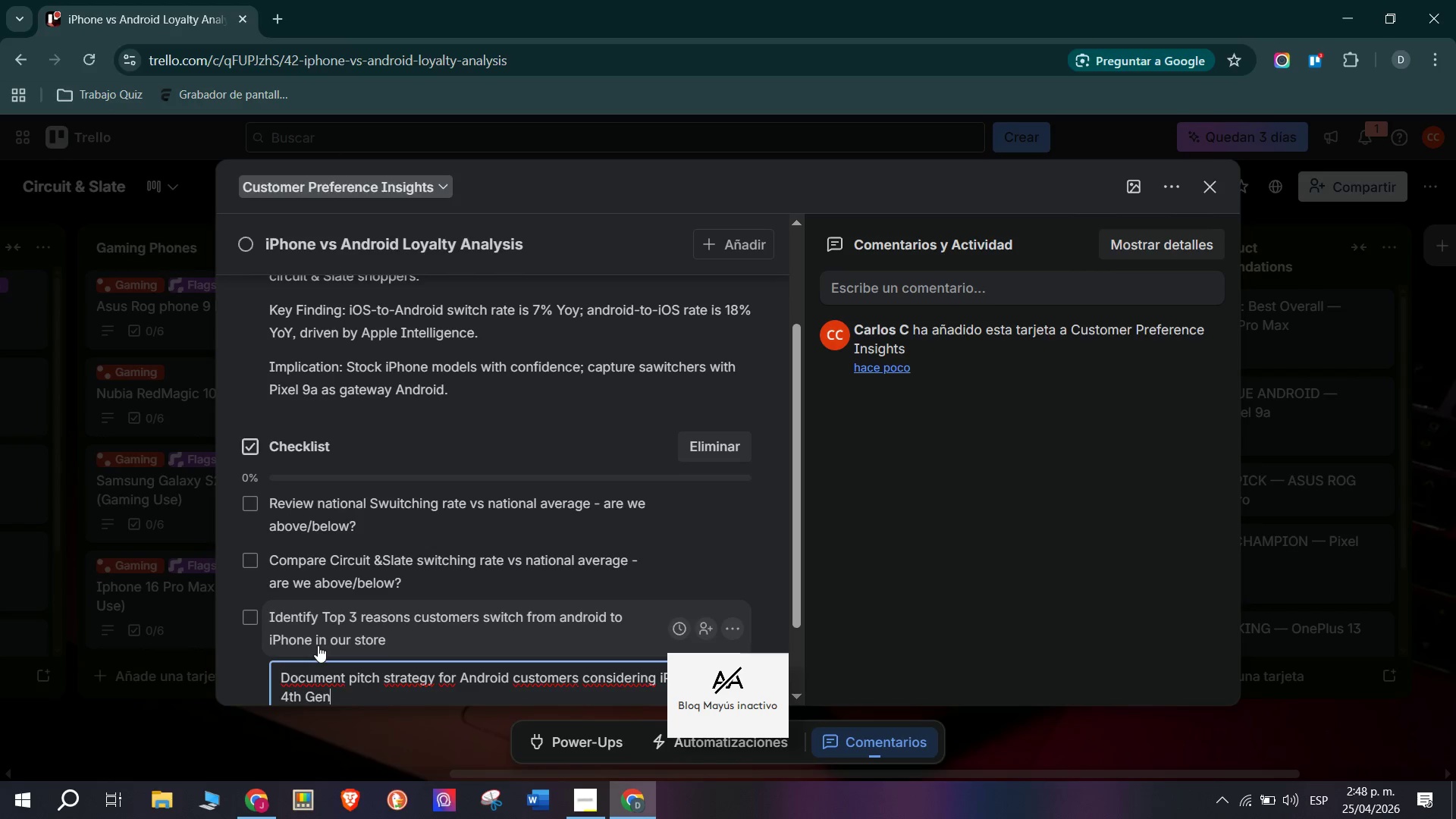 
key(Enter)
 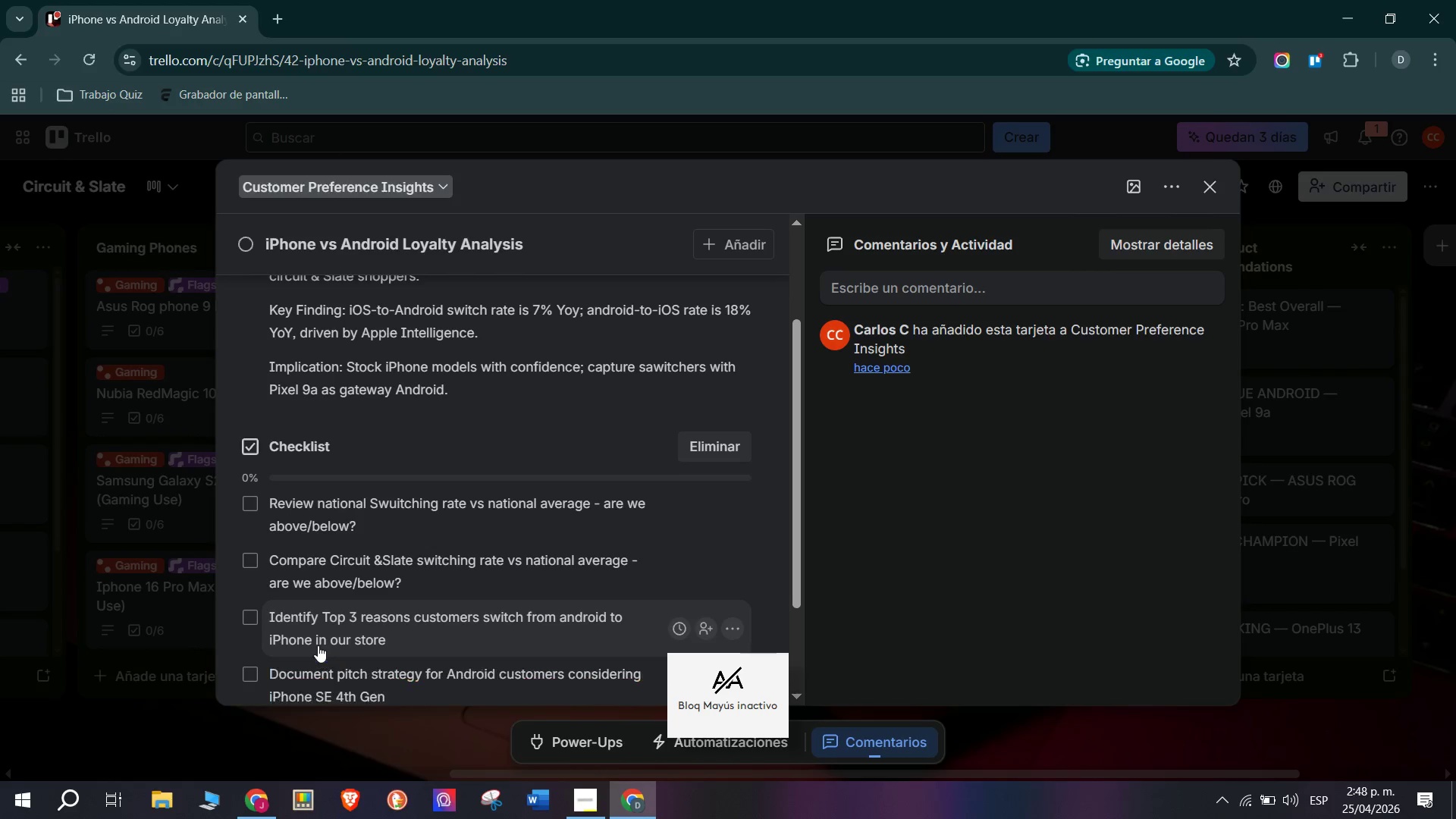 
type(Assess Apl)
key(Backspace)
type(ple intelligenn)
key(Backspace)
type(ce as switching catalyst d)
key(Backspace)
type(s)
key(Backspace)
type(Surb)
key(Backspace)
type(vey data correlation)
 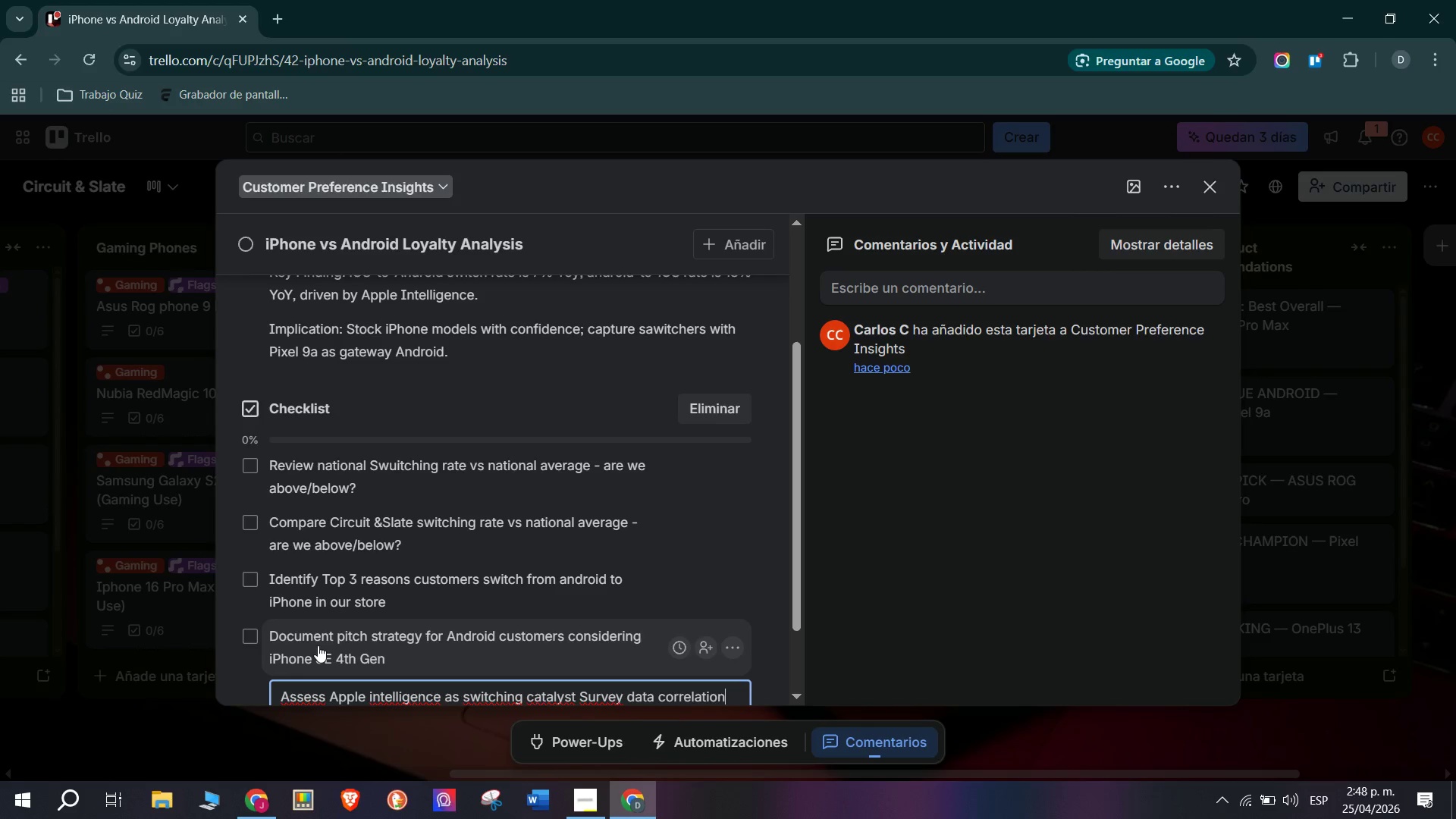 
key(Enter)
 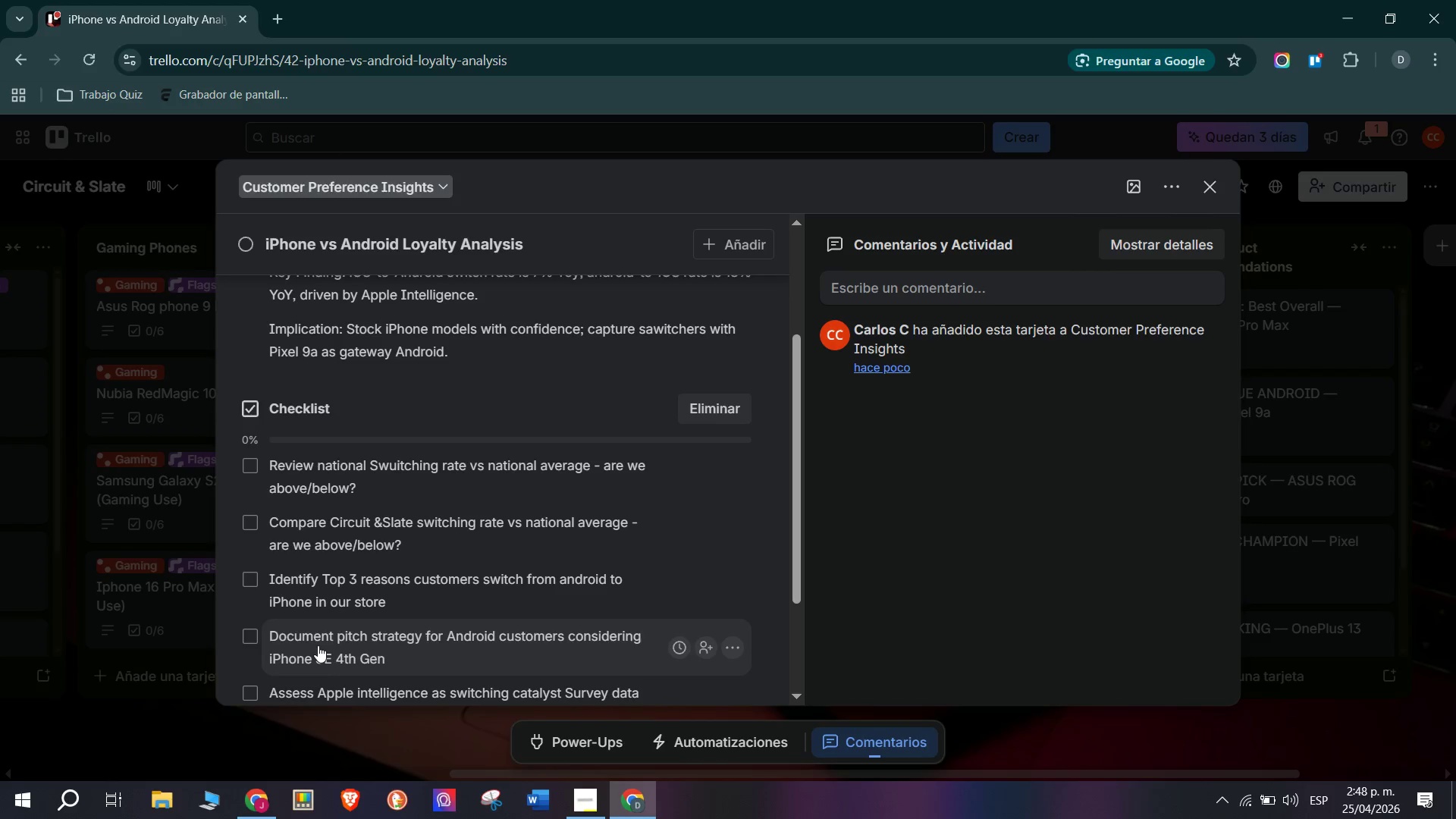 
type(Feed conclusion into Final Product Recommendations lisdt)
key(Backspace)
key(Backspace)
type(r)
key(Backspace)
type(t weighting)
 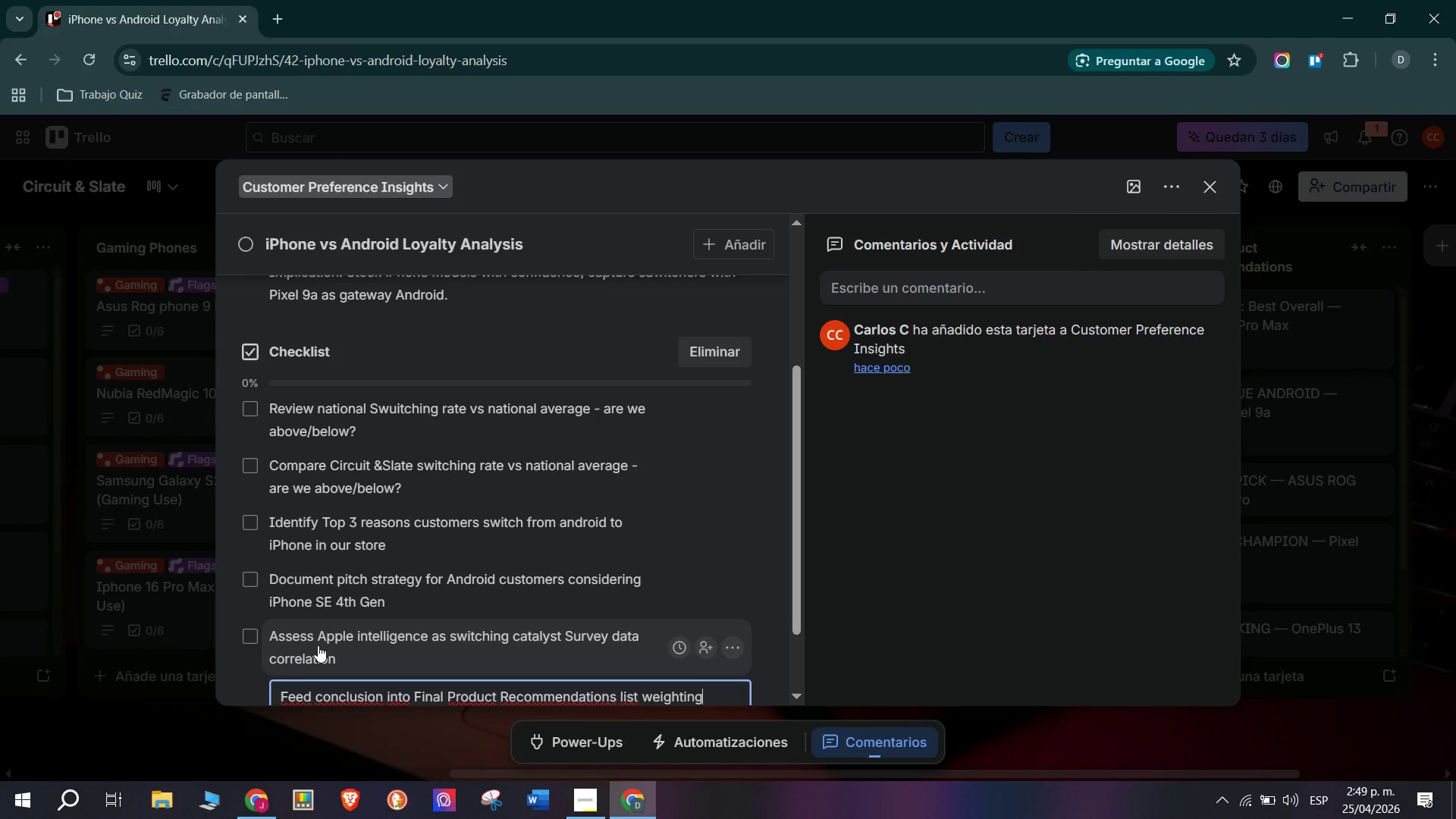 
key(Enter)
 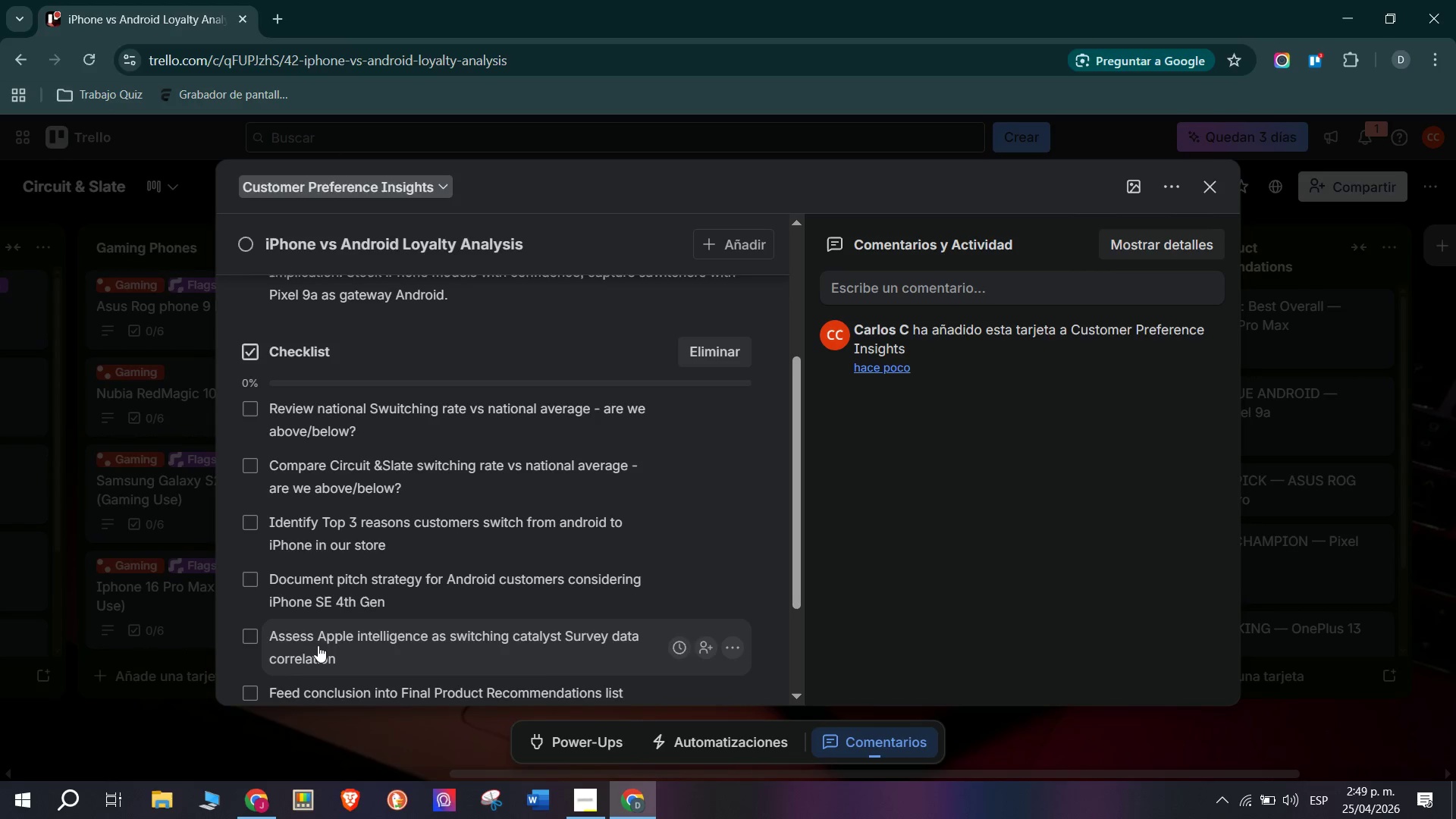 
scroll: coordinate [407, 378], scroll_direction: up, amount: 13.0
 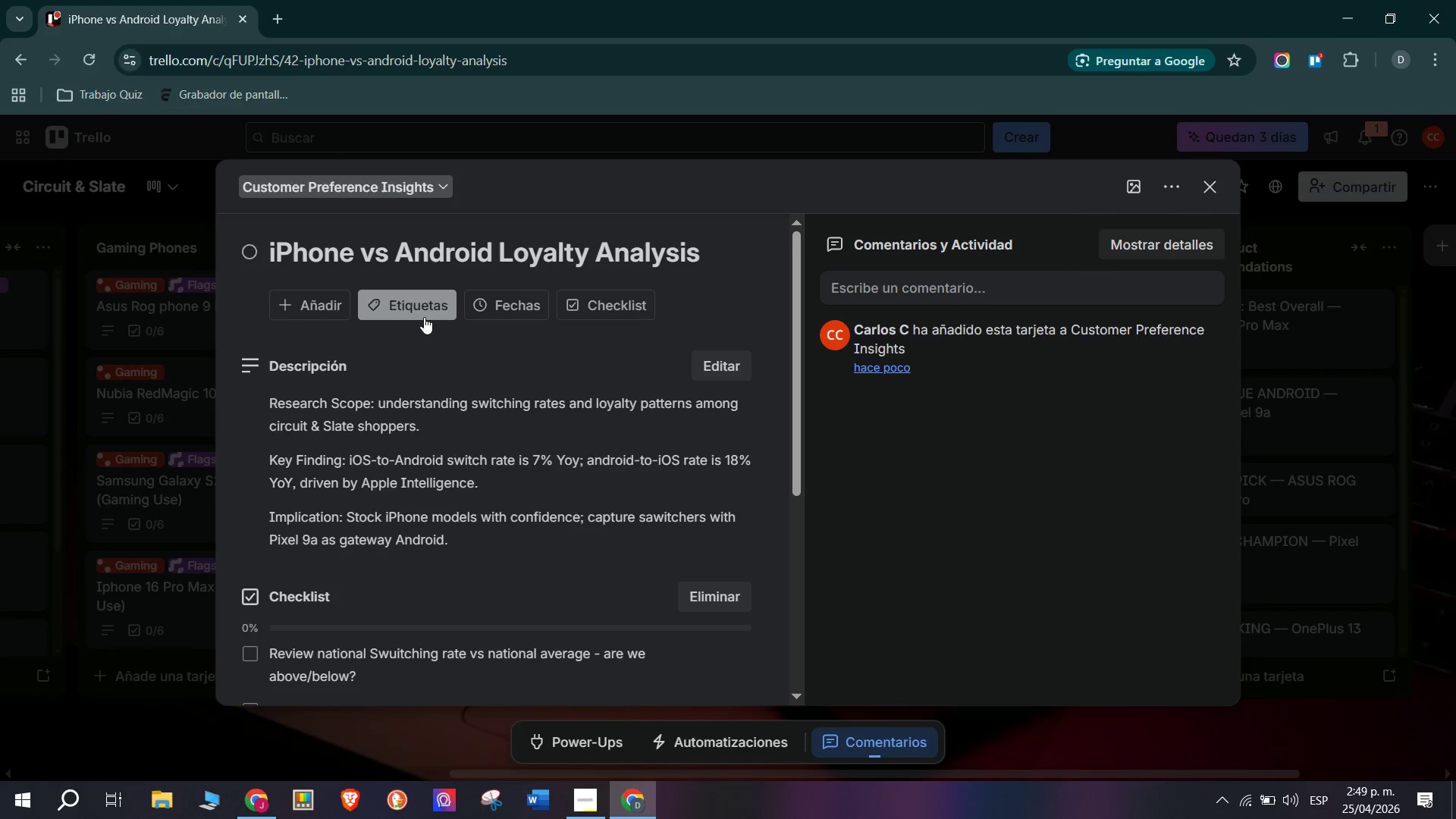 
left_click([495, 594])
 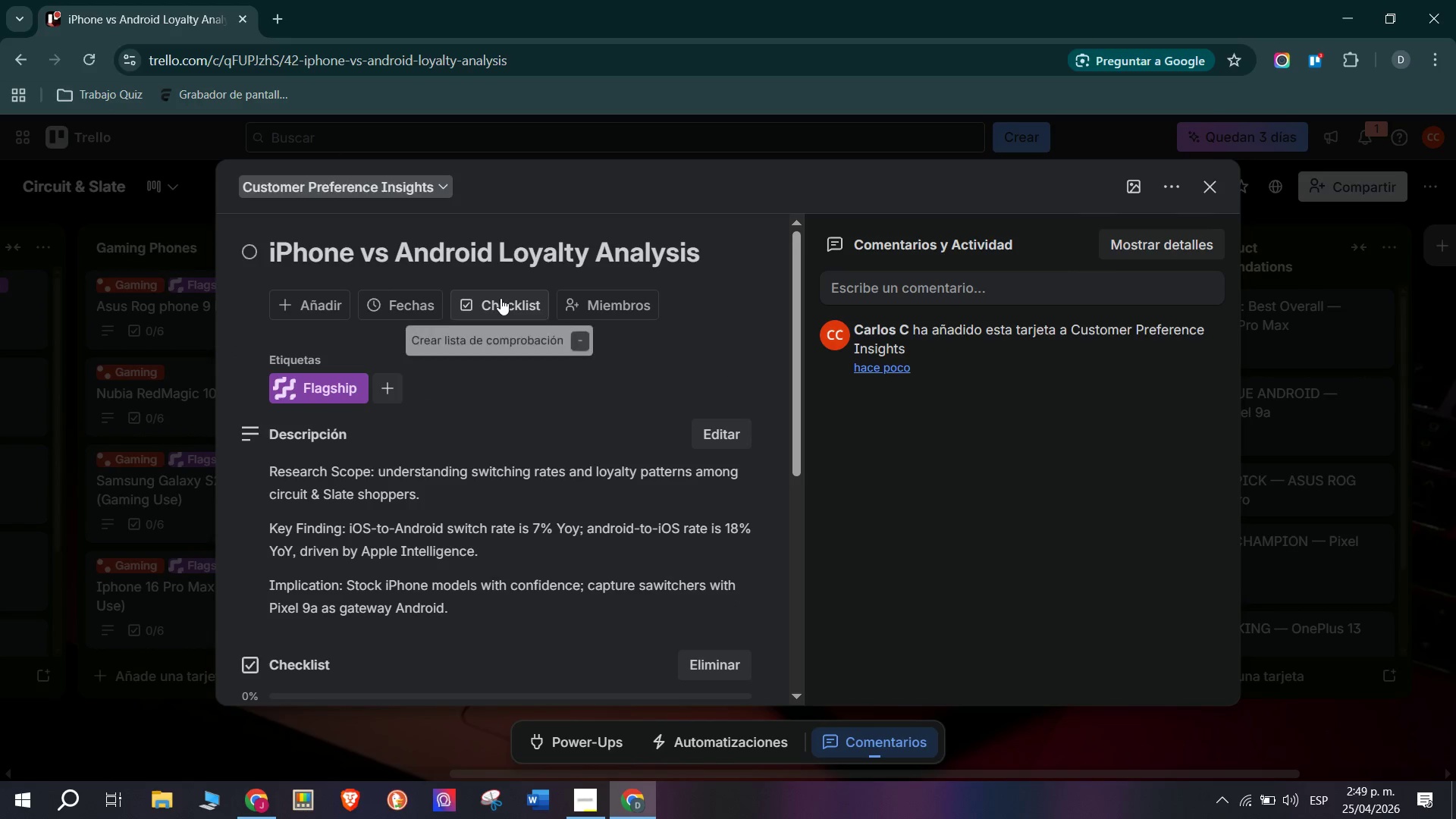 
wait(5.69)
 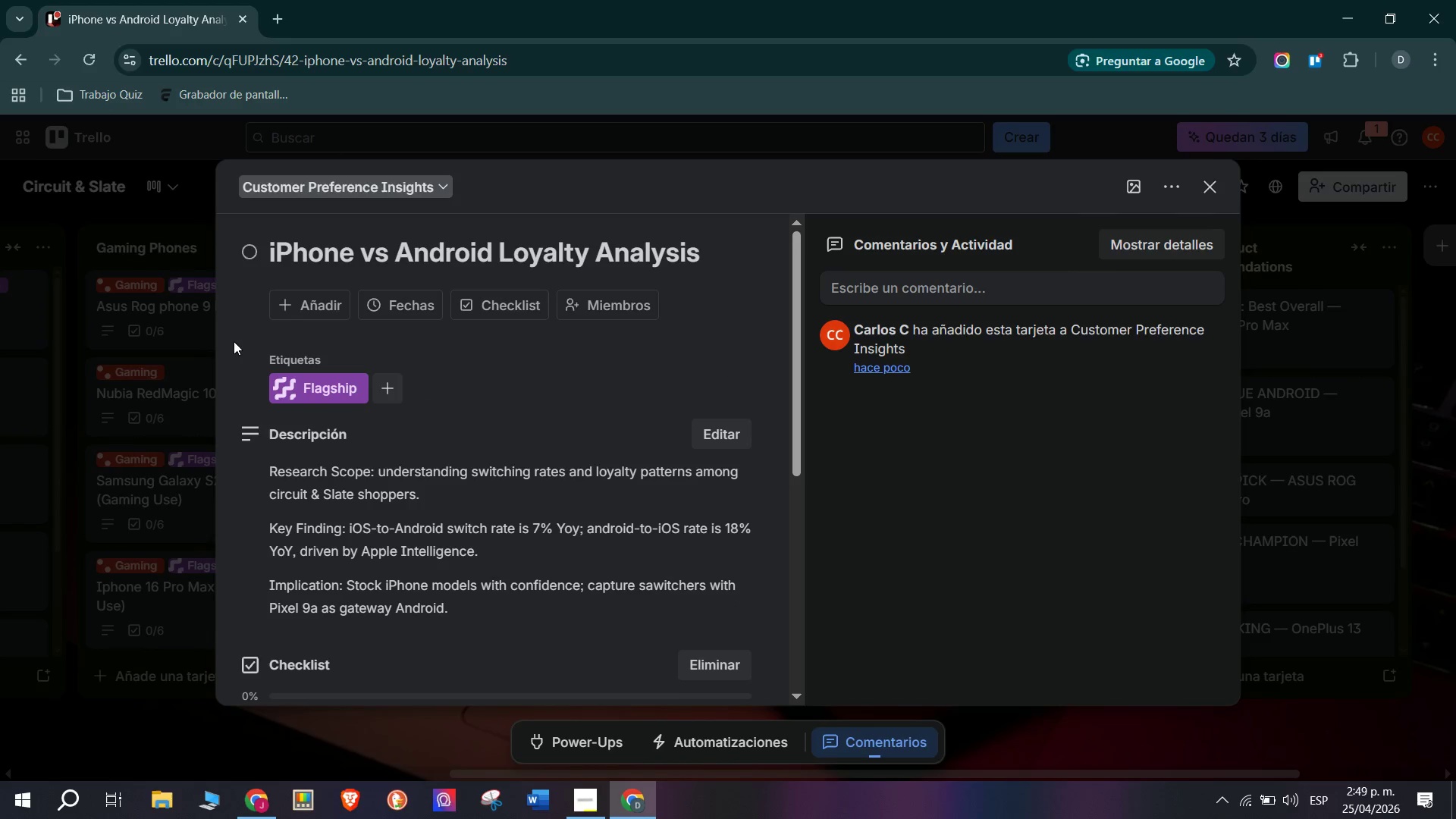 
left_click([436, 304])
 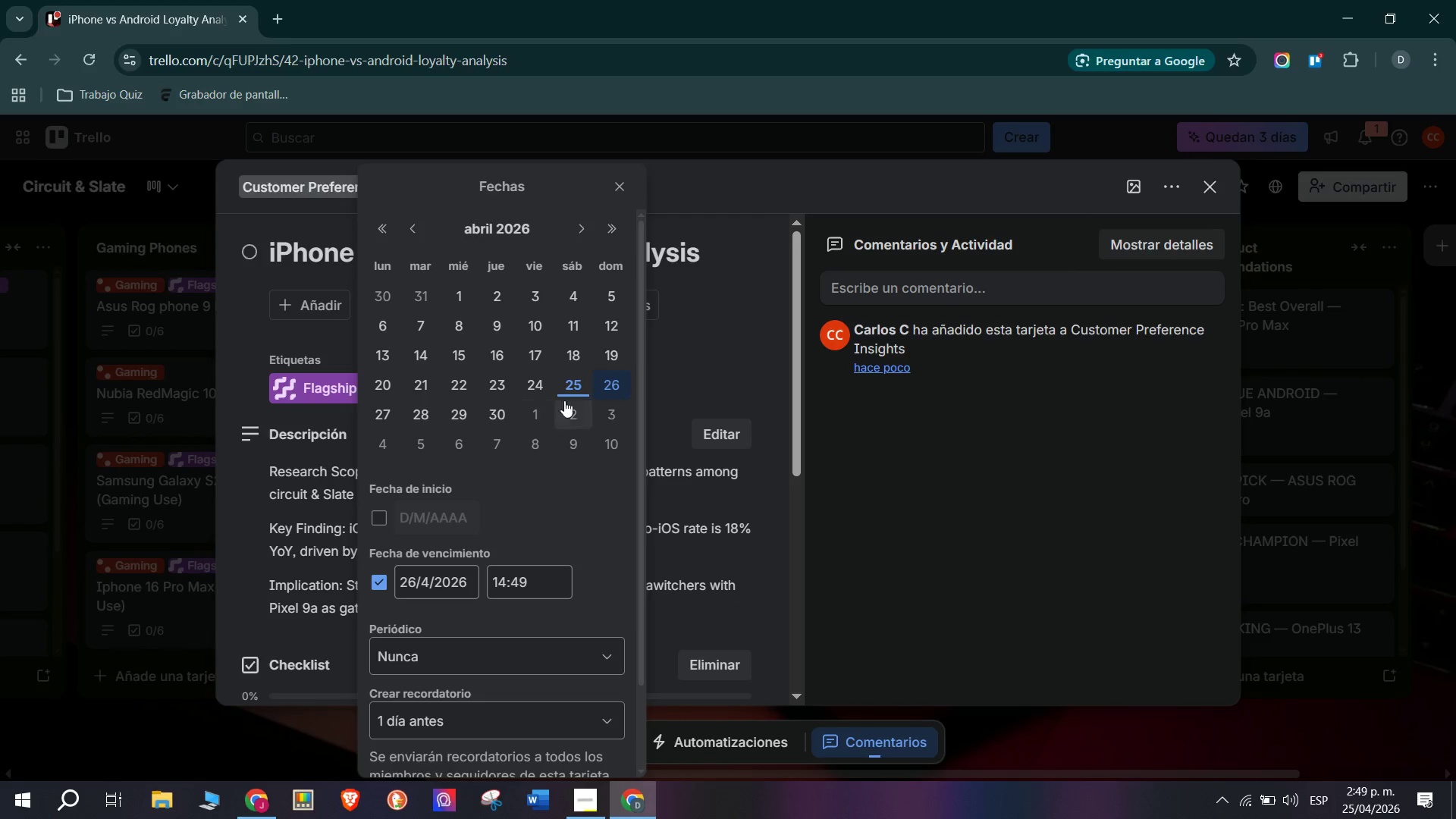 
left_click([603, 388])
 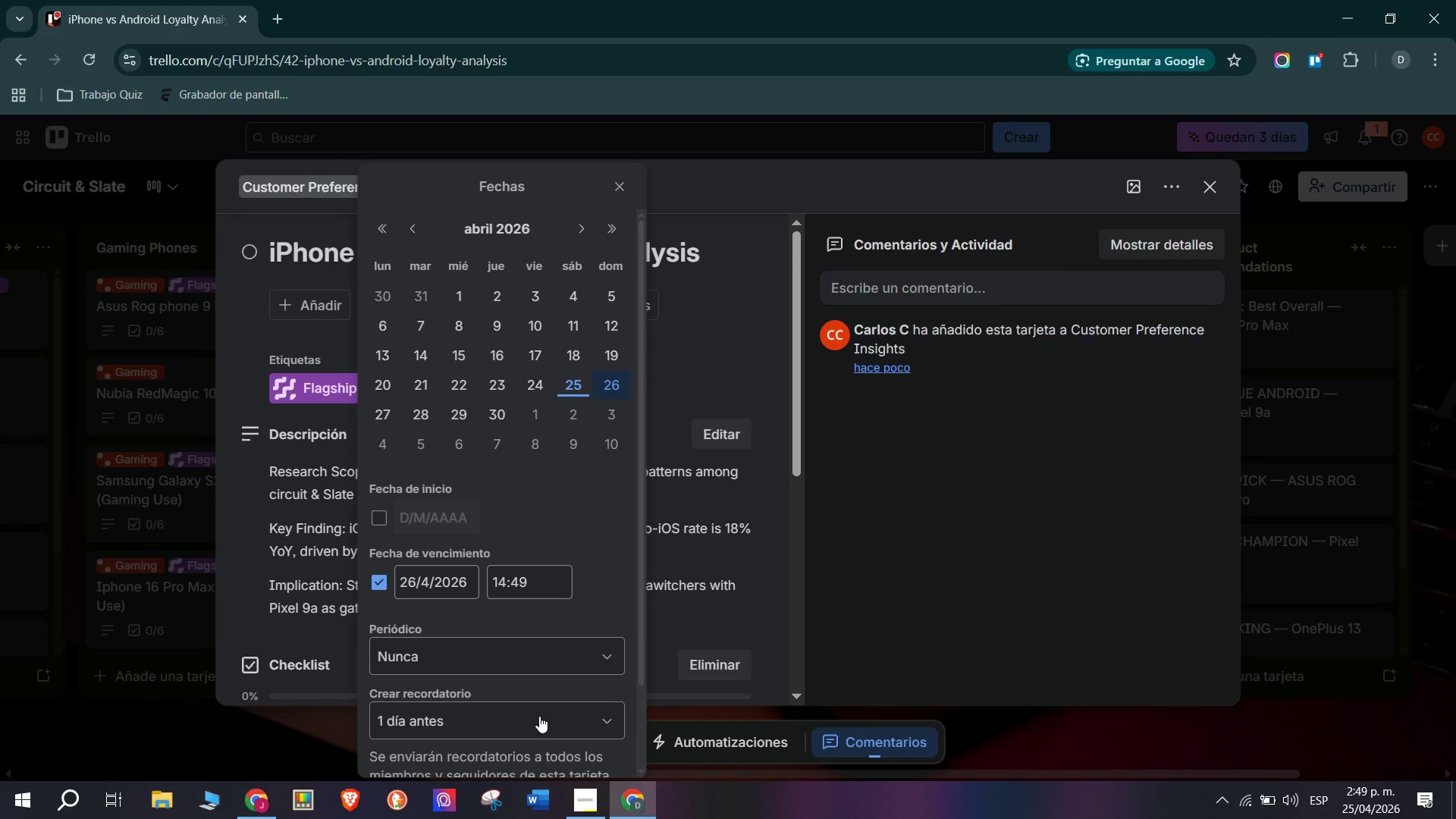 
scroll: coordinate [500, 675], scroll_direction: down, amount: 4.0
 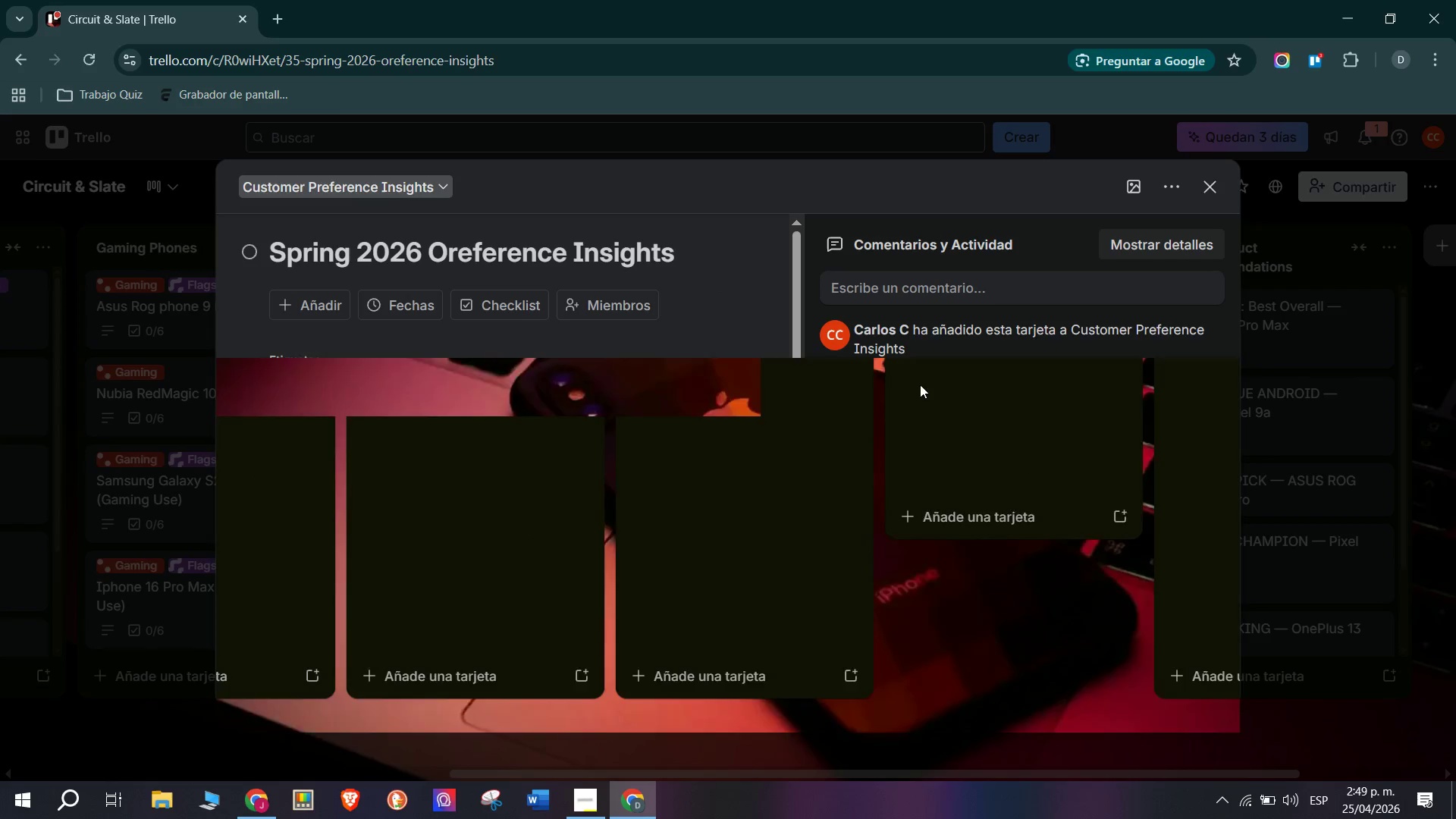 
left_click([427, 301])
 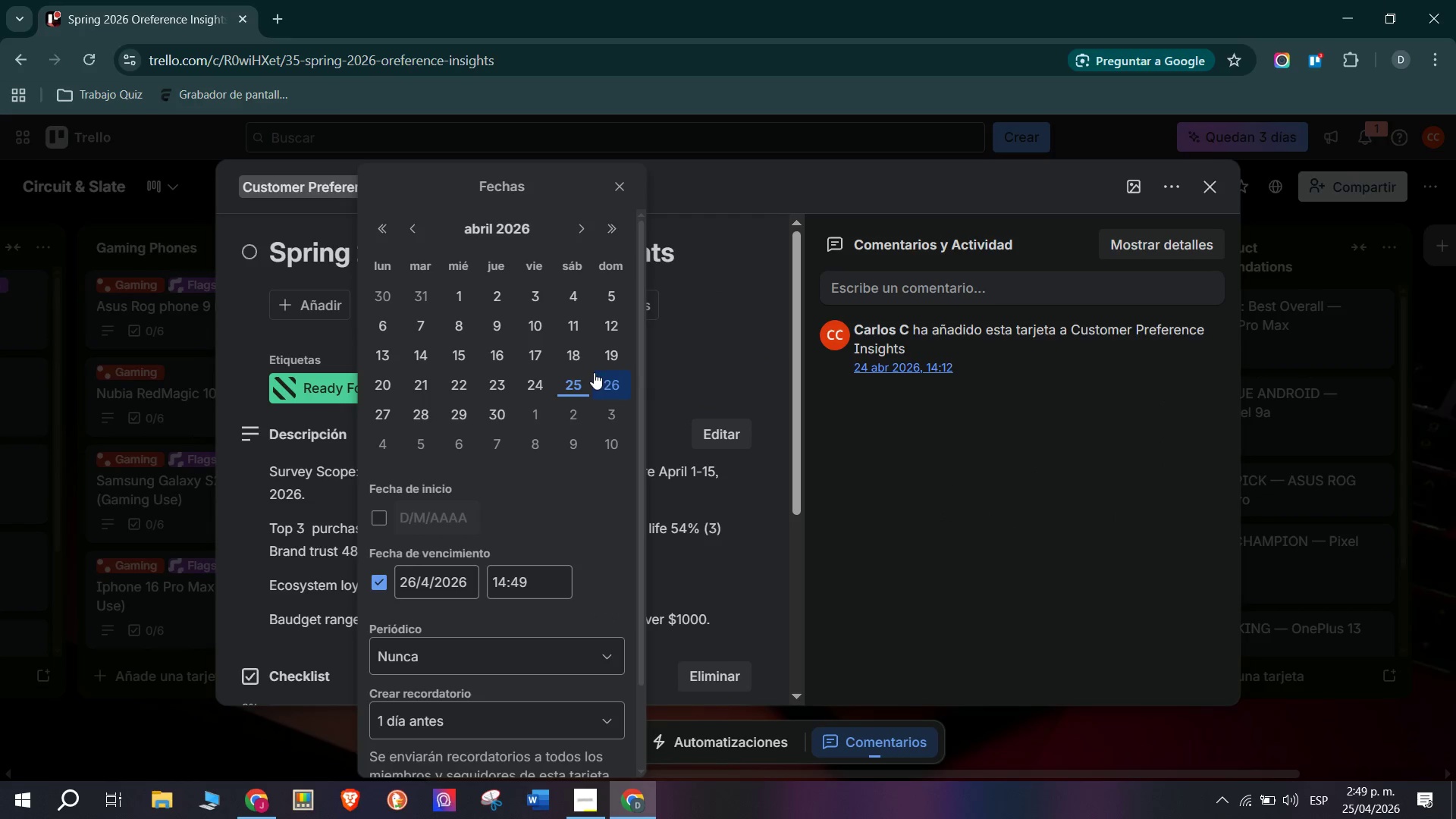 
left_click([610, 374])
 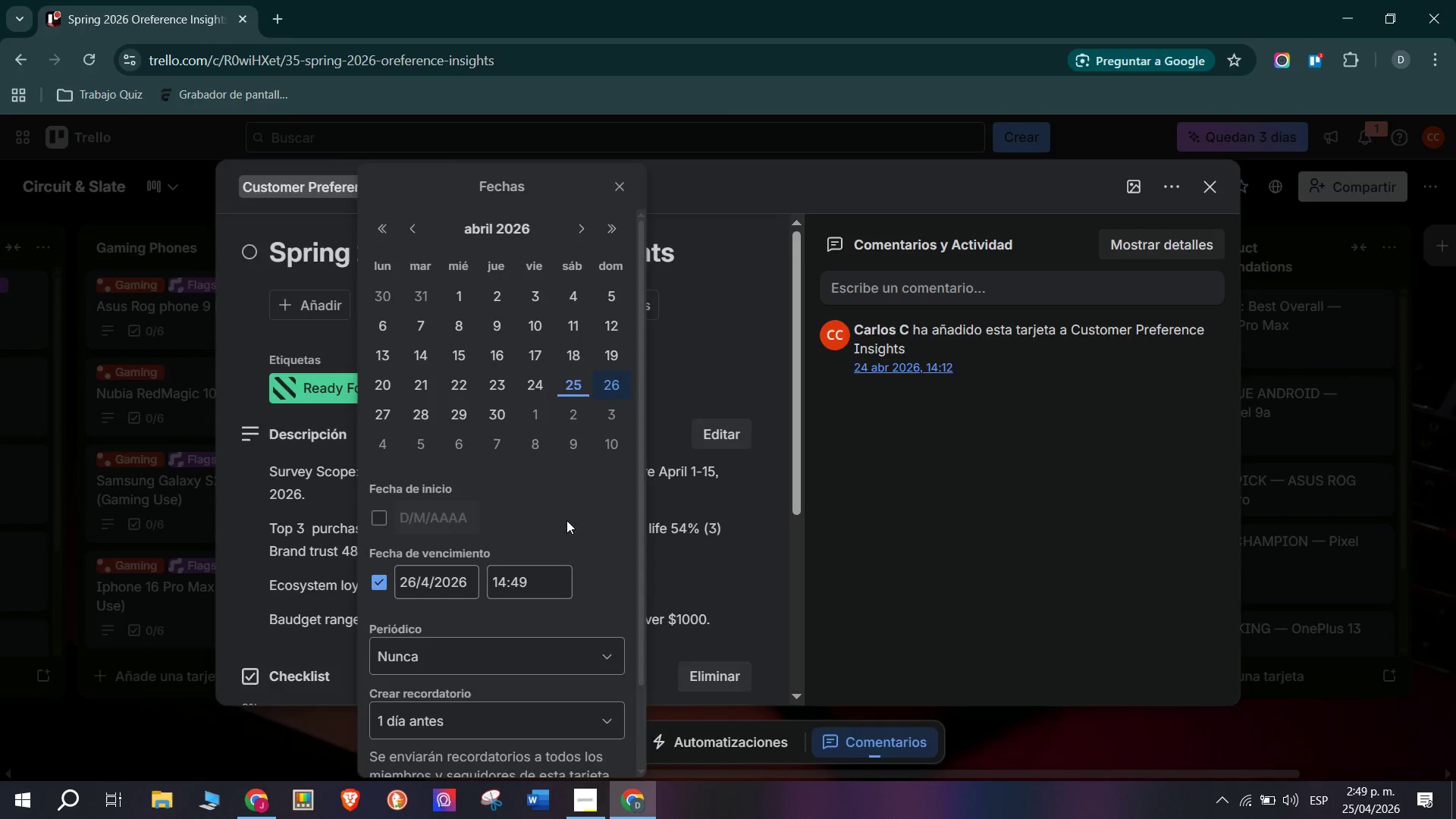 
scroll: coordinate [484, 538], scroll_direction: down, amount: 7.0
 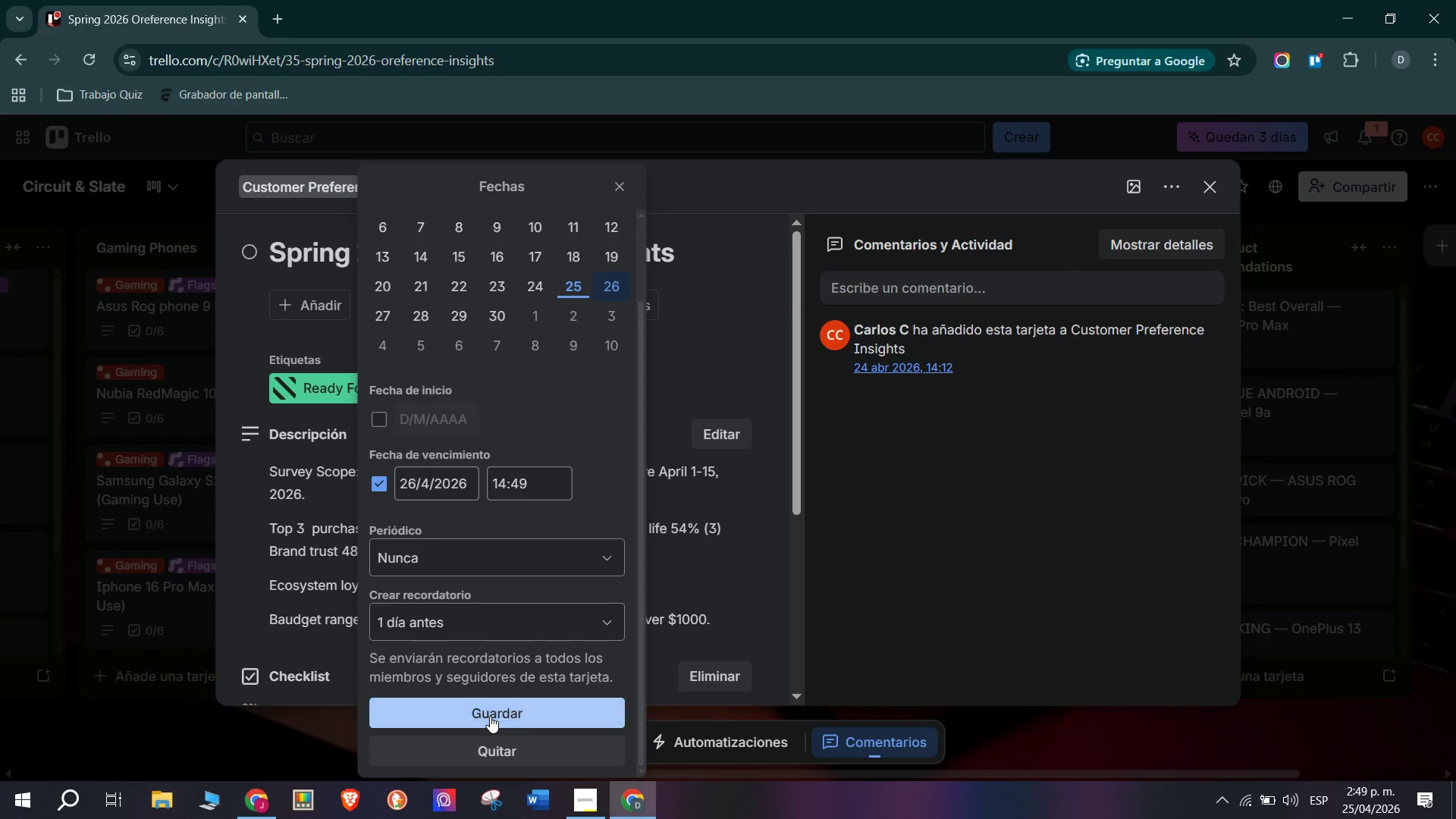 
double_click([196, 537])
 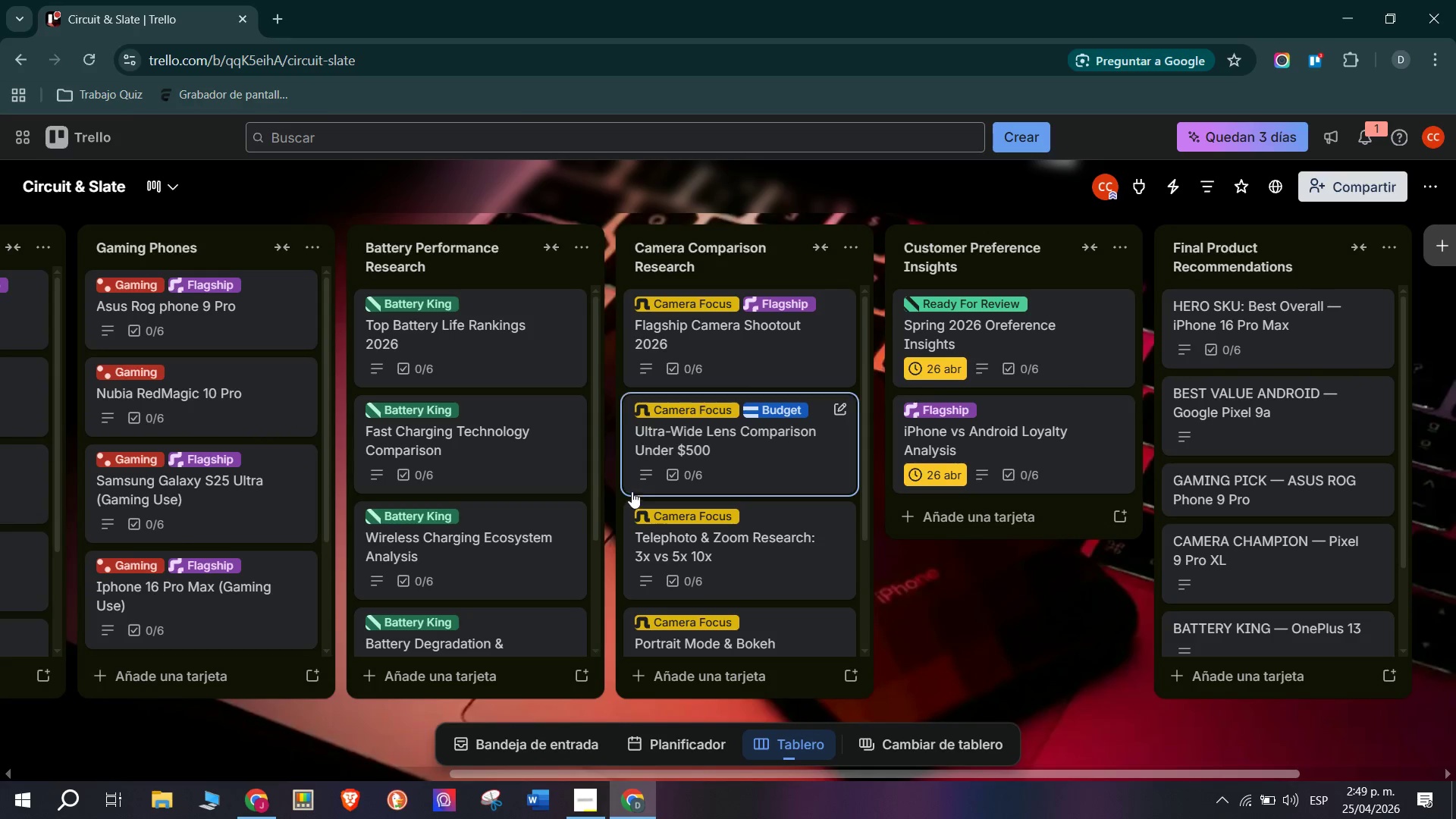 
scroll: coordinate [494, 470], scroll_direction: up, amount: 2.0
 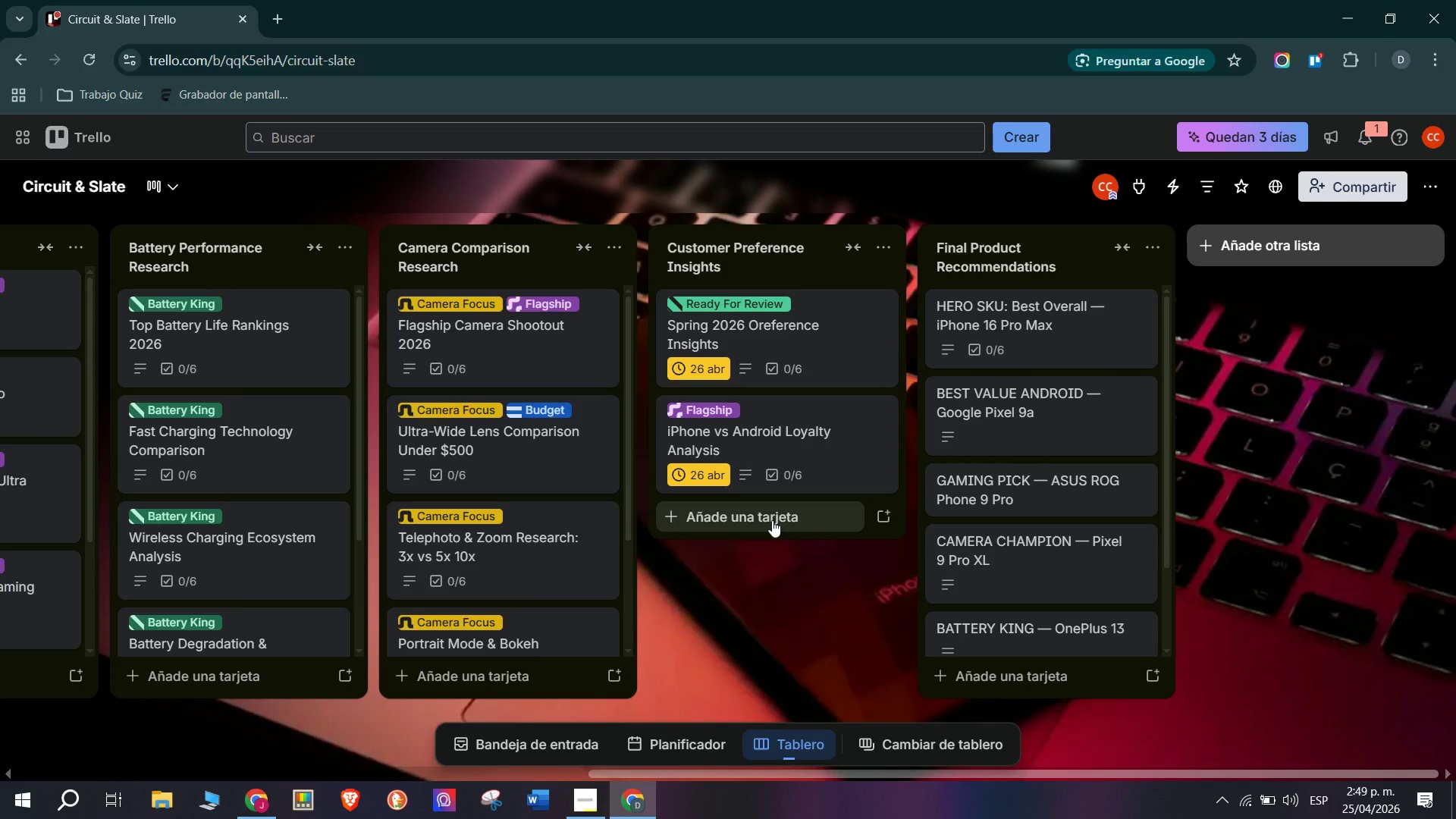 
left_click([772, 520])
 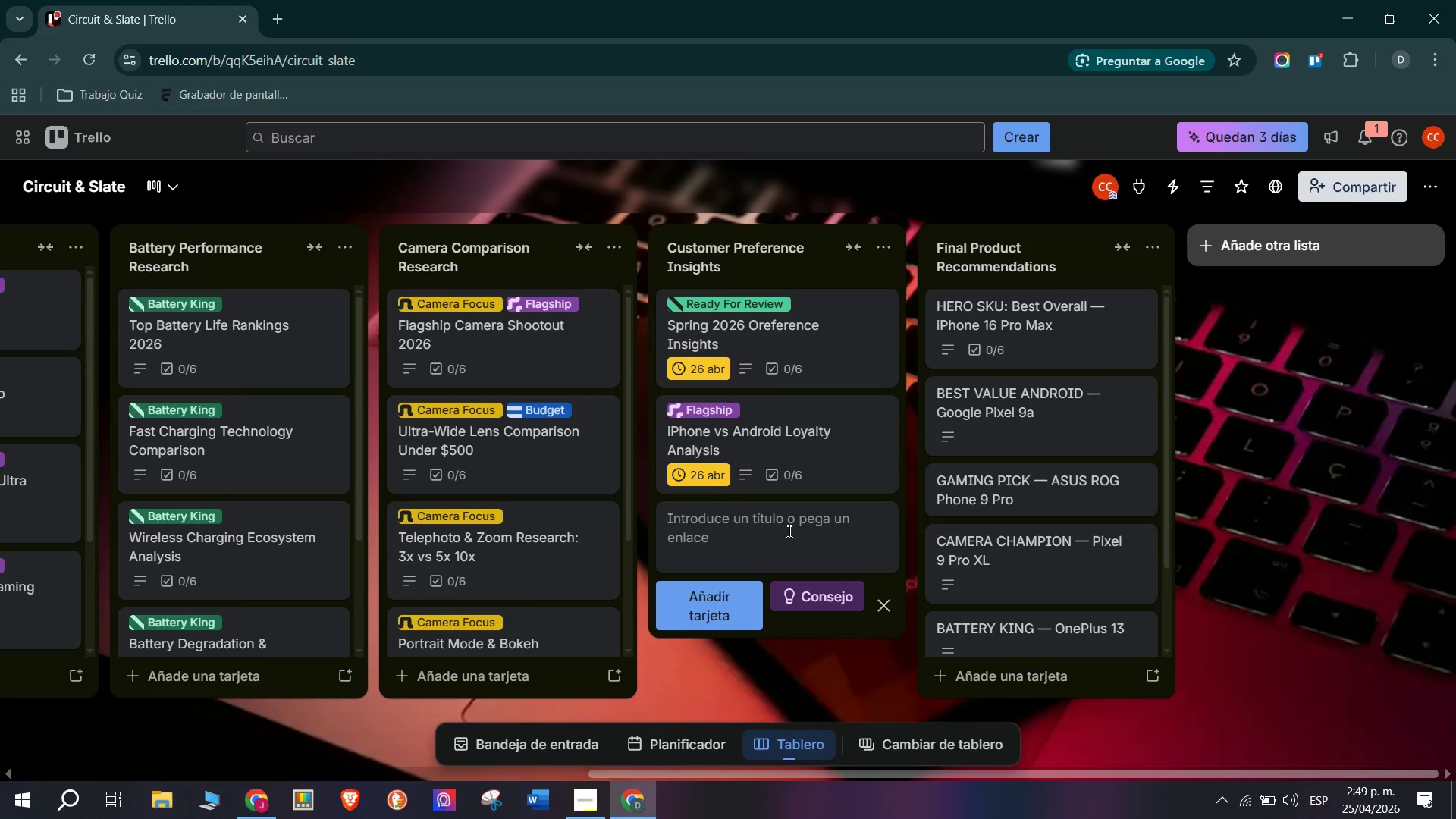 
wait(7.14)
 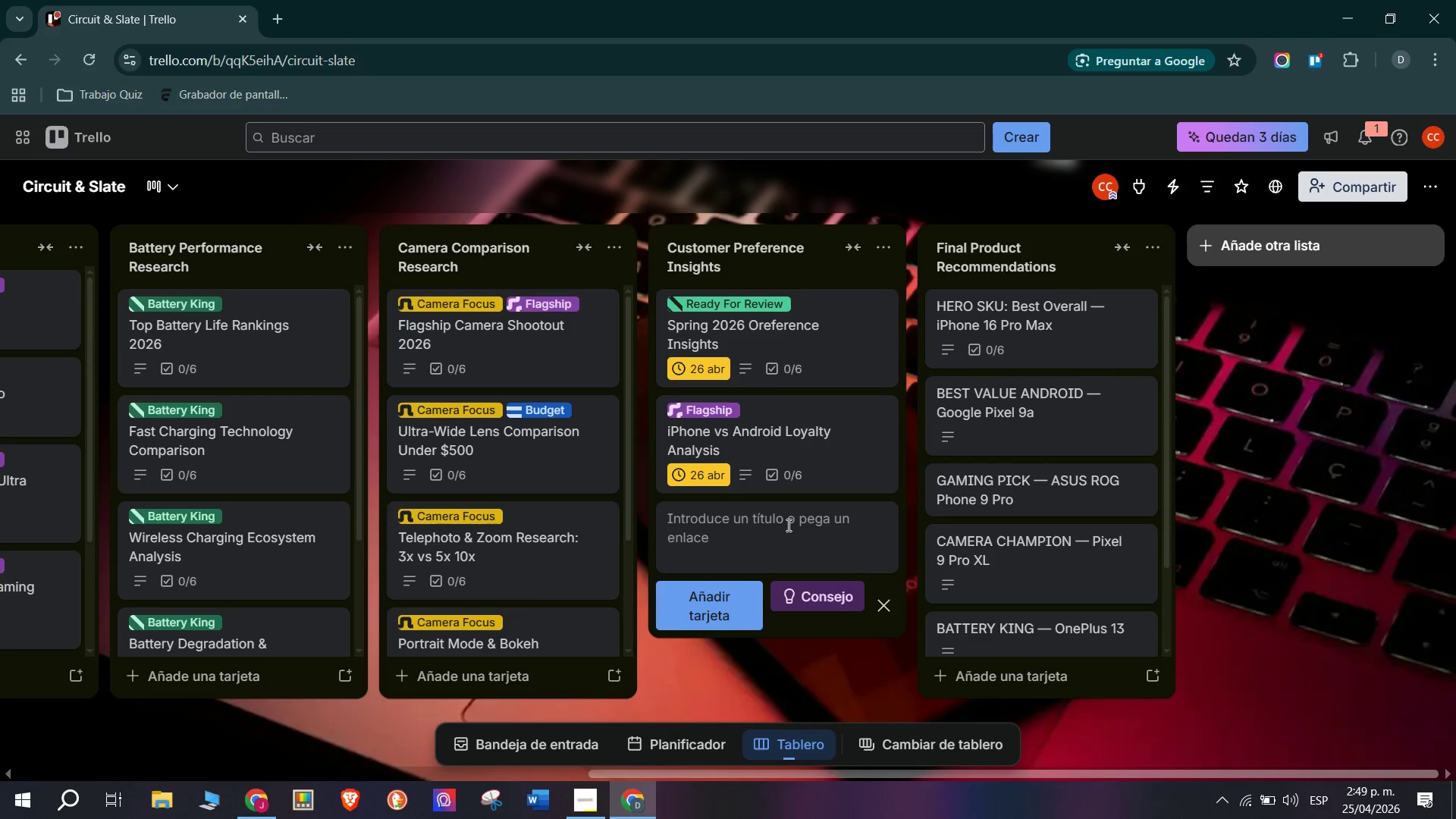 
type(Camera Buyer Persona Deep Dive)
 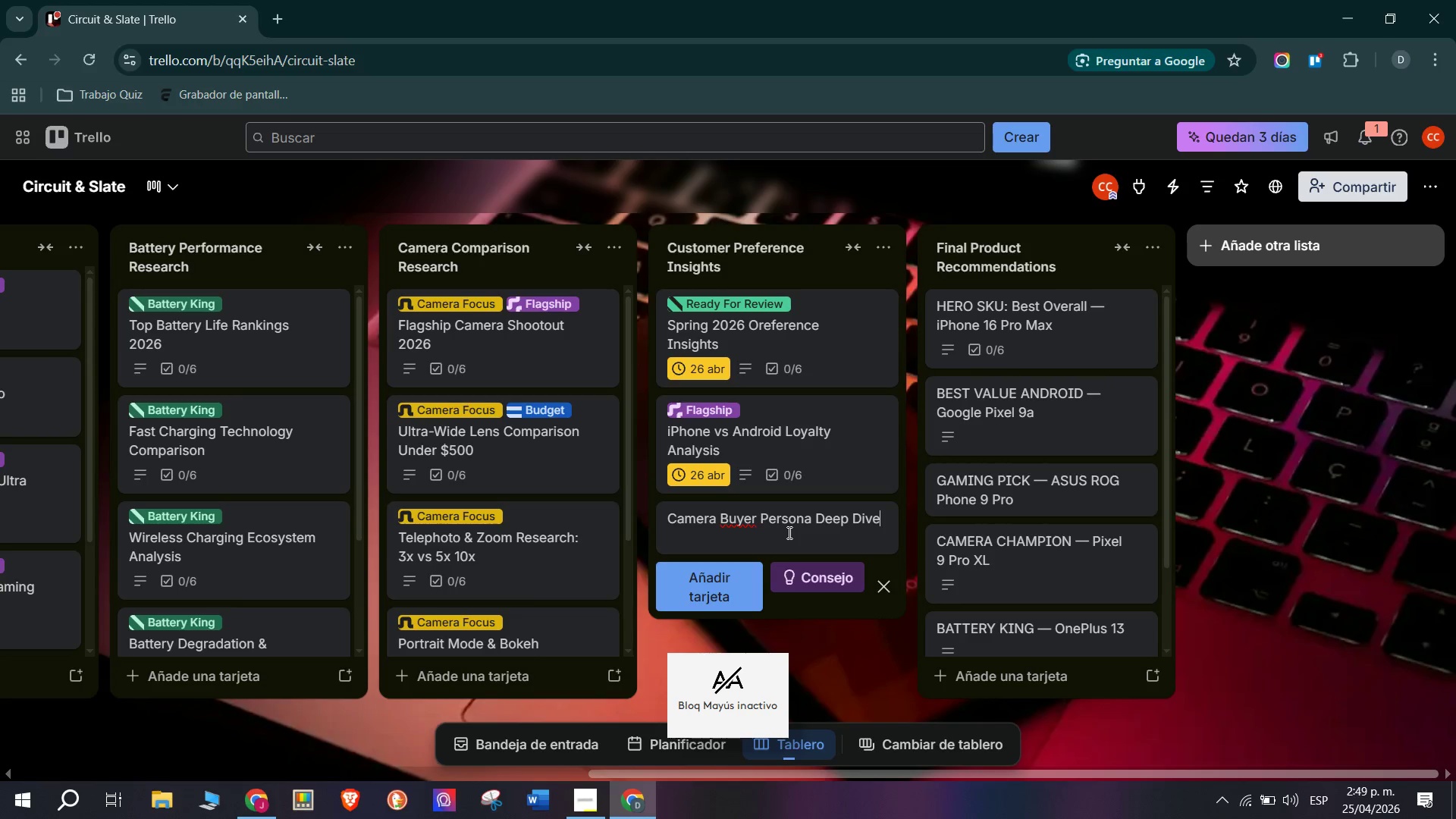 
key(Enter)
 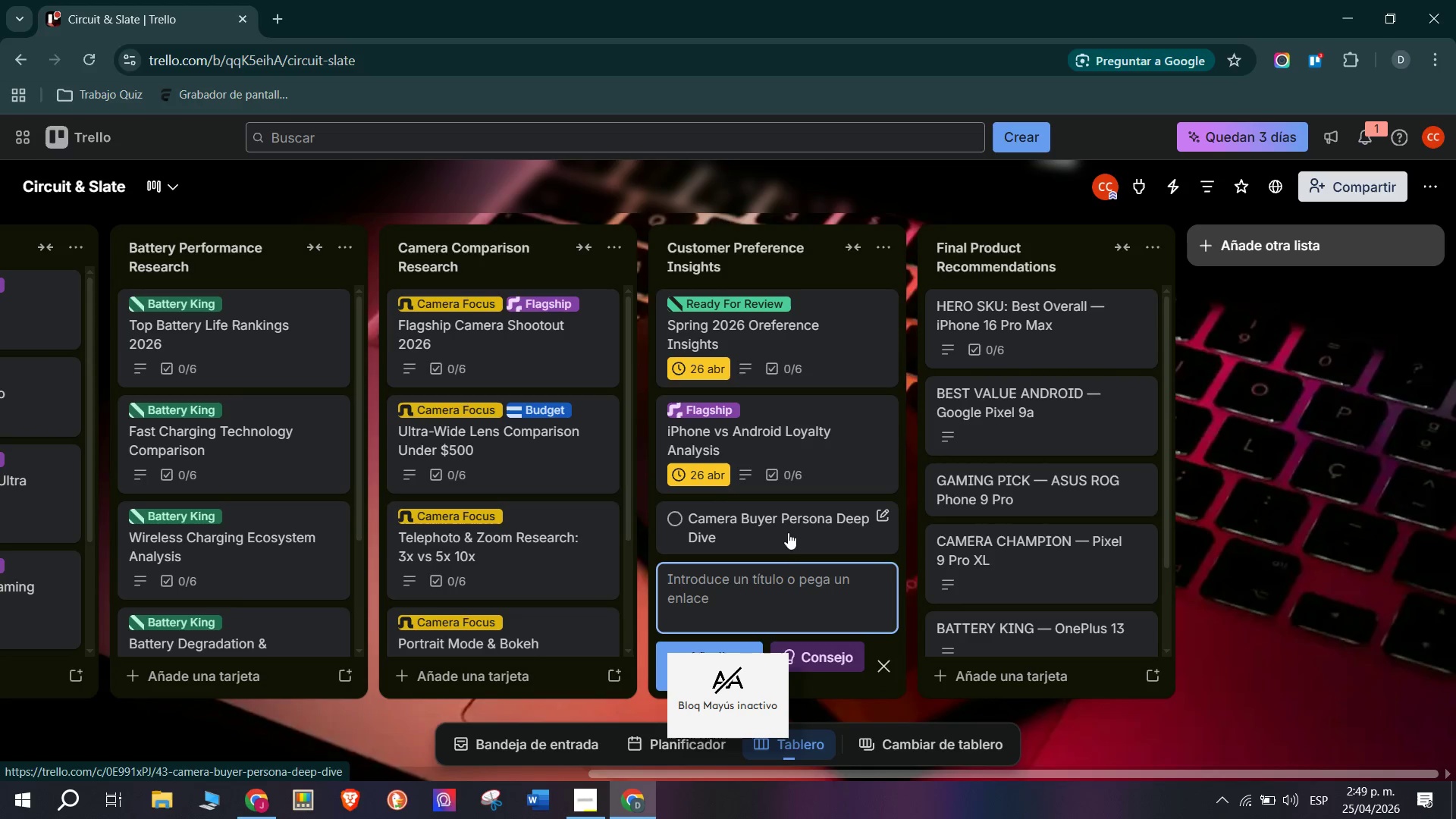 
left_click([789, 531])
 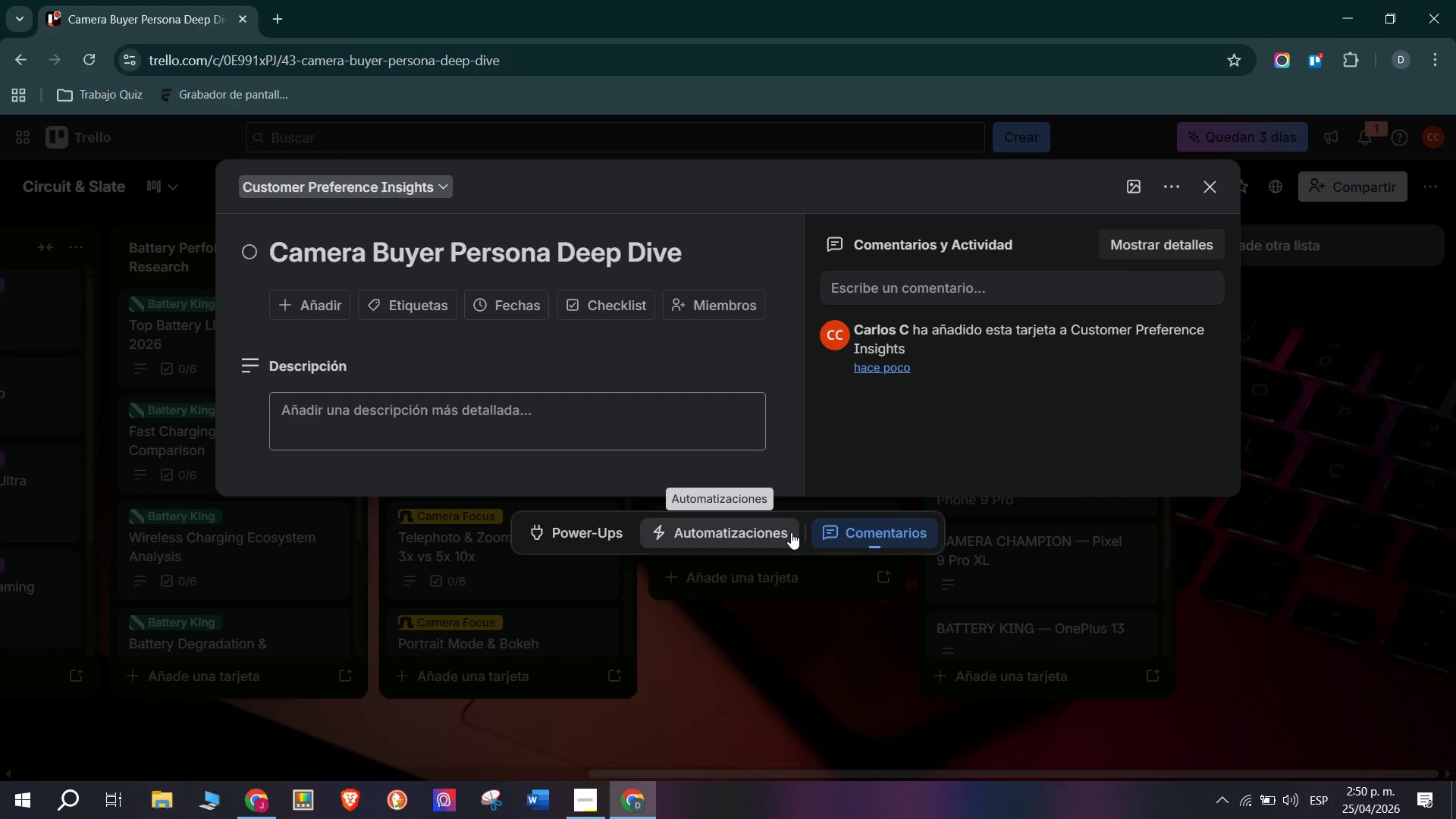 
wait(71.19)
 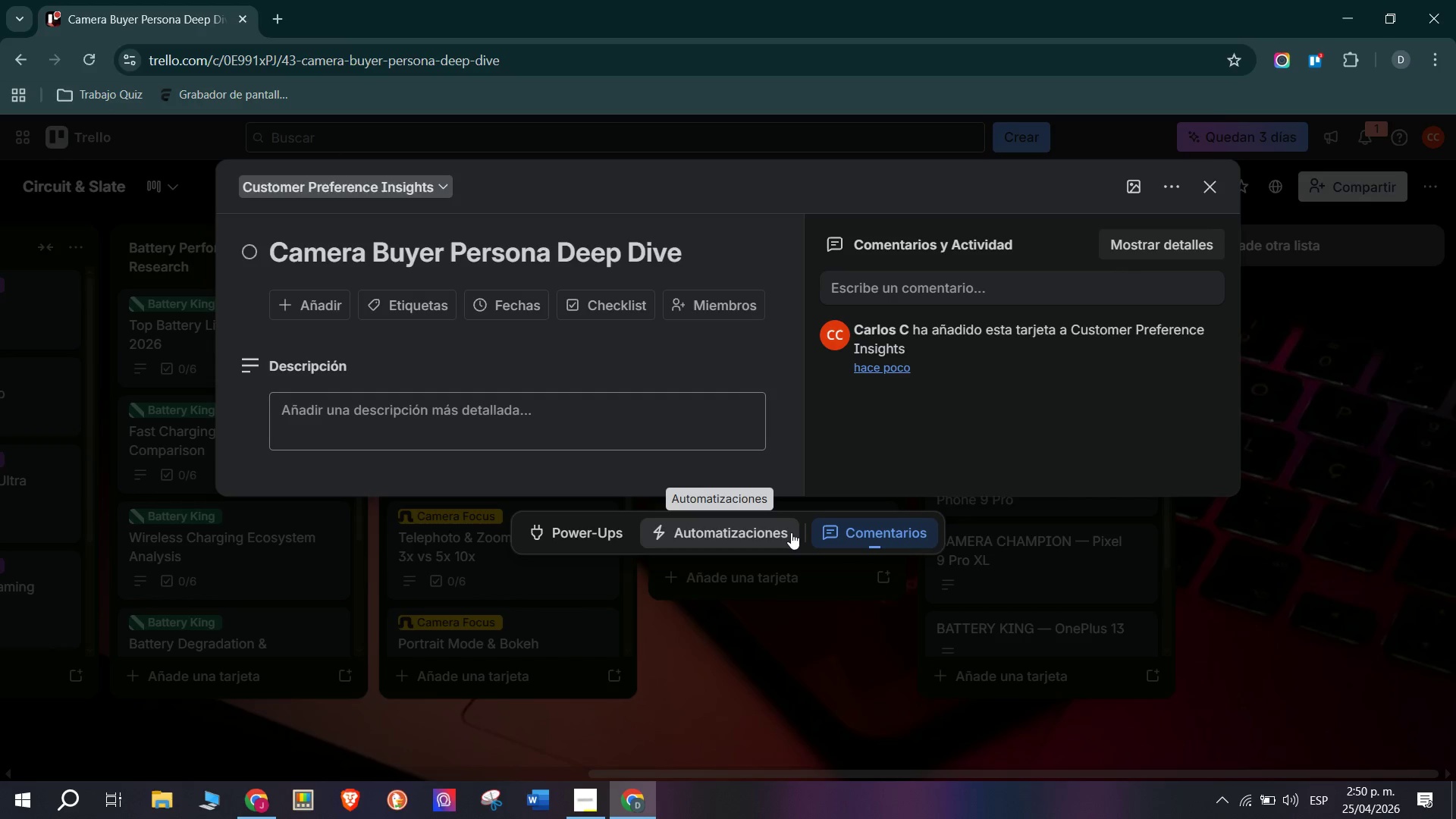 
left_click([524, 409])
 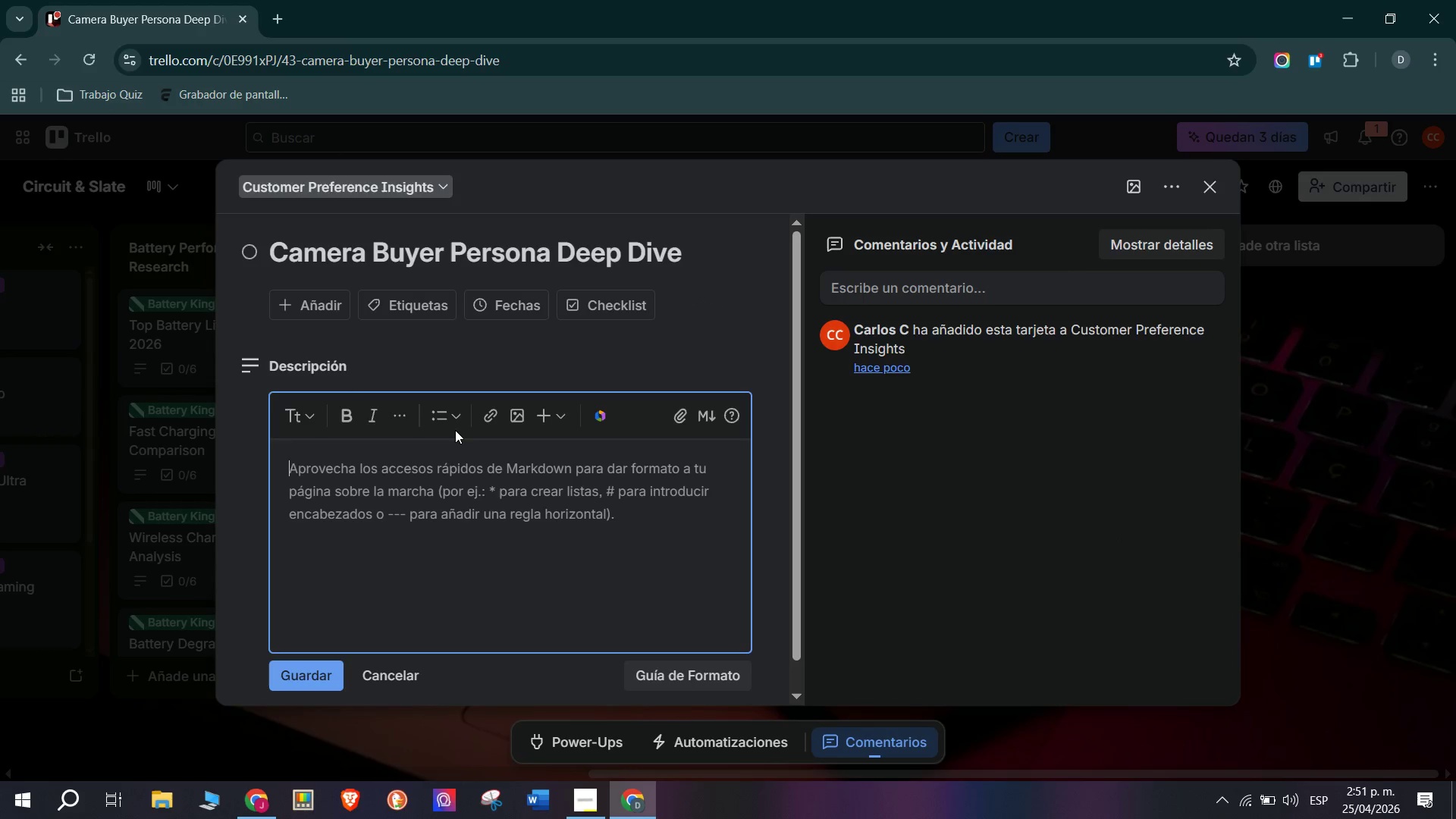 
wait(5.03)
 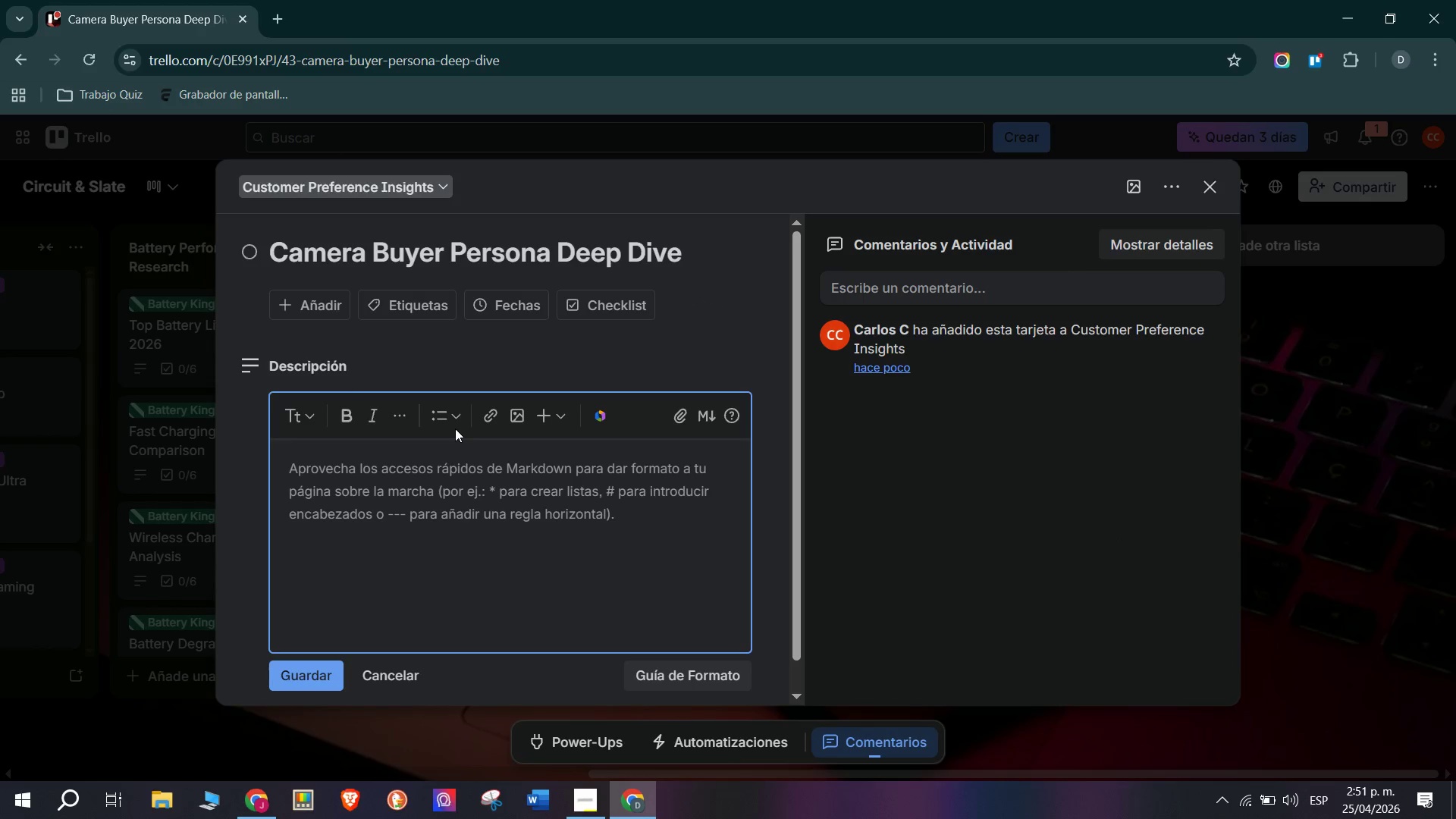 
type(Persona research scope> Profiling Circuit ^ Slates Camera- priority customer segment.)
 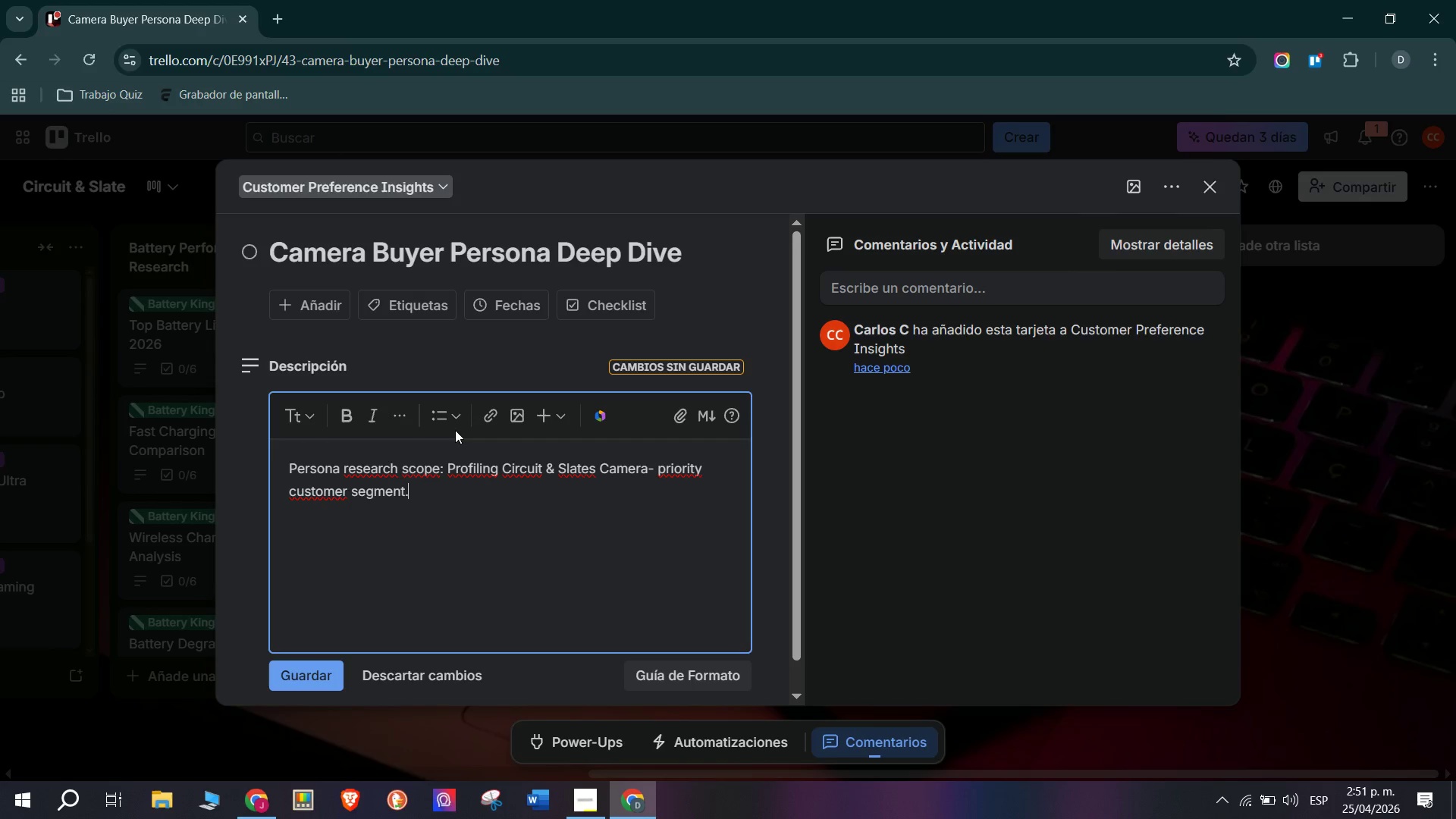 
 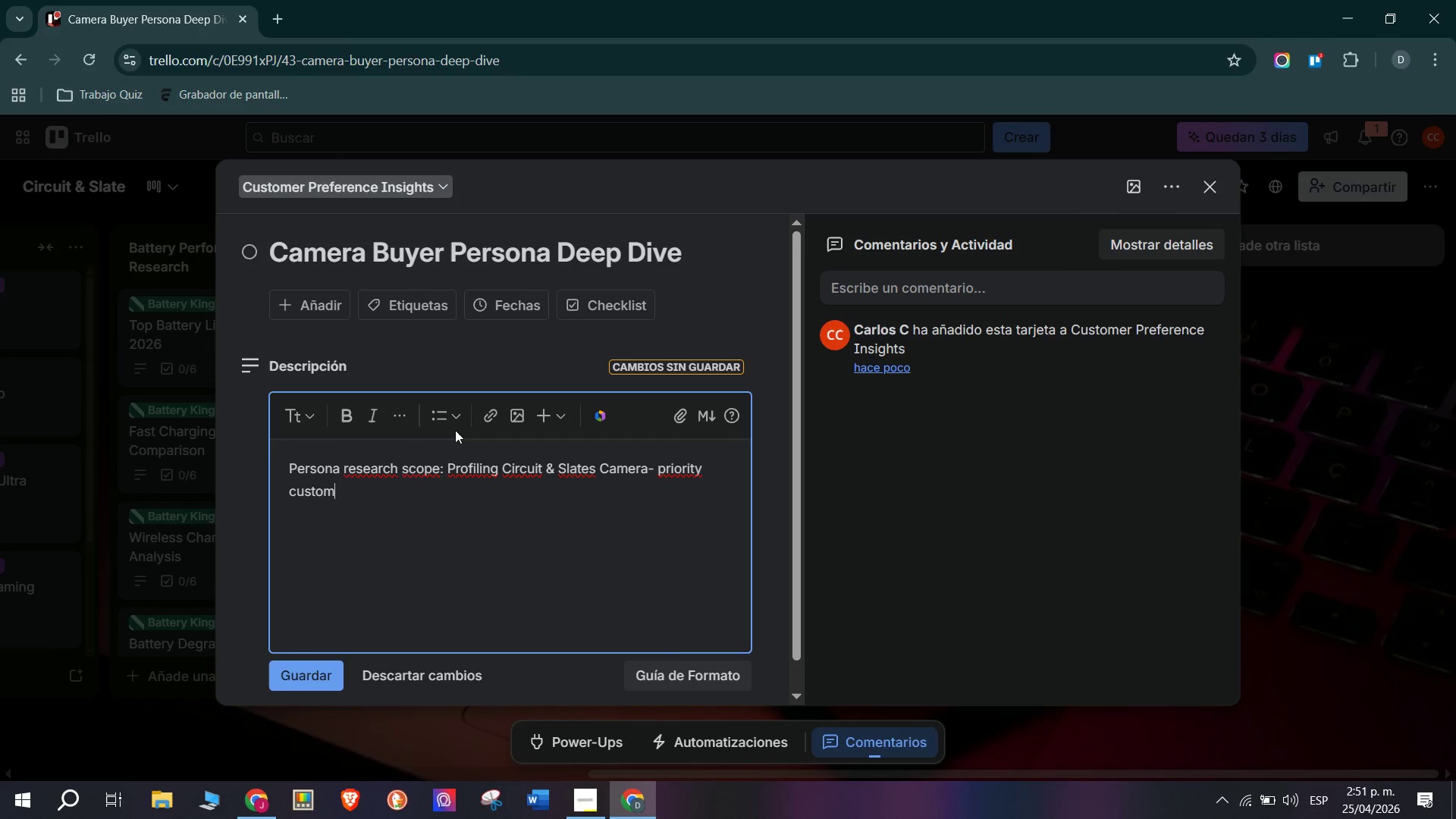 
key(Enter)
 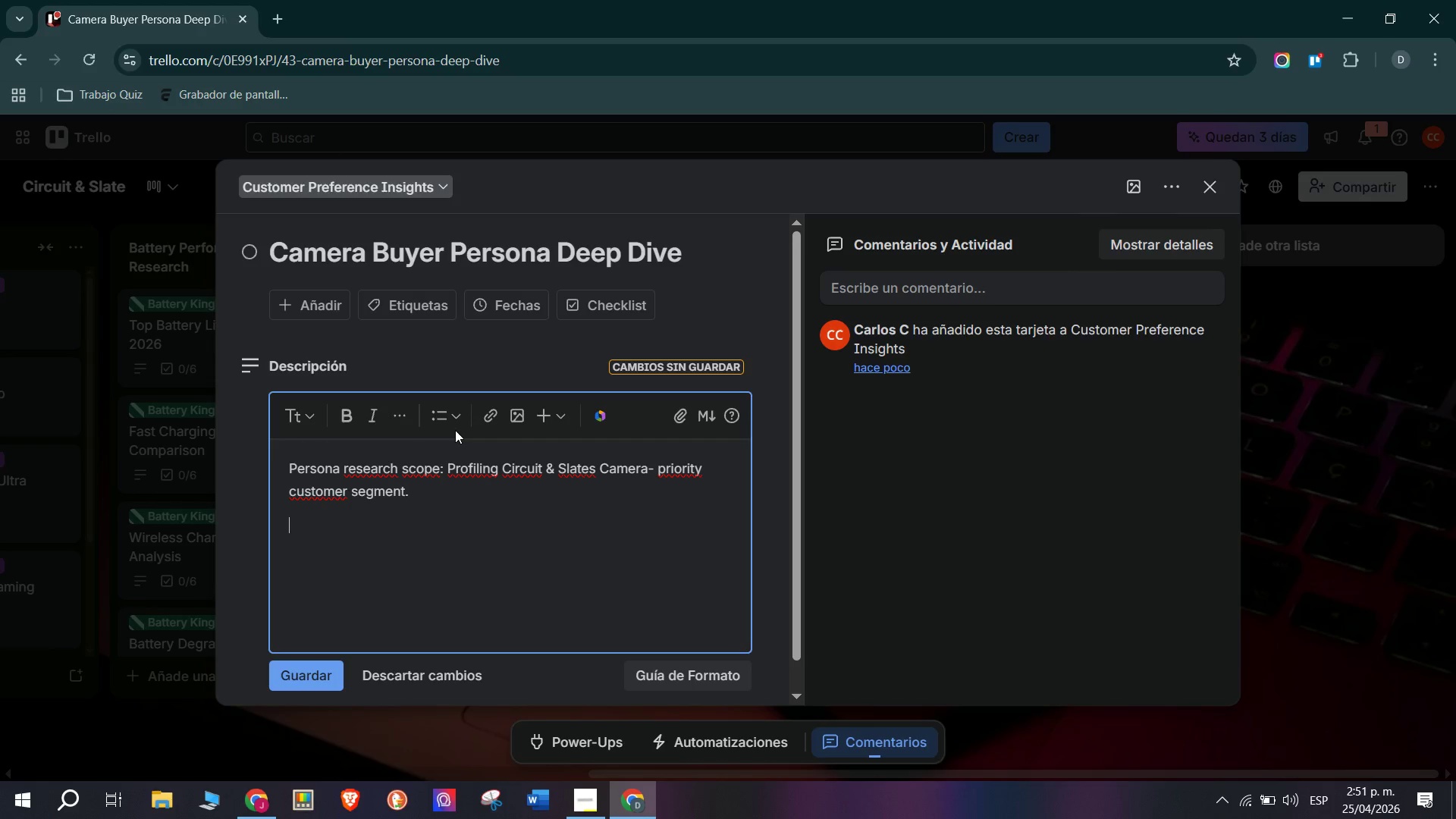 
type(Key Personas> *1( social Media Creator *18-28,instagram&tiktiok primary)
 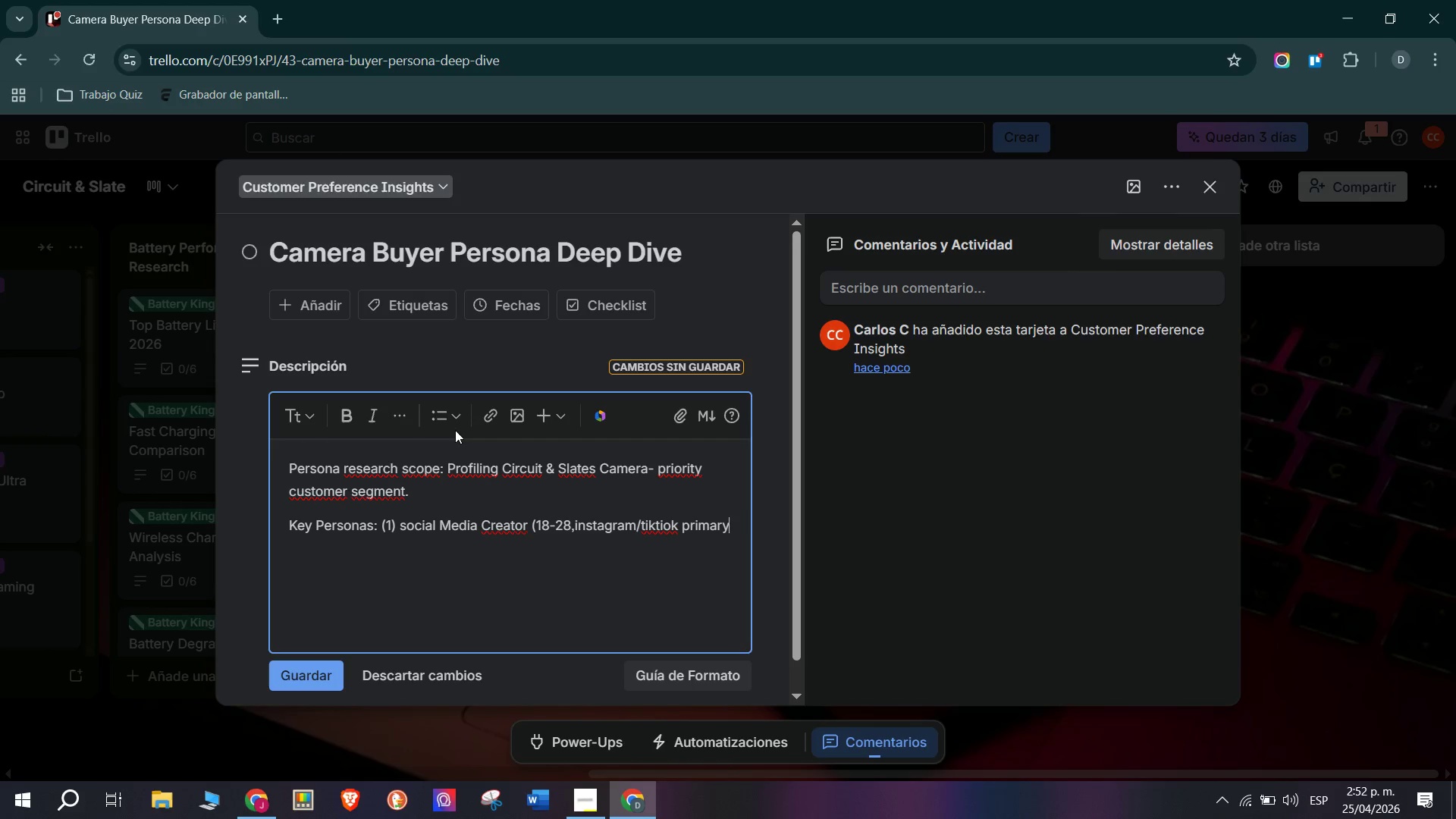 
key(Shift+9)
 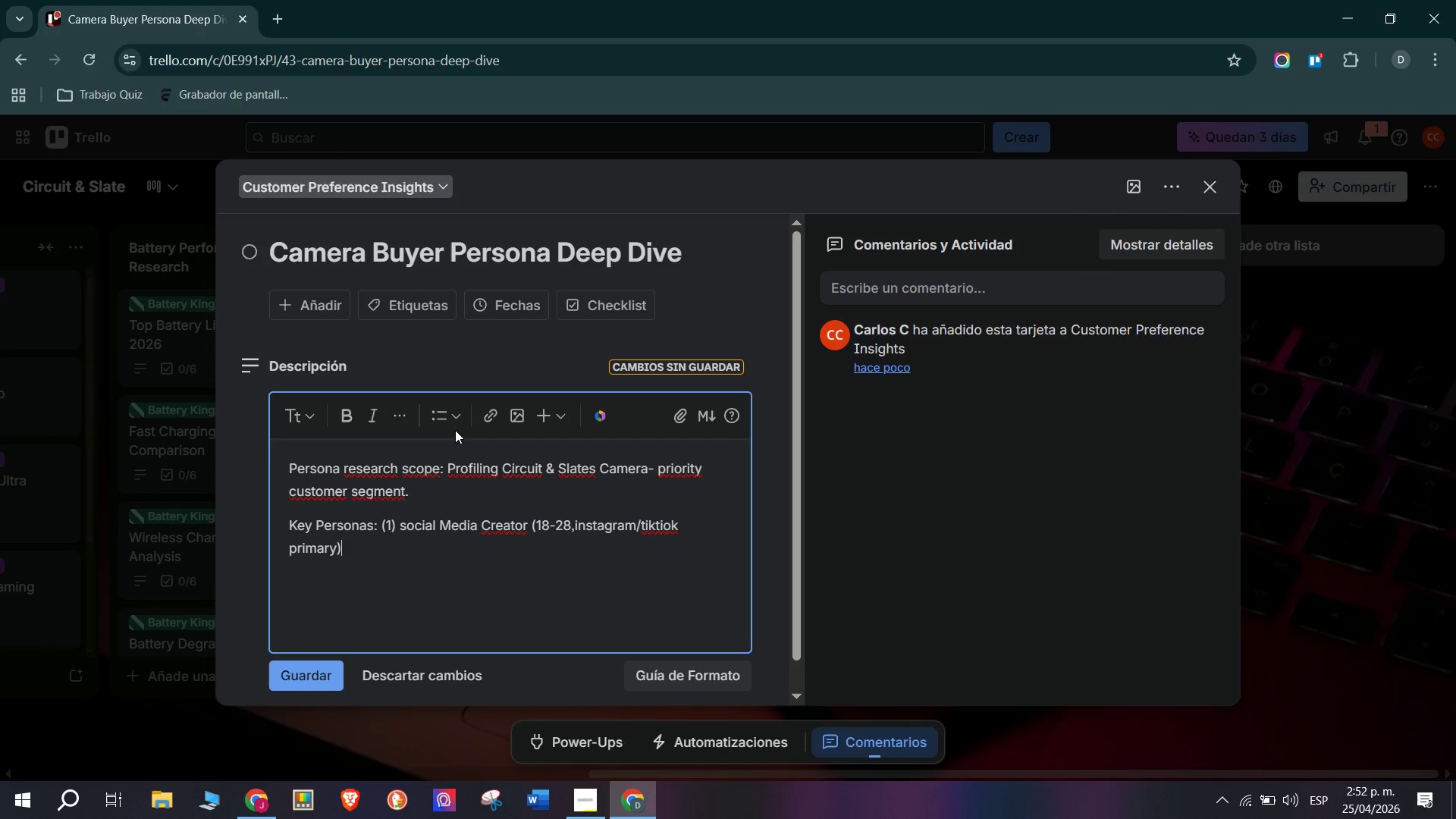 
key(Comma)
 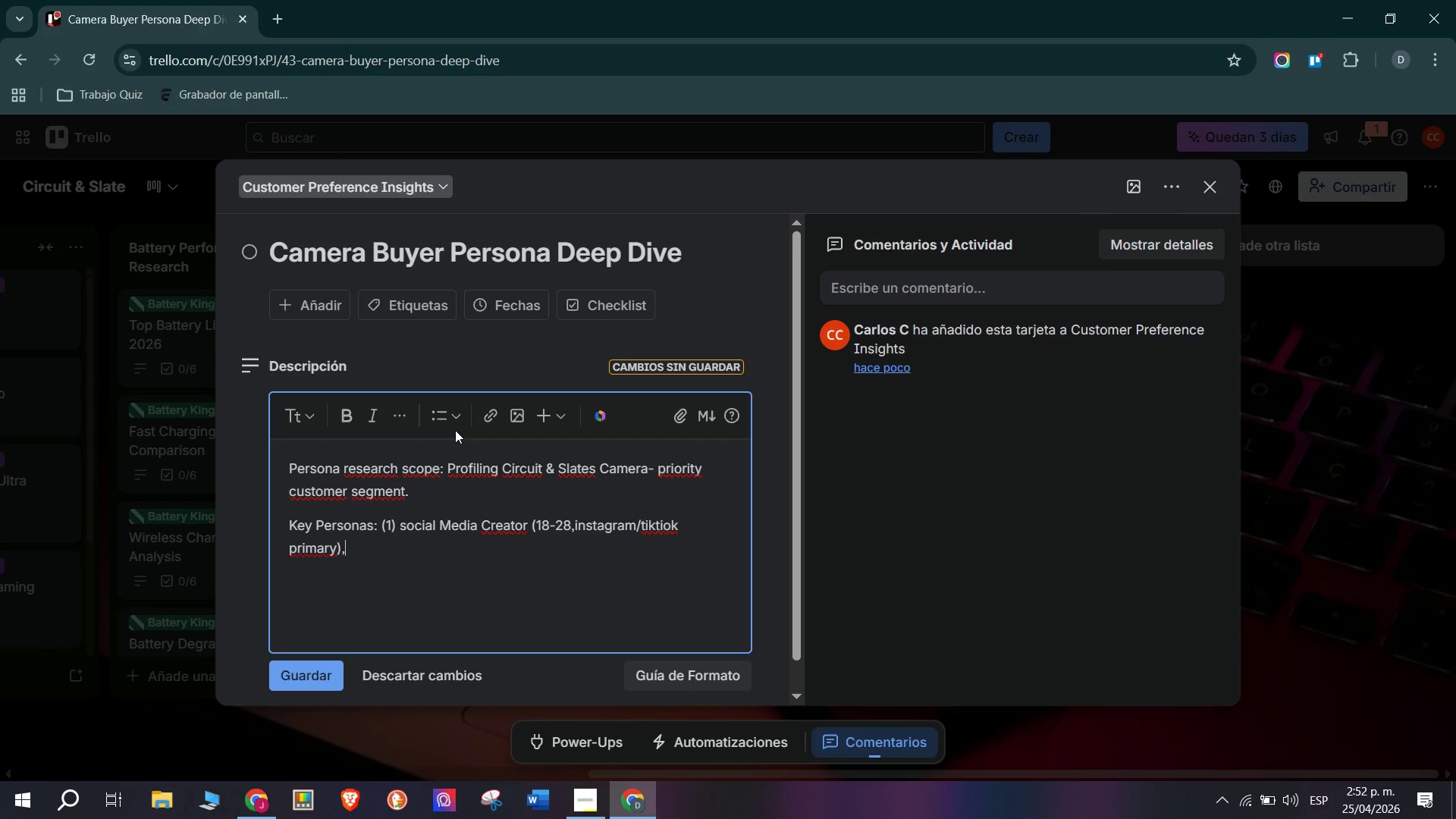 
key(Space)
 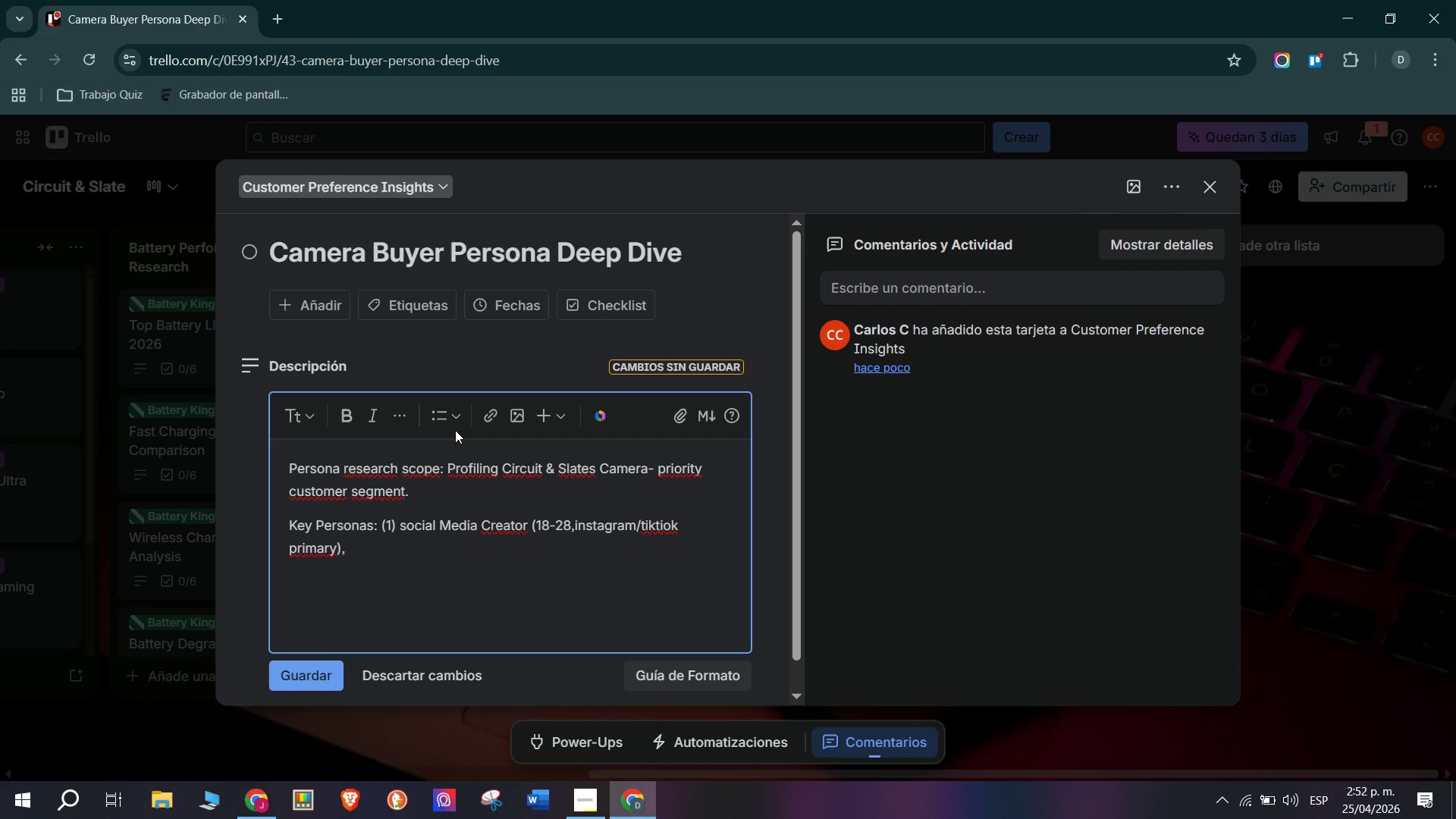 
type(*2( G)
key(Backspace)
type(Family Memory Keeper *28-45, portrait&video(, *3( Professional Hobbyist *35-55, manual control)
 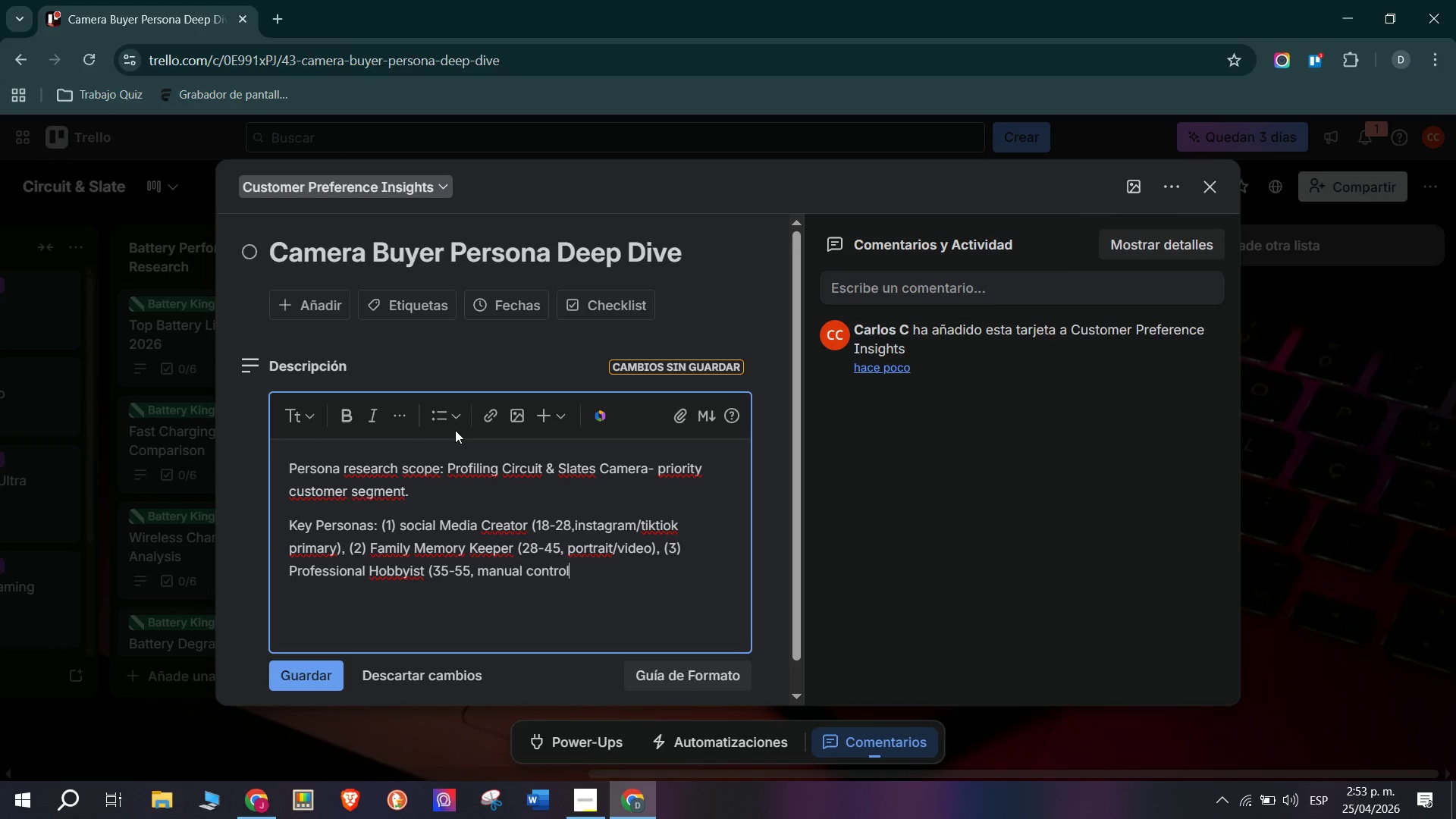 
wait(11.62)
 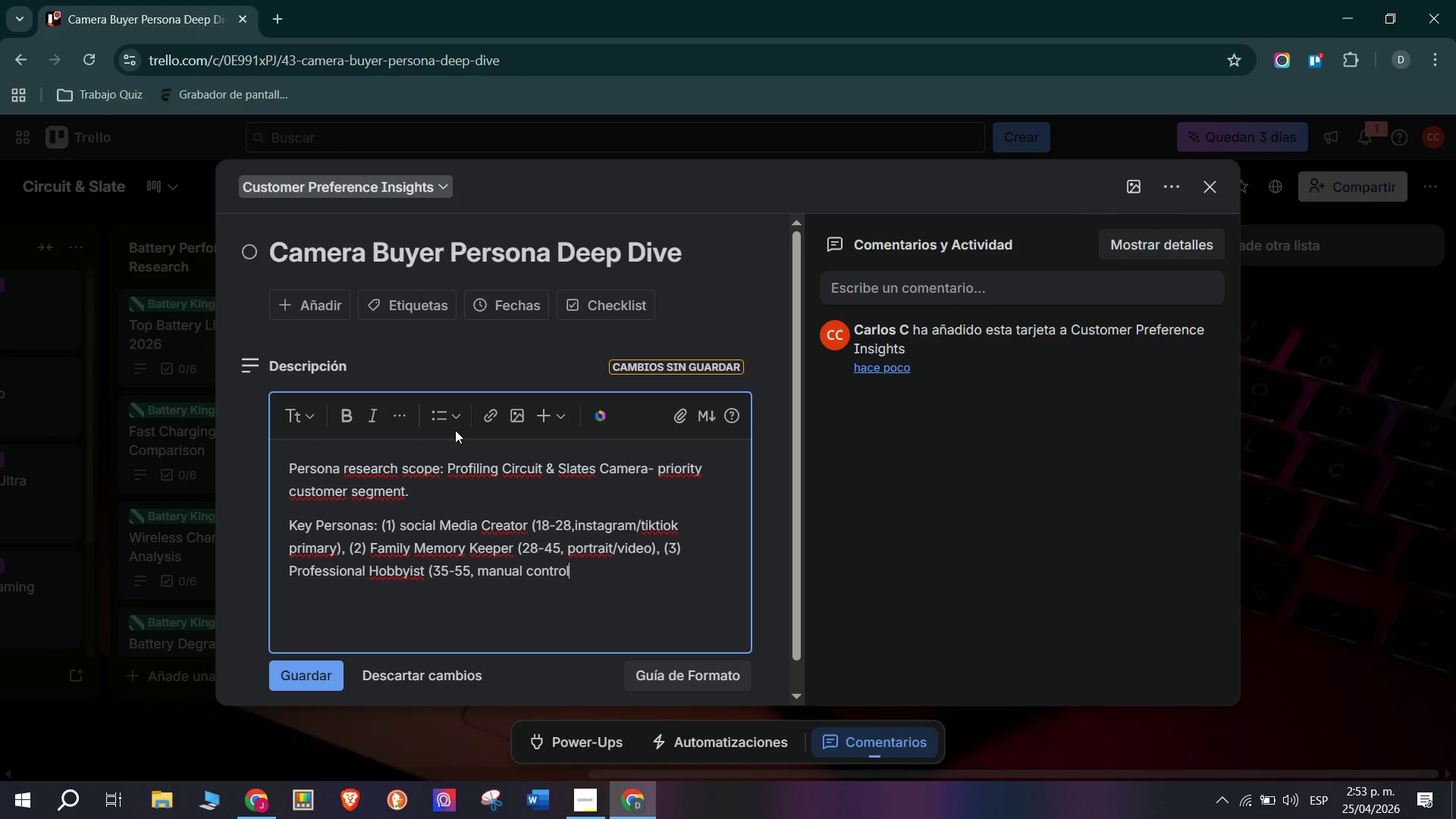 
type(, RAW()
 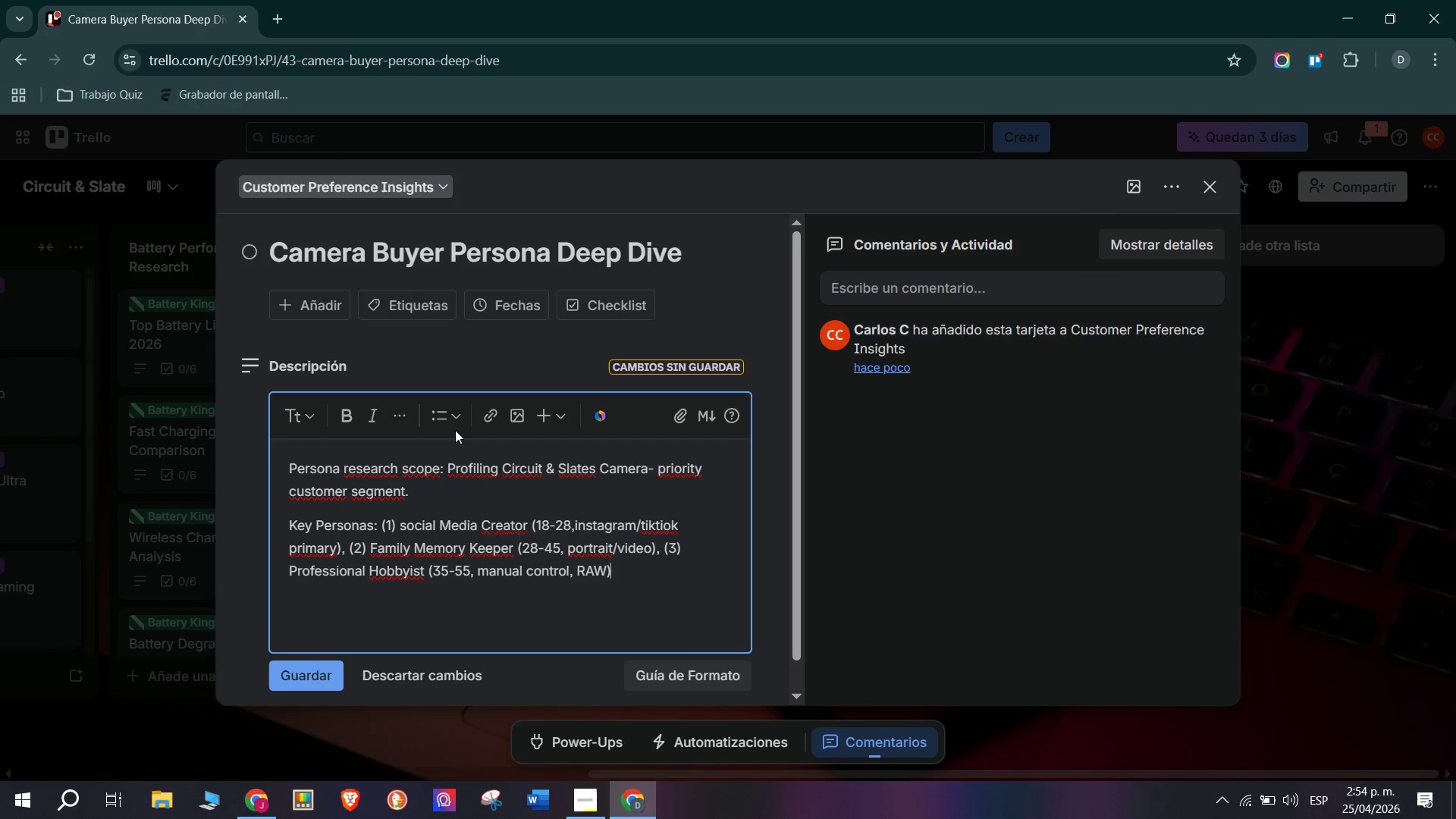 
key(Enter)
 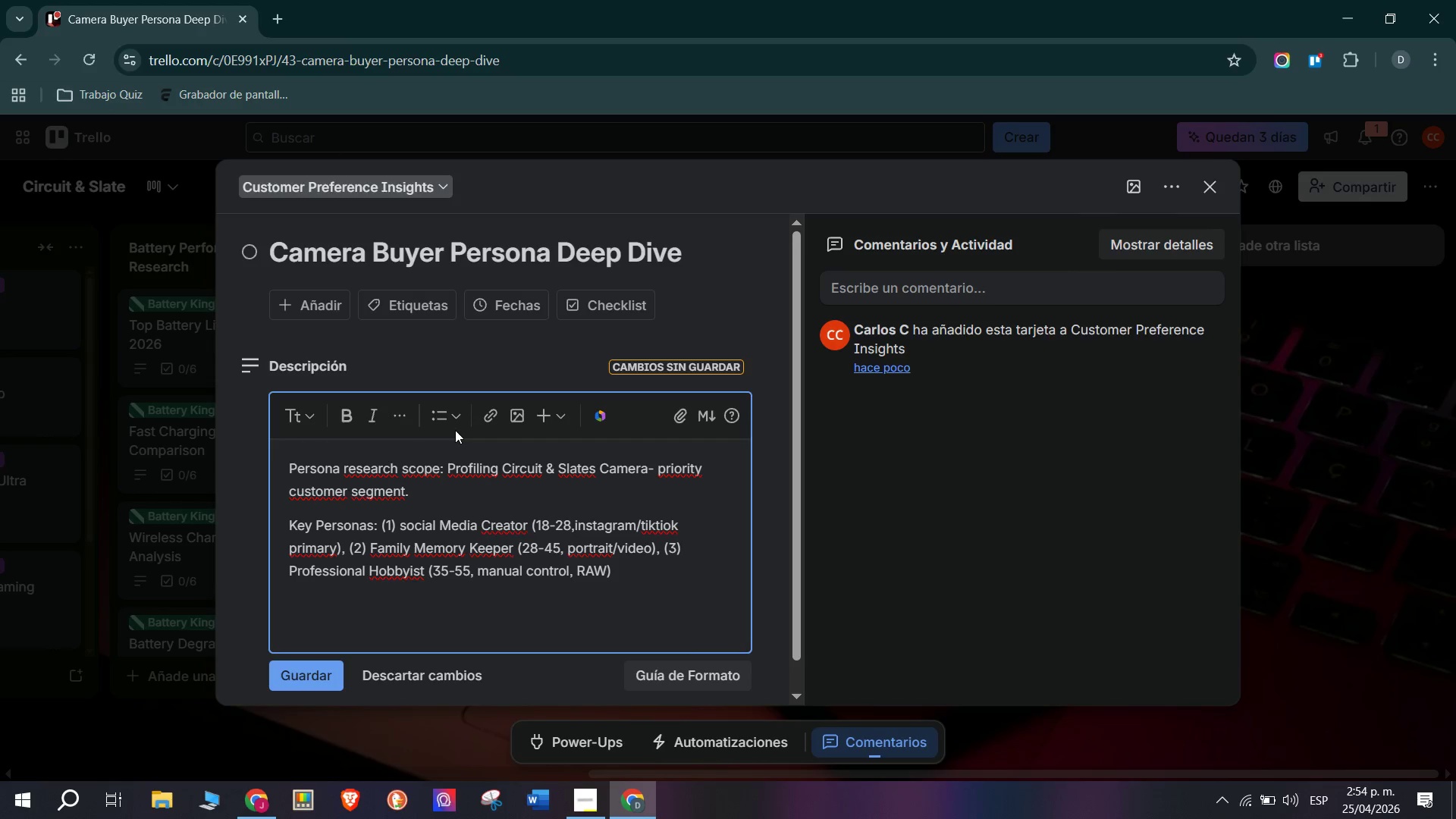 
type(Implication)
 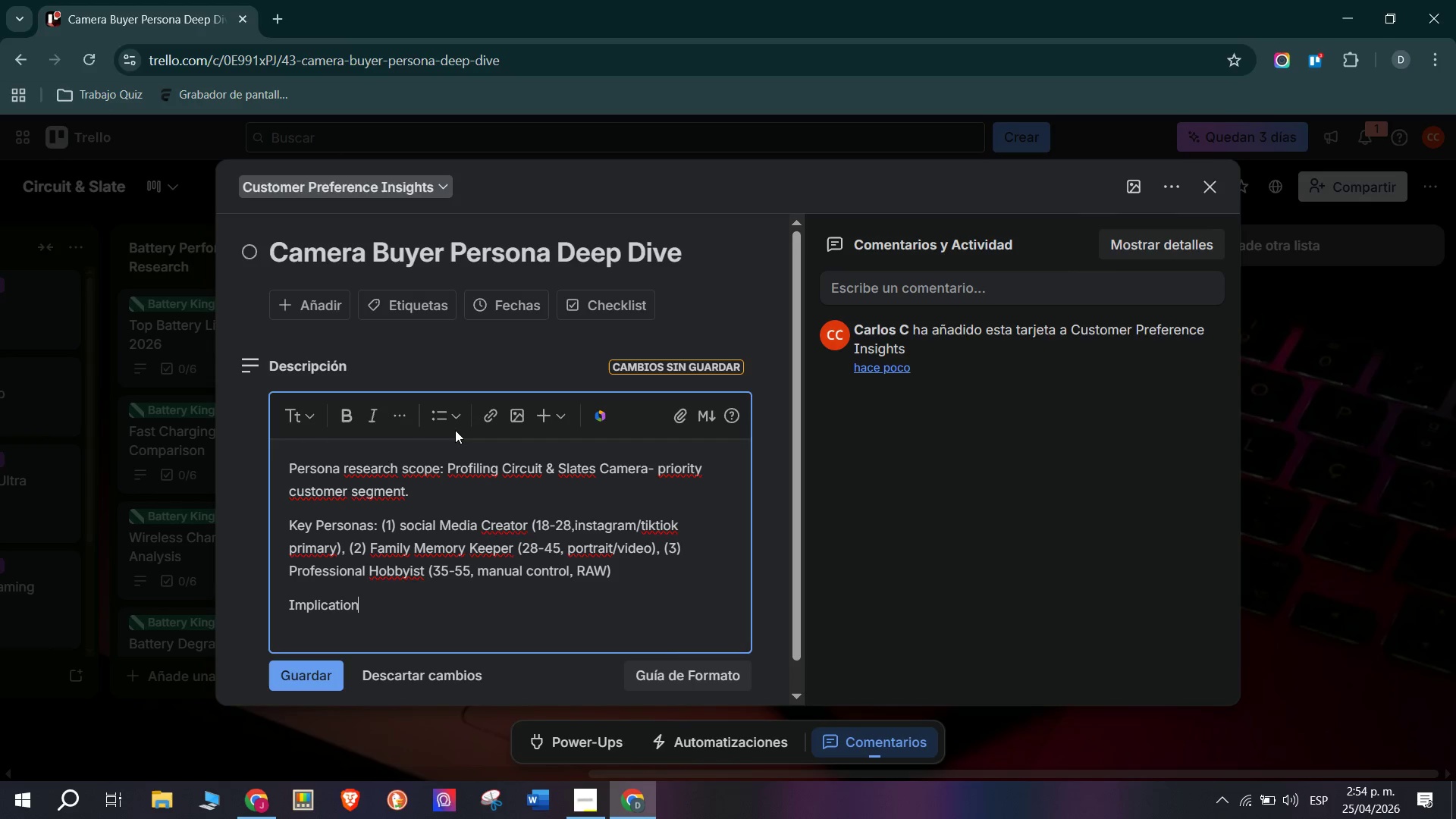 
key(Shift+Period)
 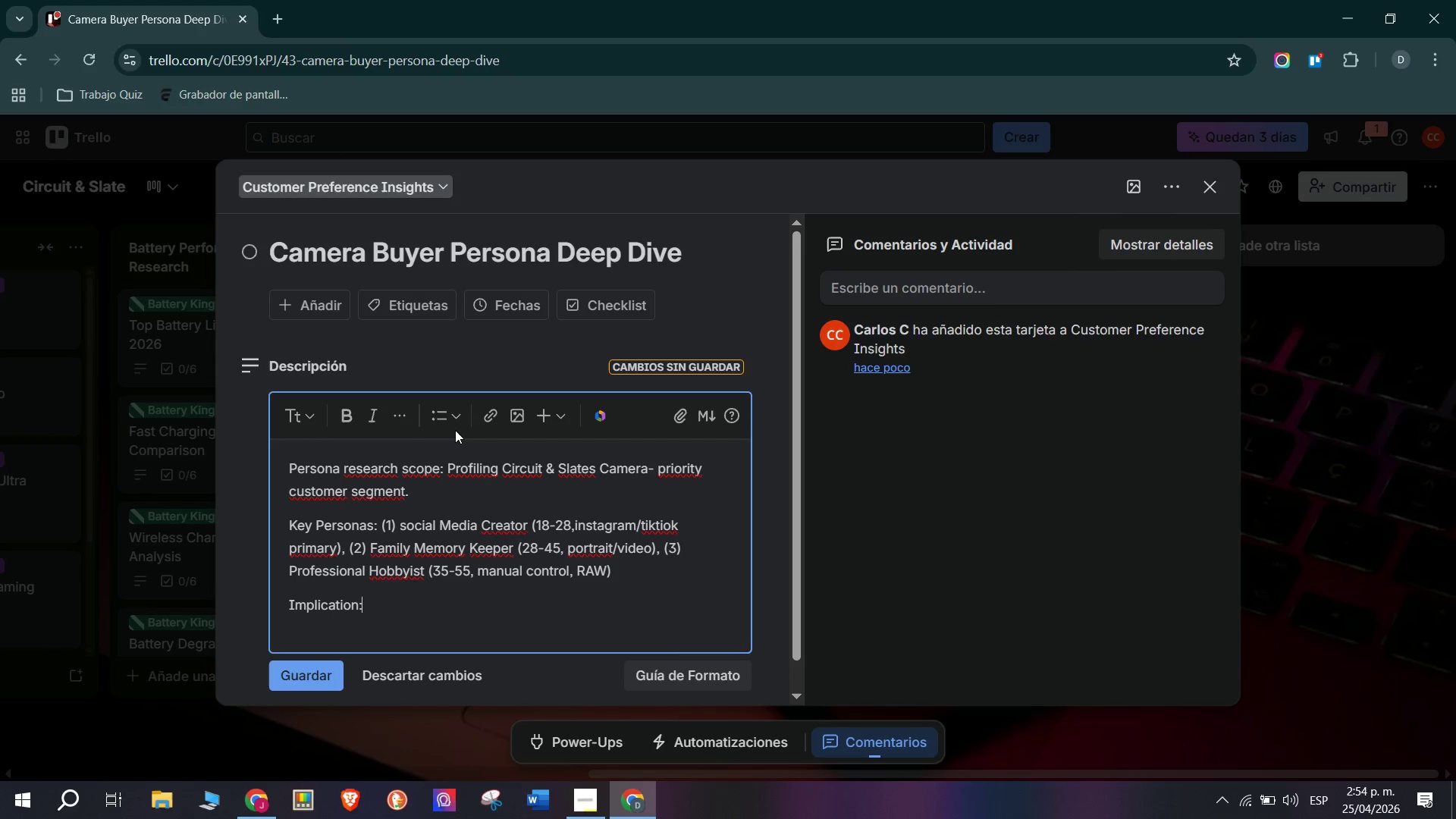 
key(Space)
 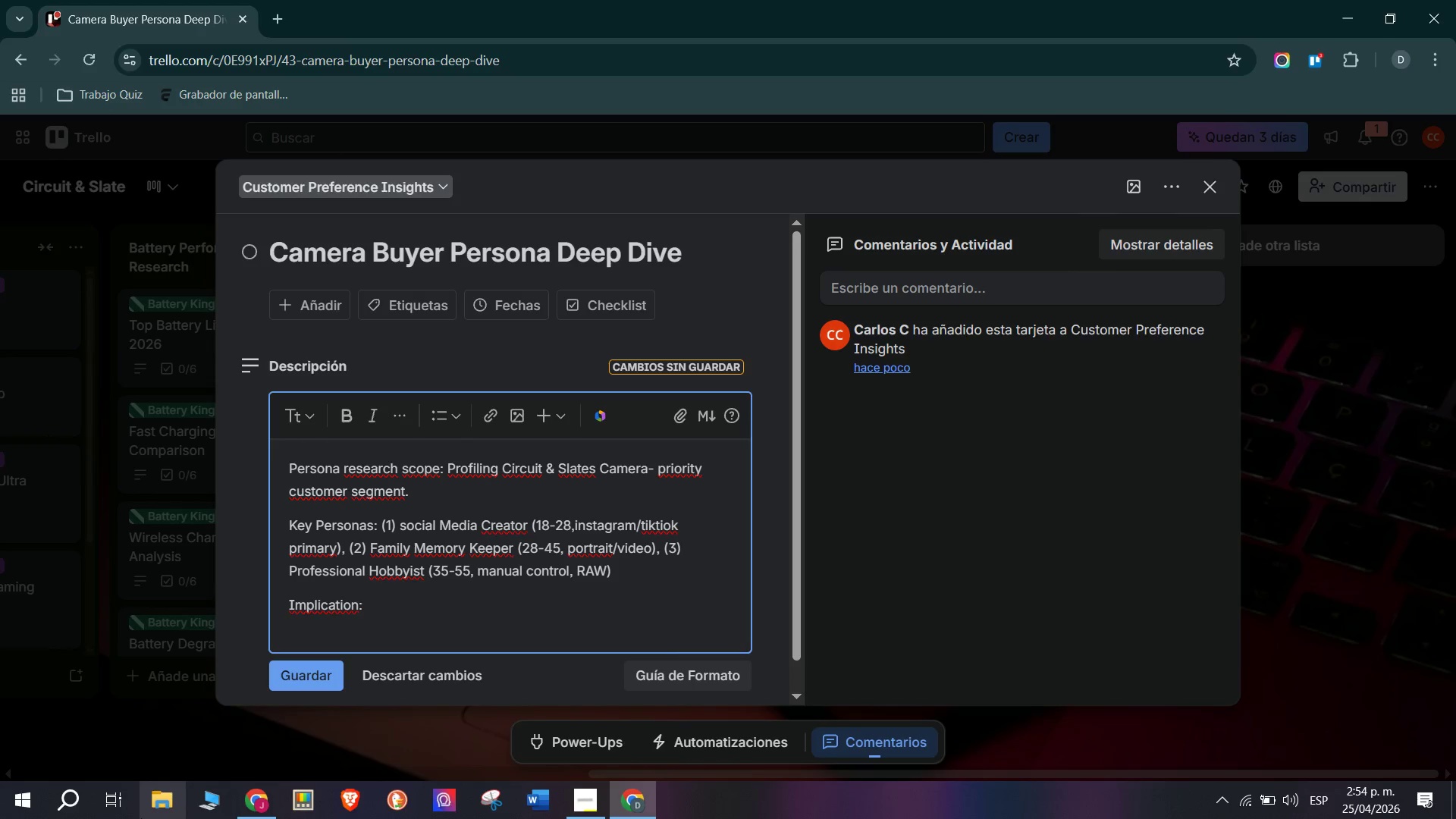 
type(Three distinct)
 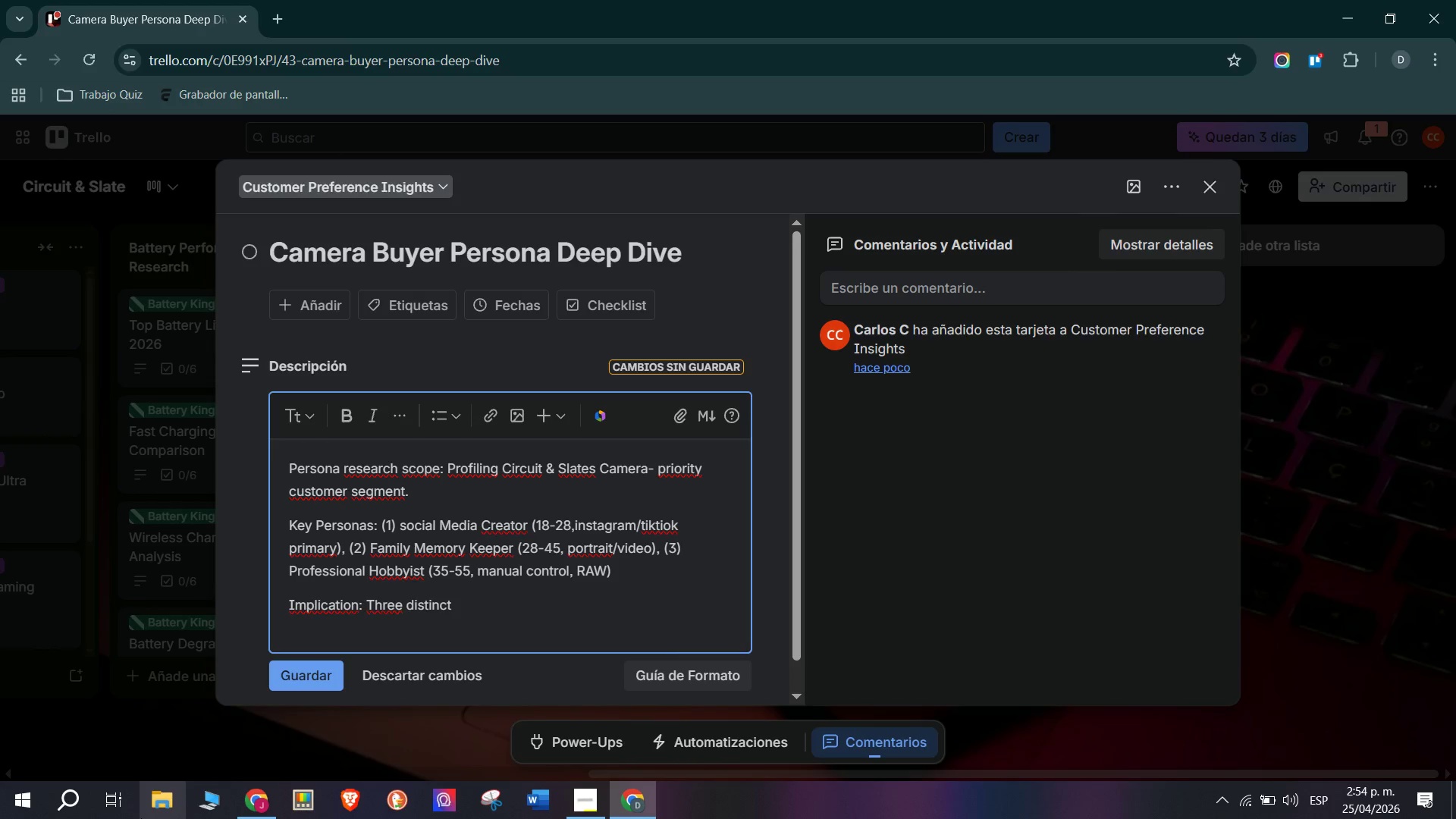 
type( camera )
 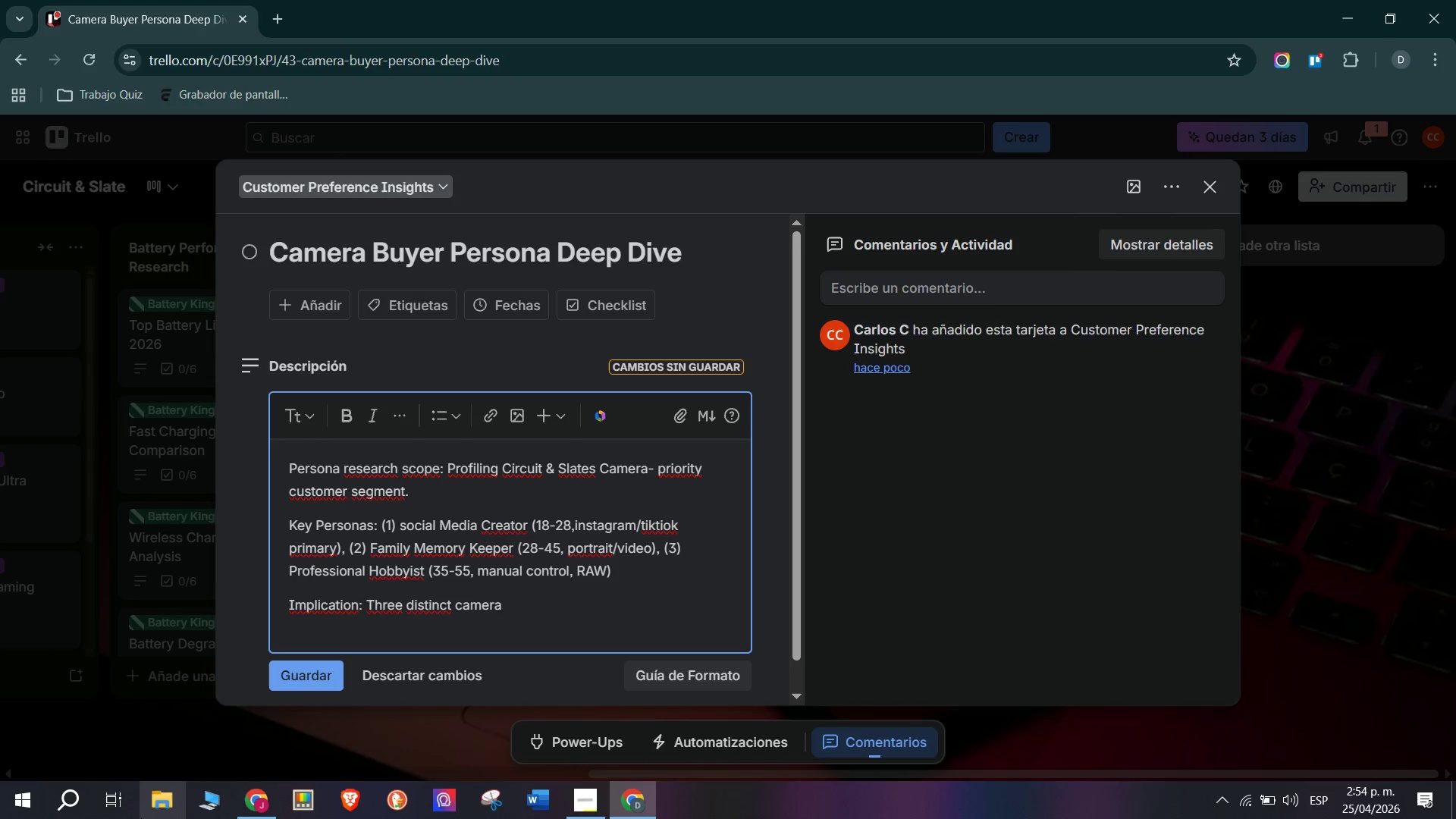 
type(pitche)
 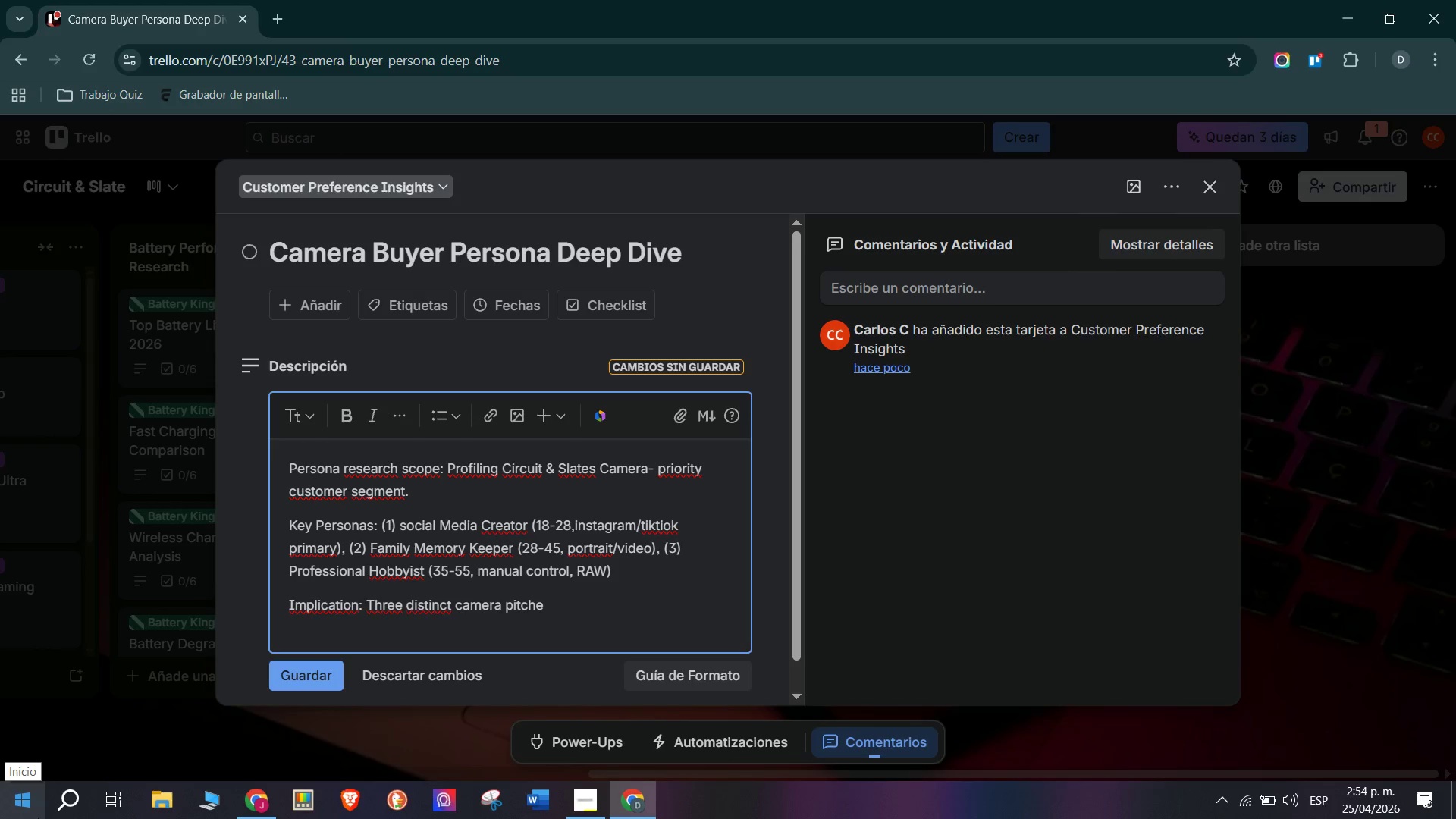 
type(s needed< one size dooes not fit all.)
 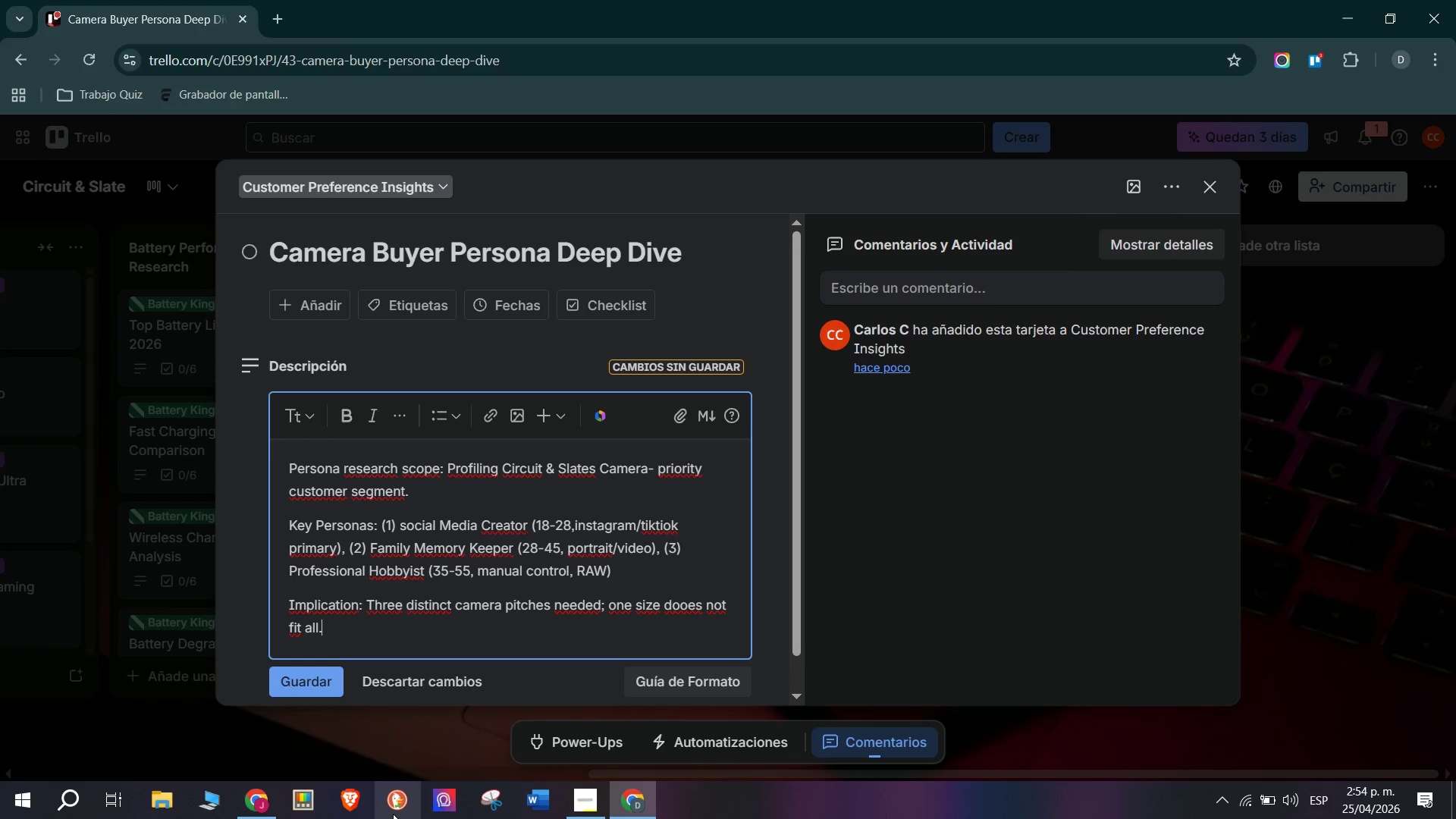 
key(Enter)
 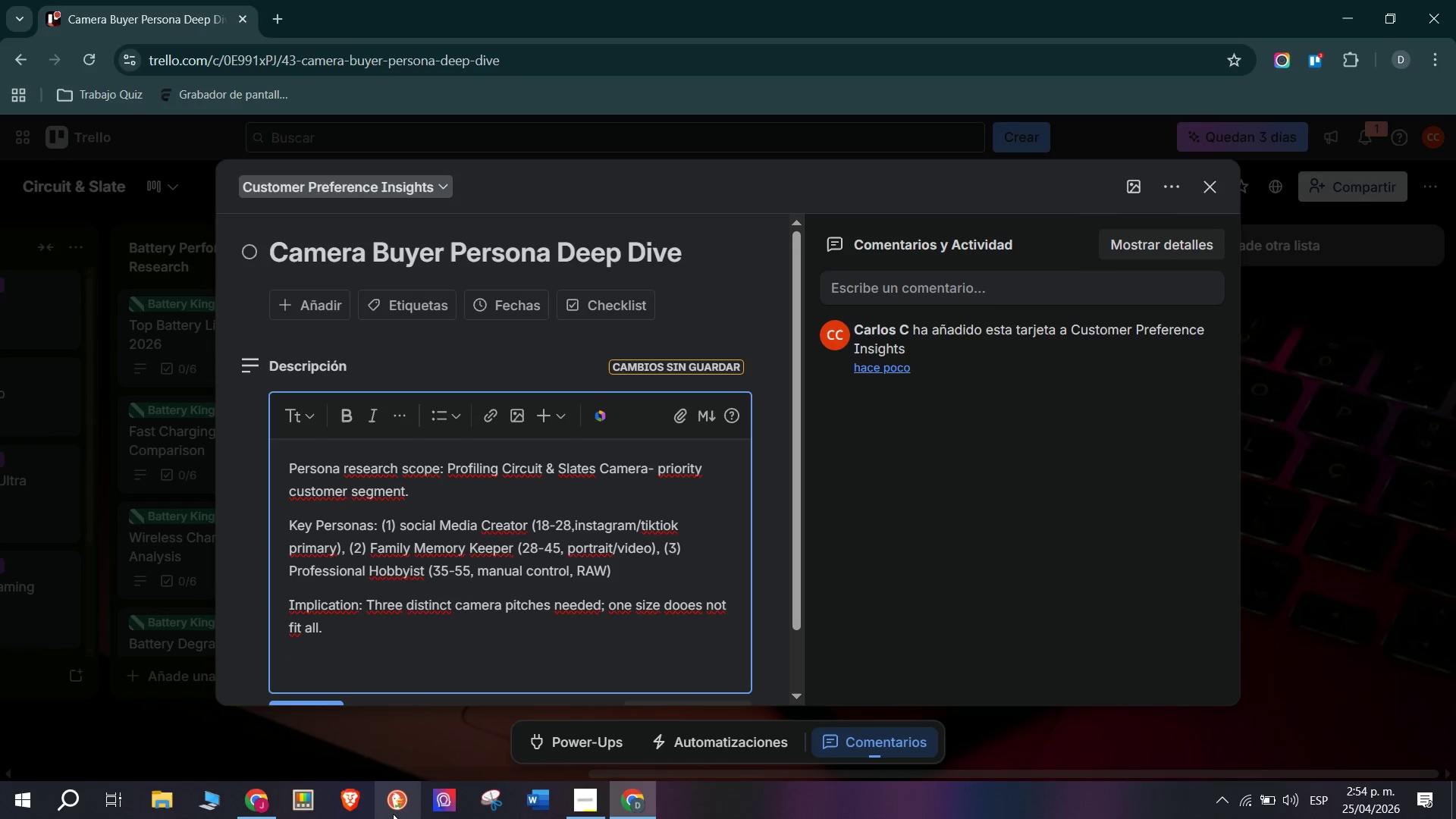 
scroll: coordinate [497, 698], scroll_direction: down, amount: 8.0
 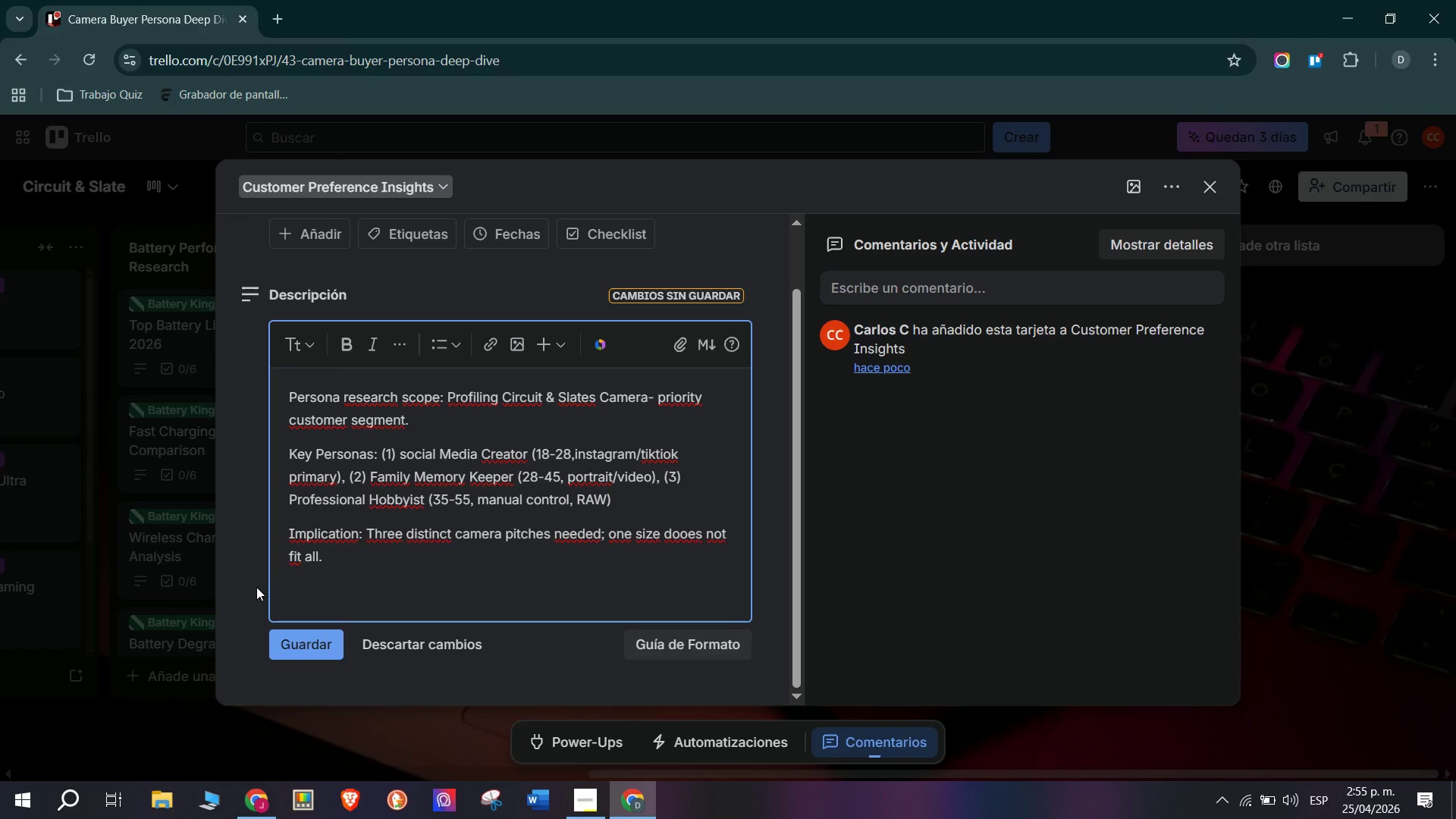 
left_click([286, 639])
 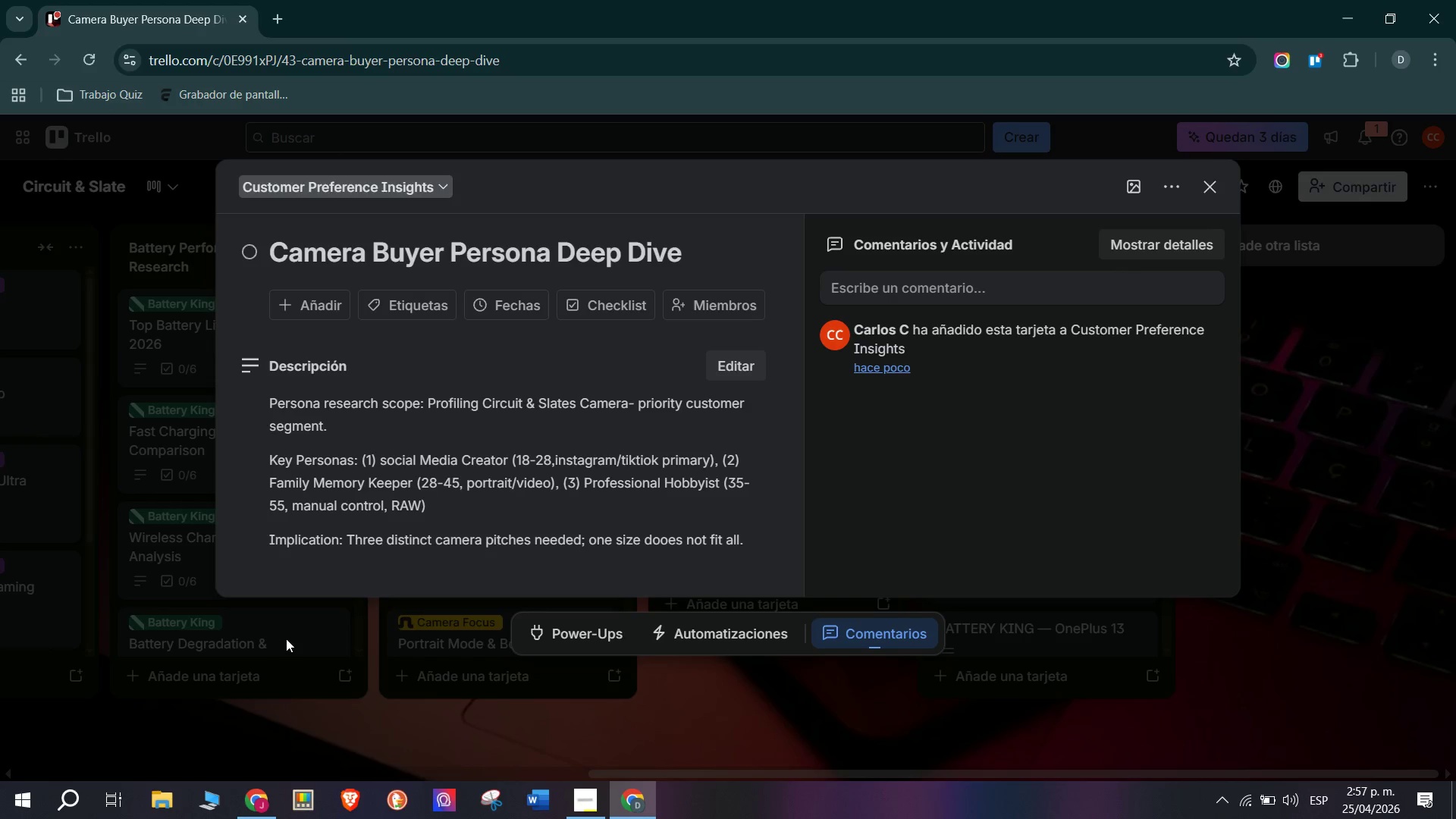 
wait(126.55)
 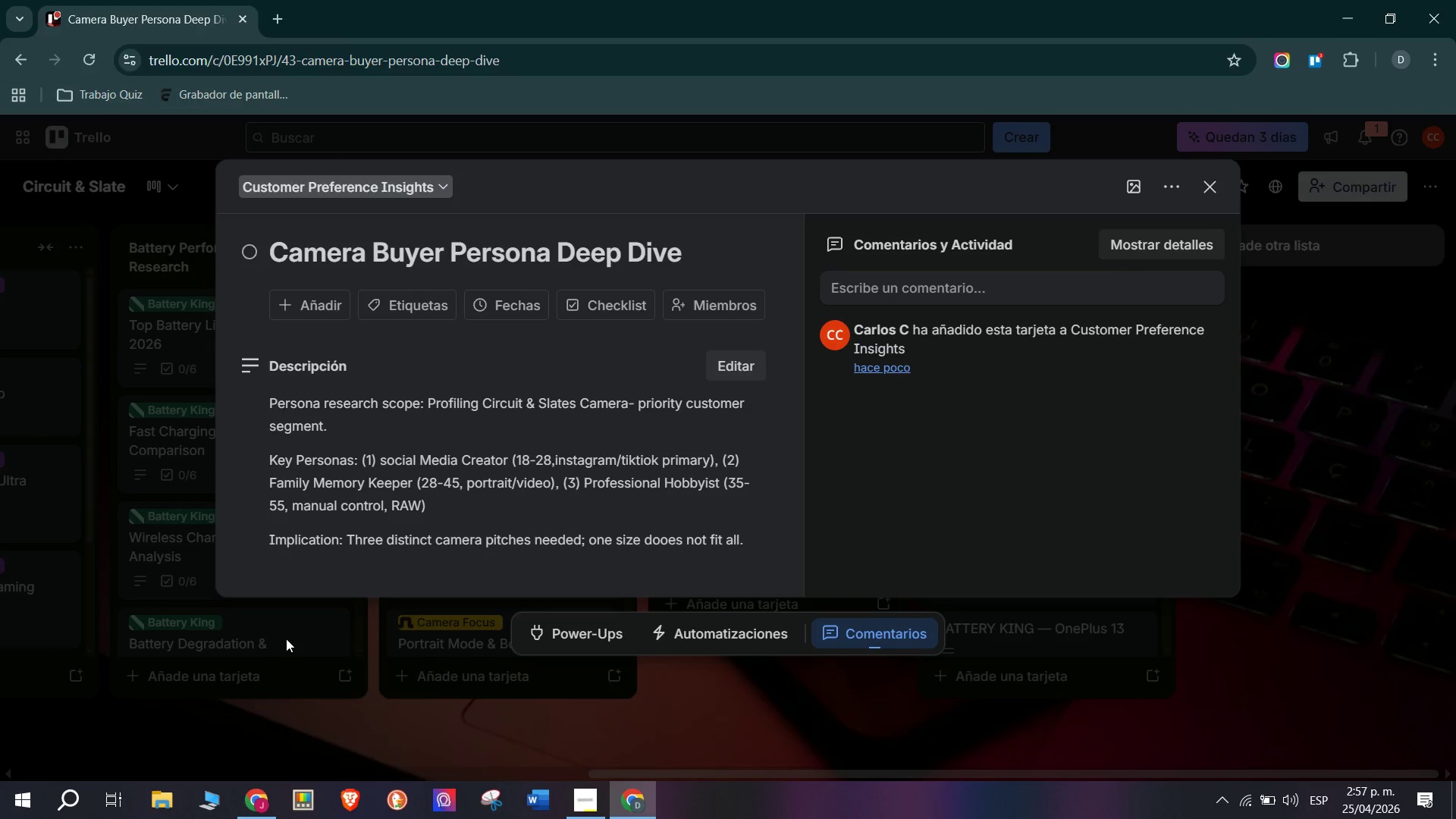 
scroll: coordinate [404, 459], scroll_direction: down, amount: 4.0
 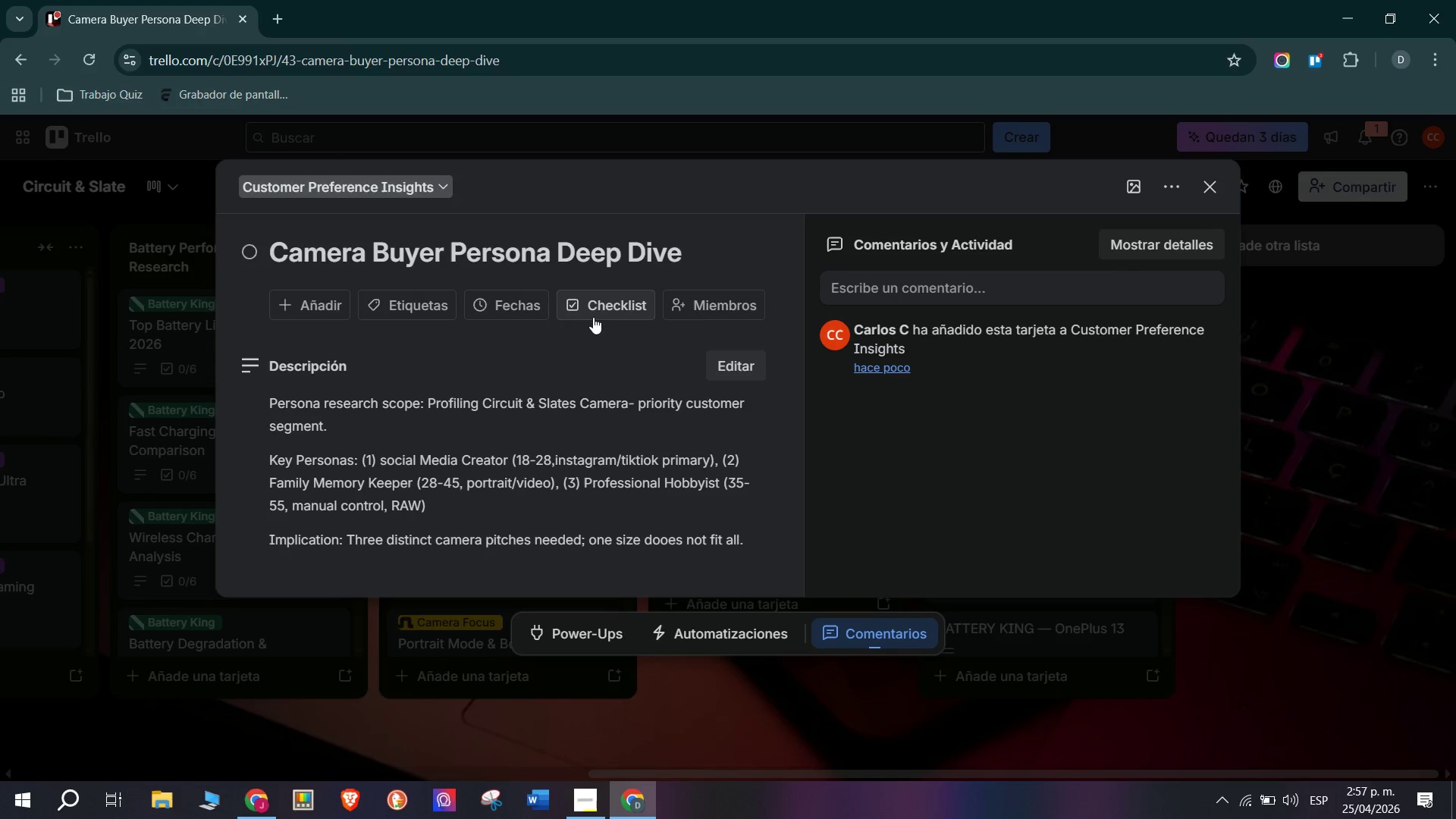 
left_click([600, 313])
 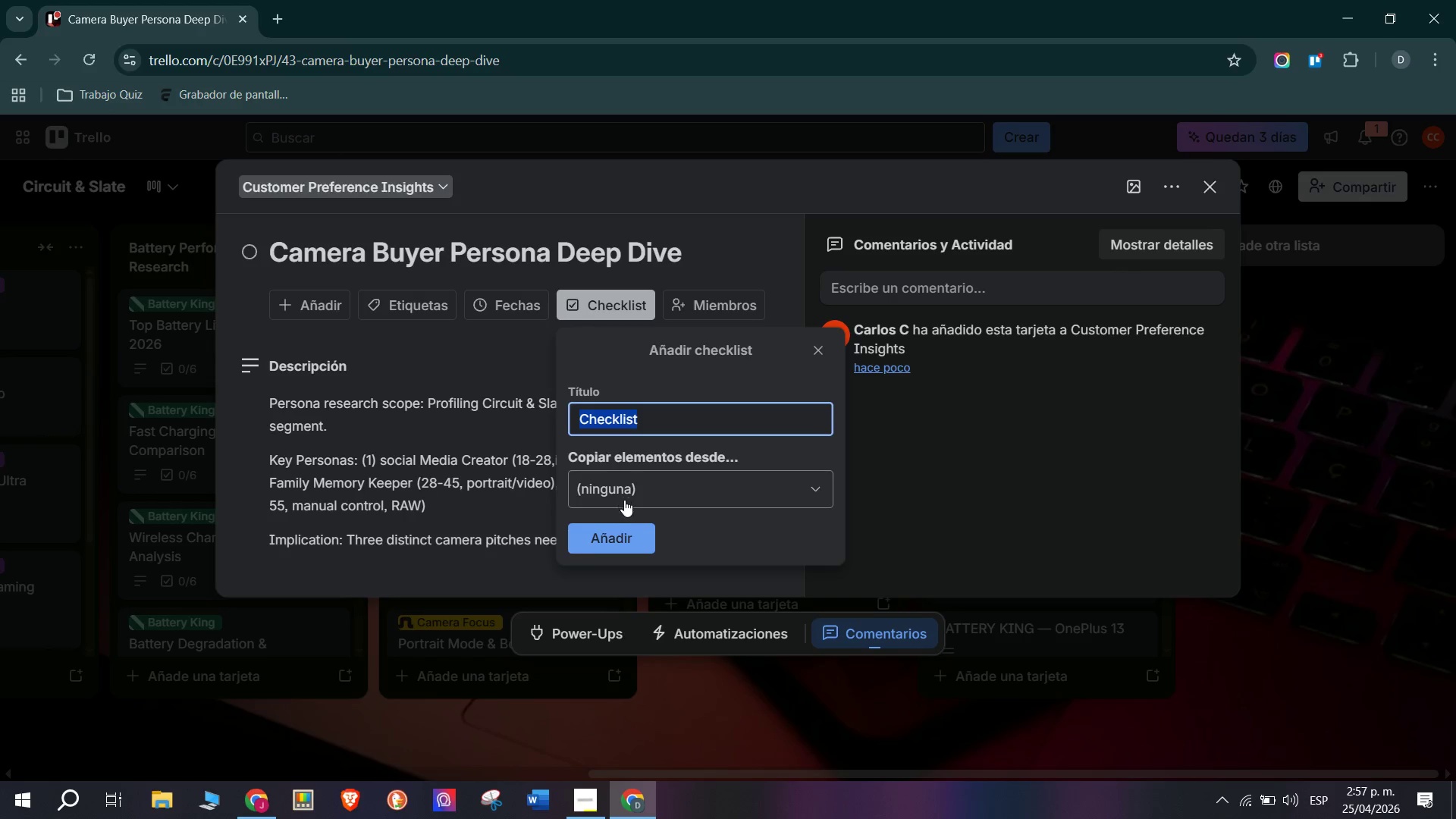 
left_click([610, 534])
 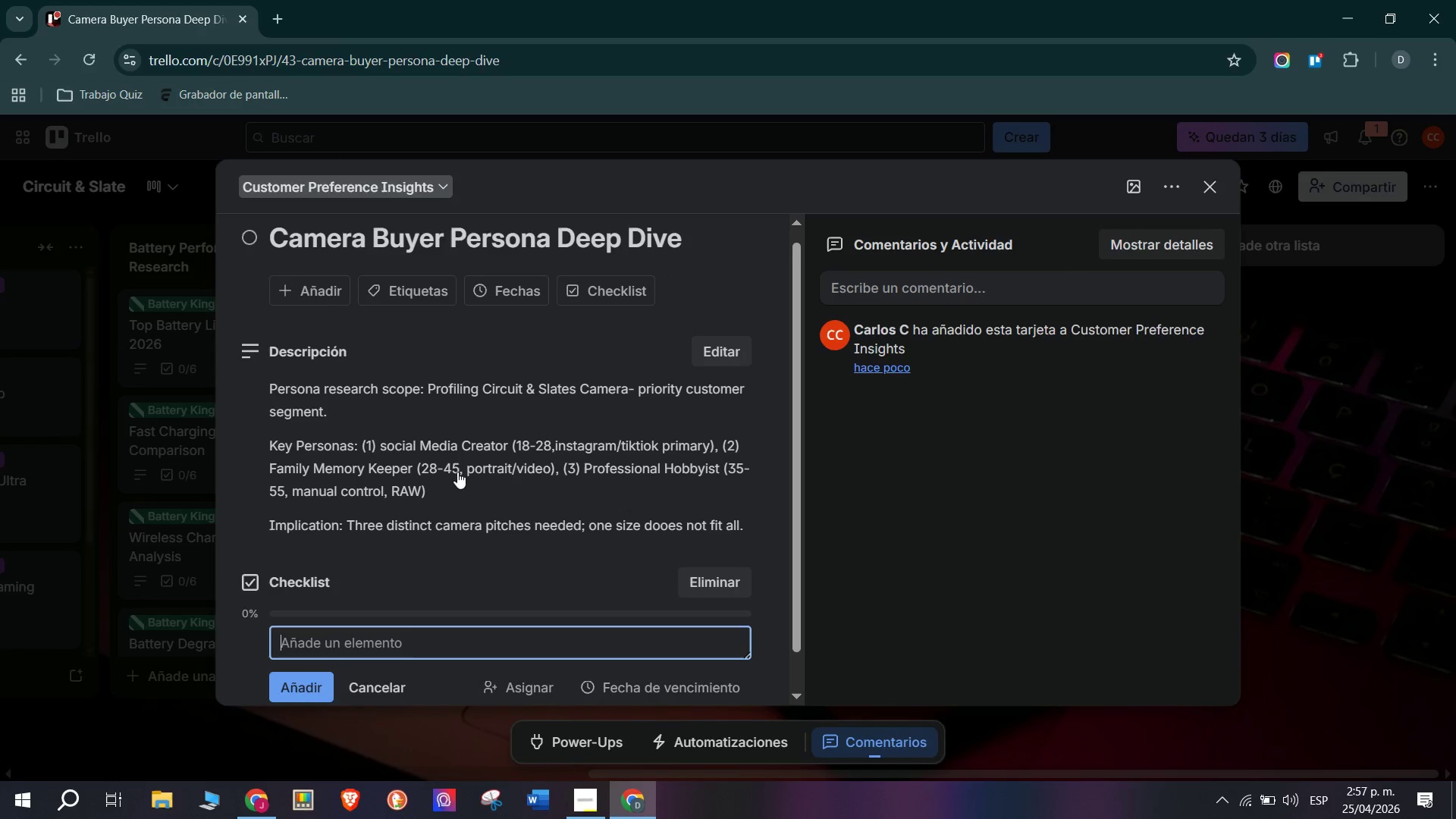 
scroll: coordinate [457, 515], scroll_direction: down, amount: 7.0
 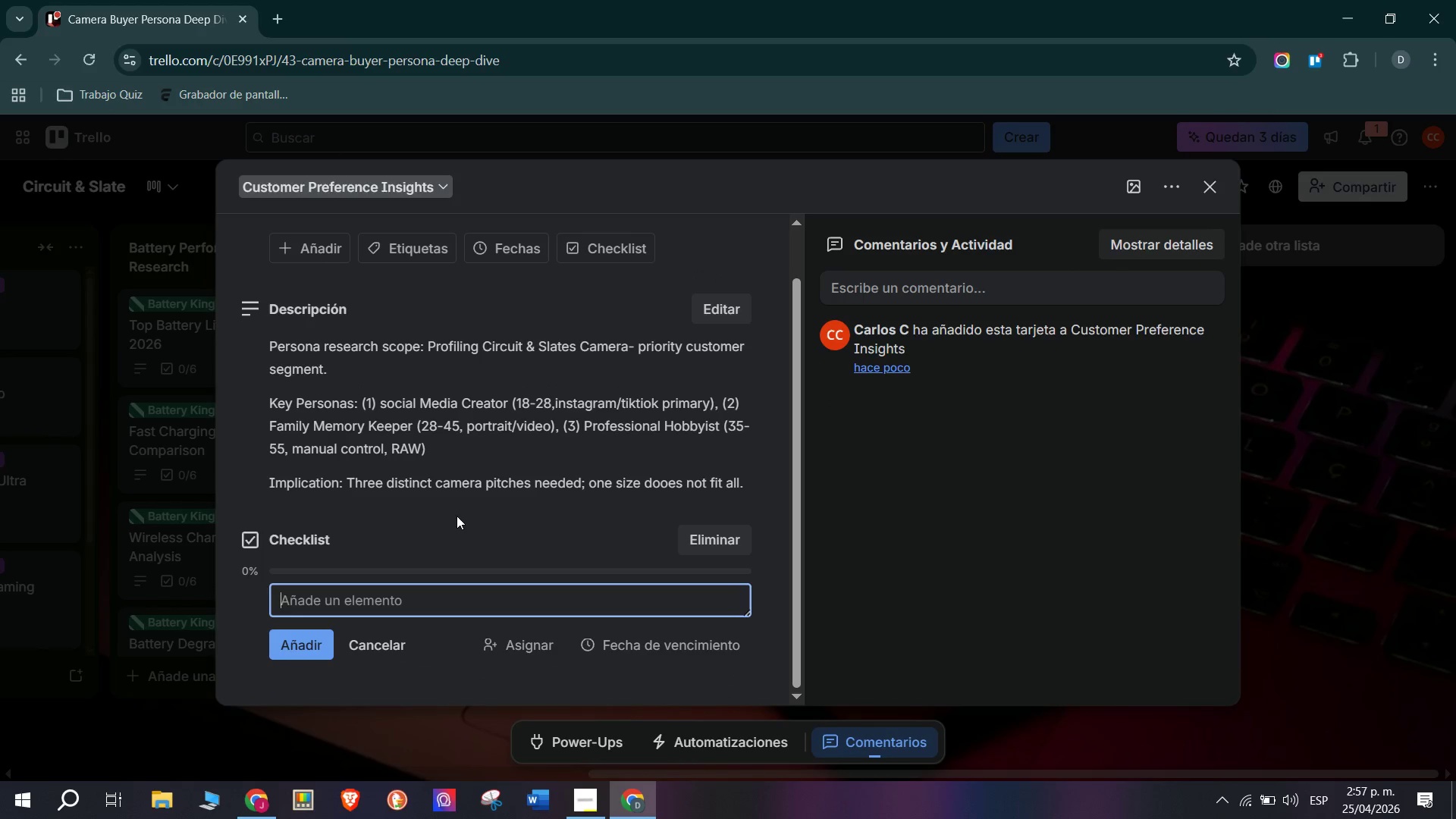 
type(Define 3 ca)
key(Backspace)
type(amera buyer po)
key(Backspace)
key(Backspace)
type(personas with demographic)
 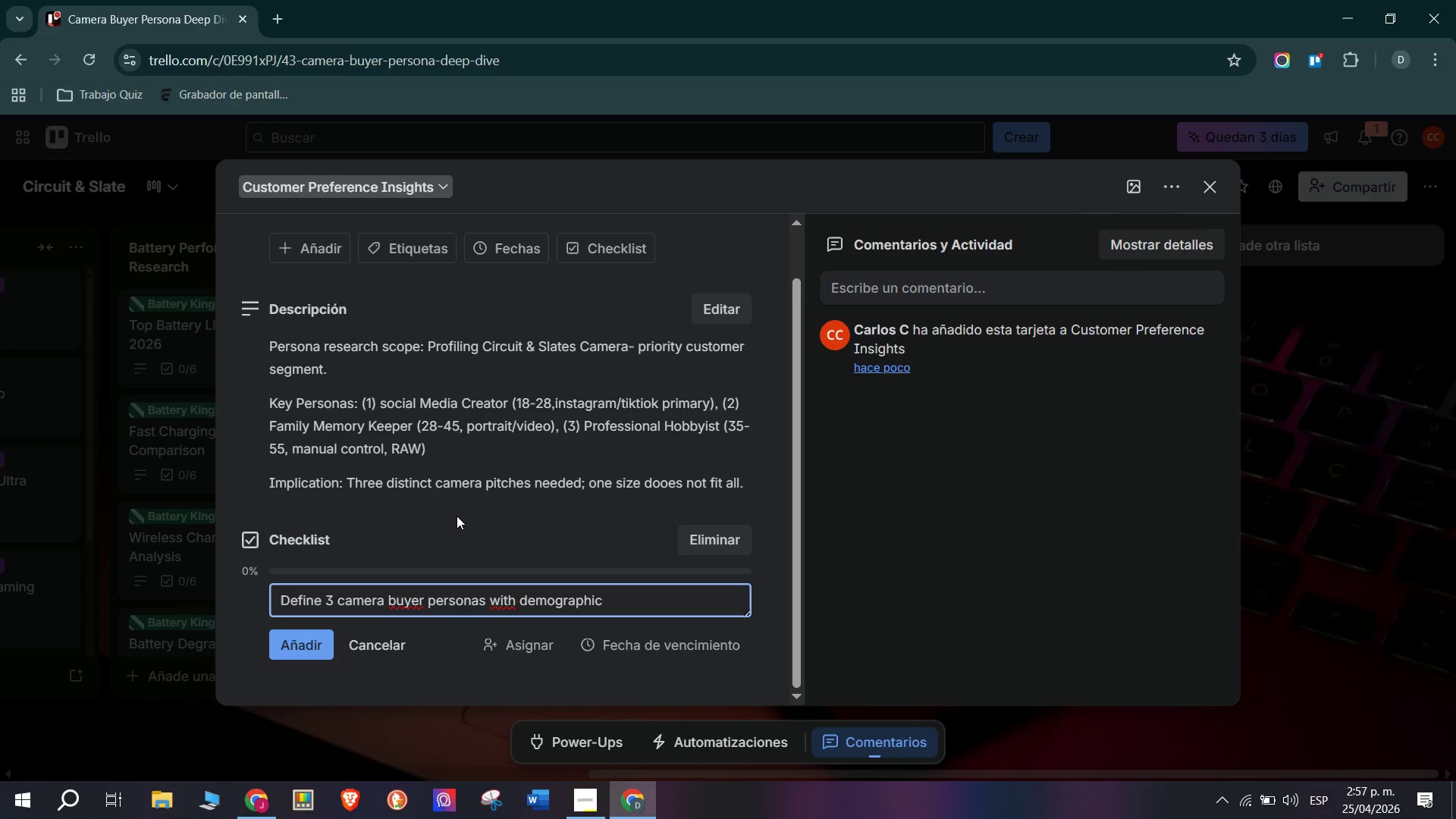 
wait(5.45)
 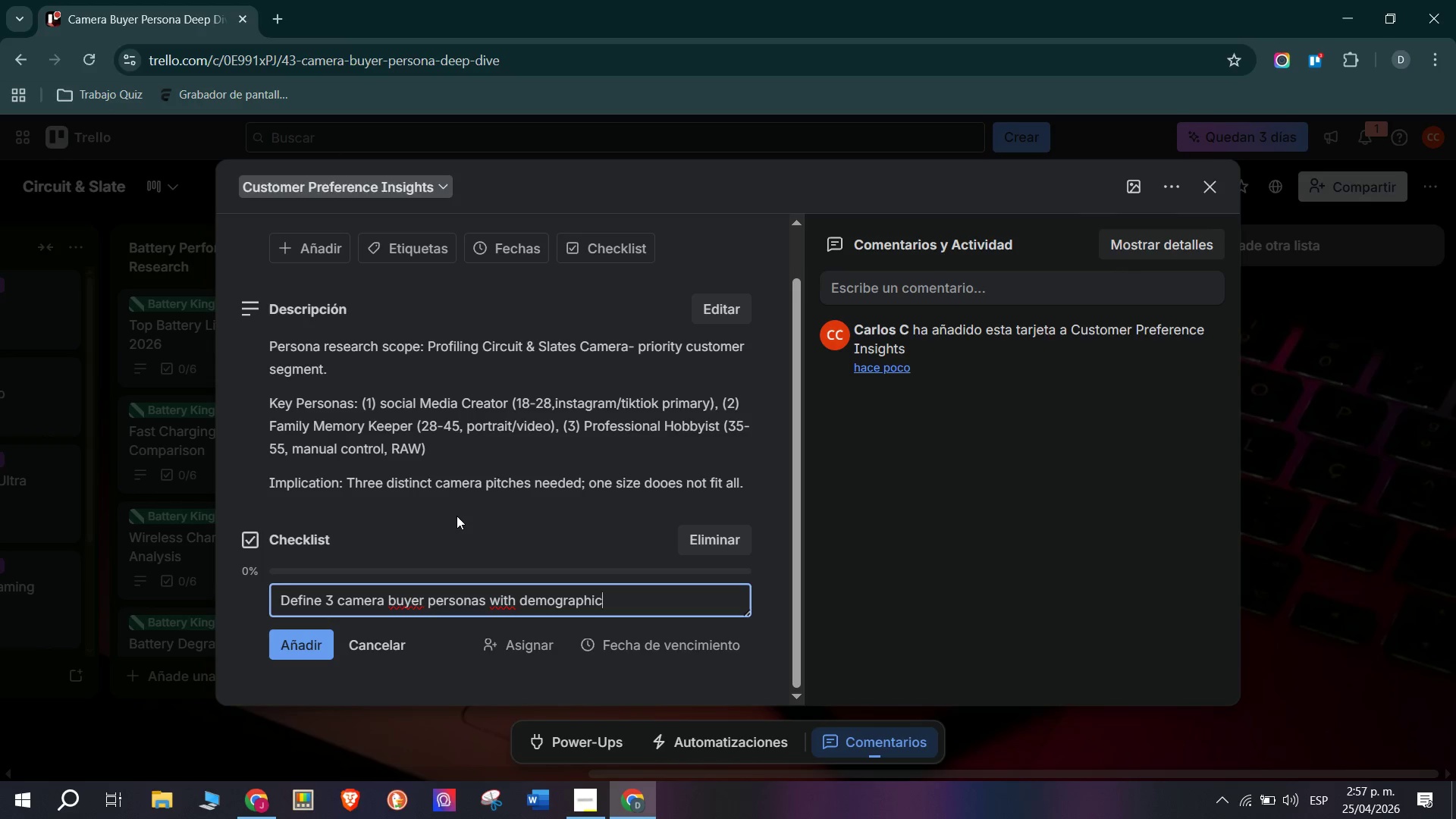 
type( and behavioral profile)
 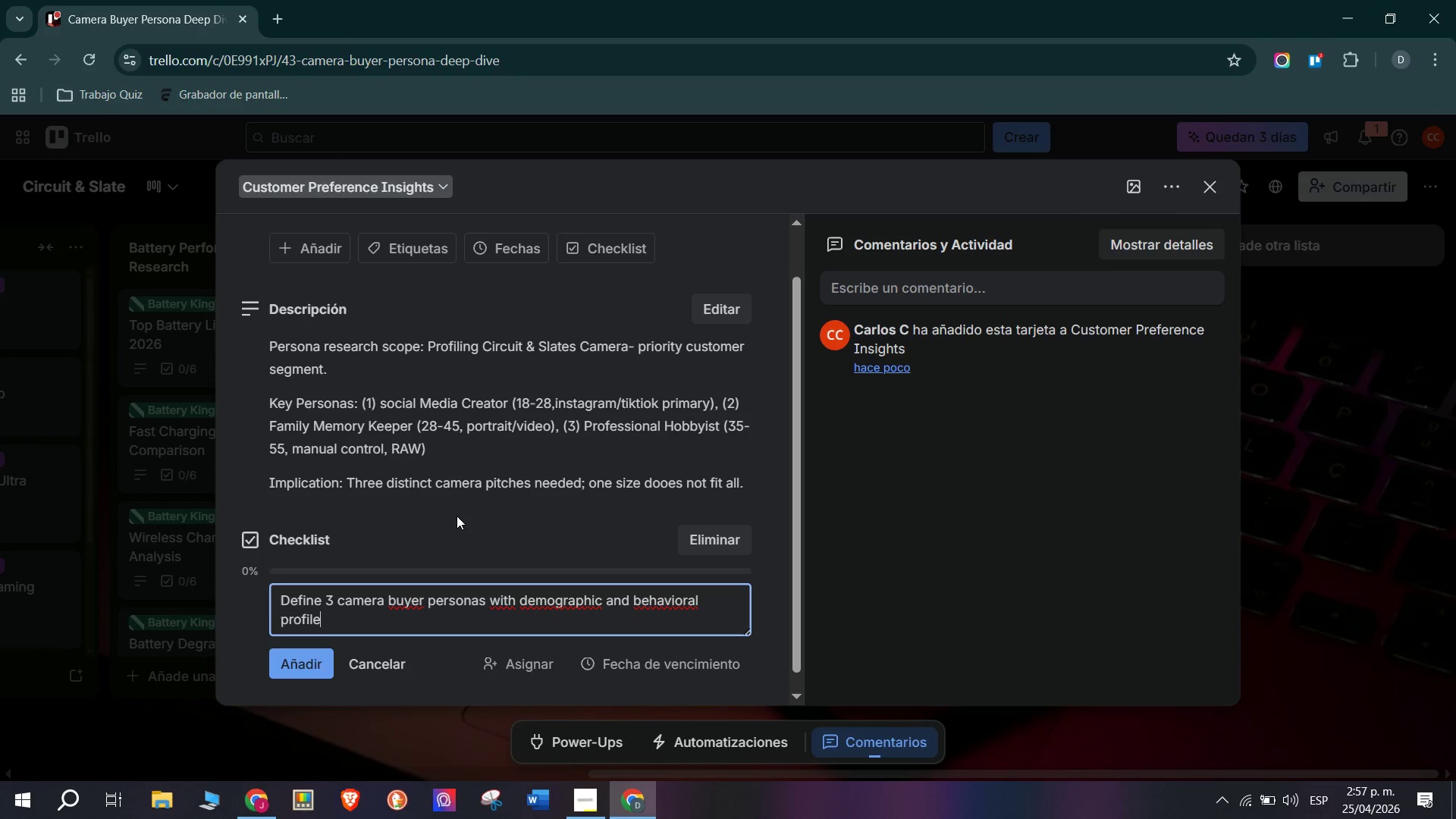 
key(Enter)
 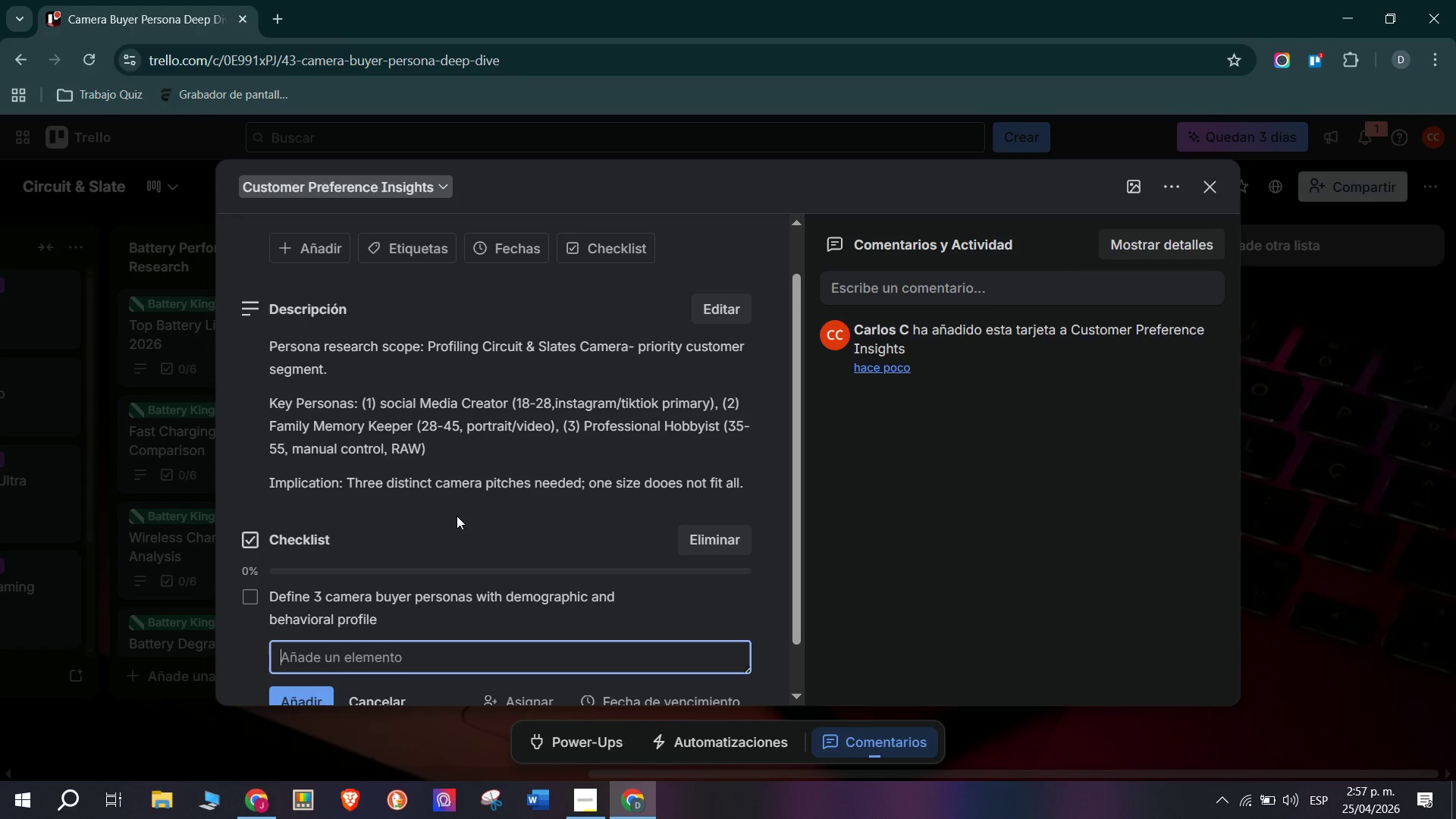 
type(Mao each)
 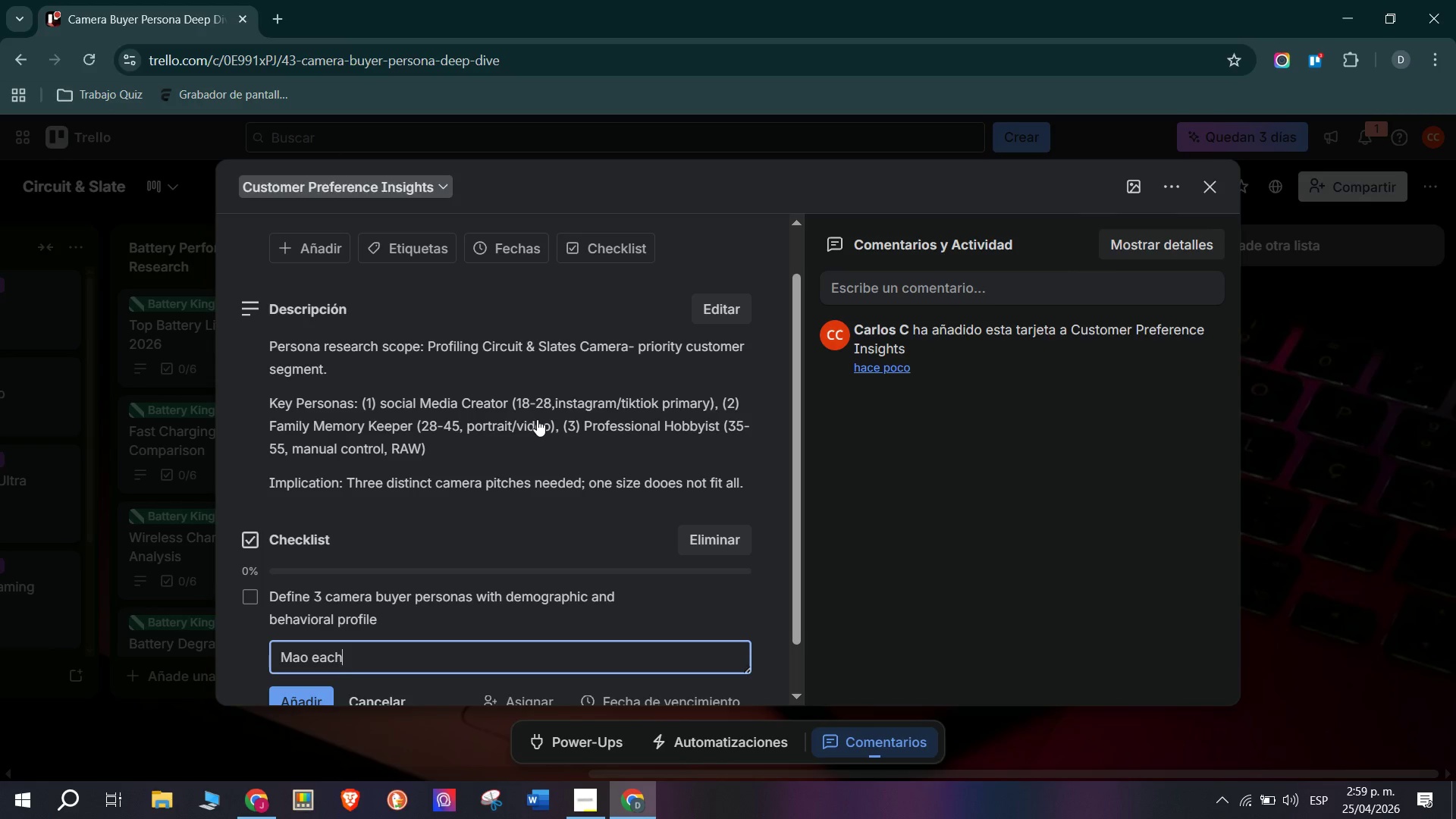 
wait(108.36)
 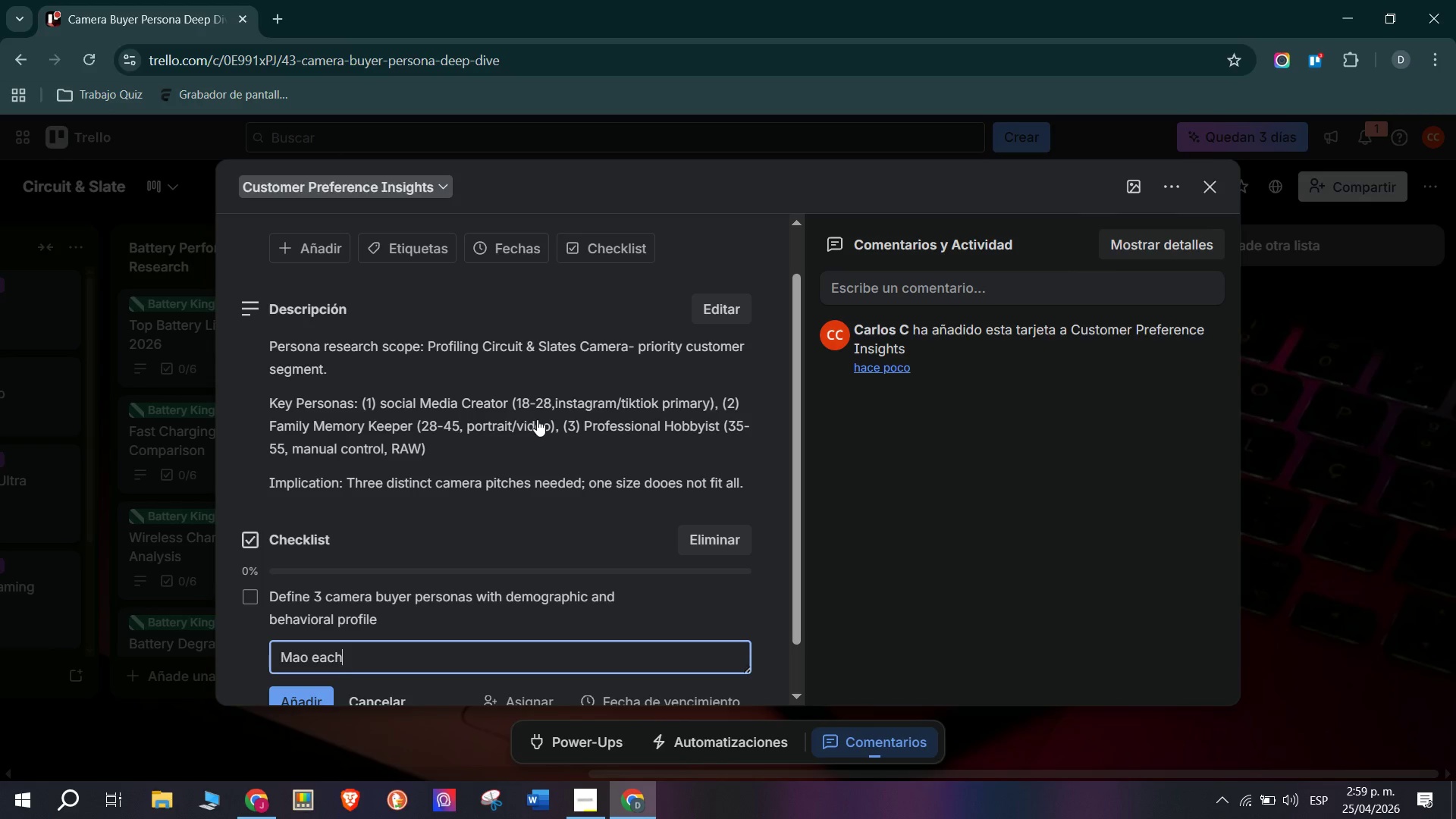 
left_click([306, 661])
 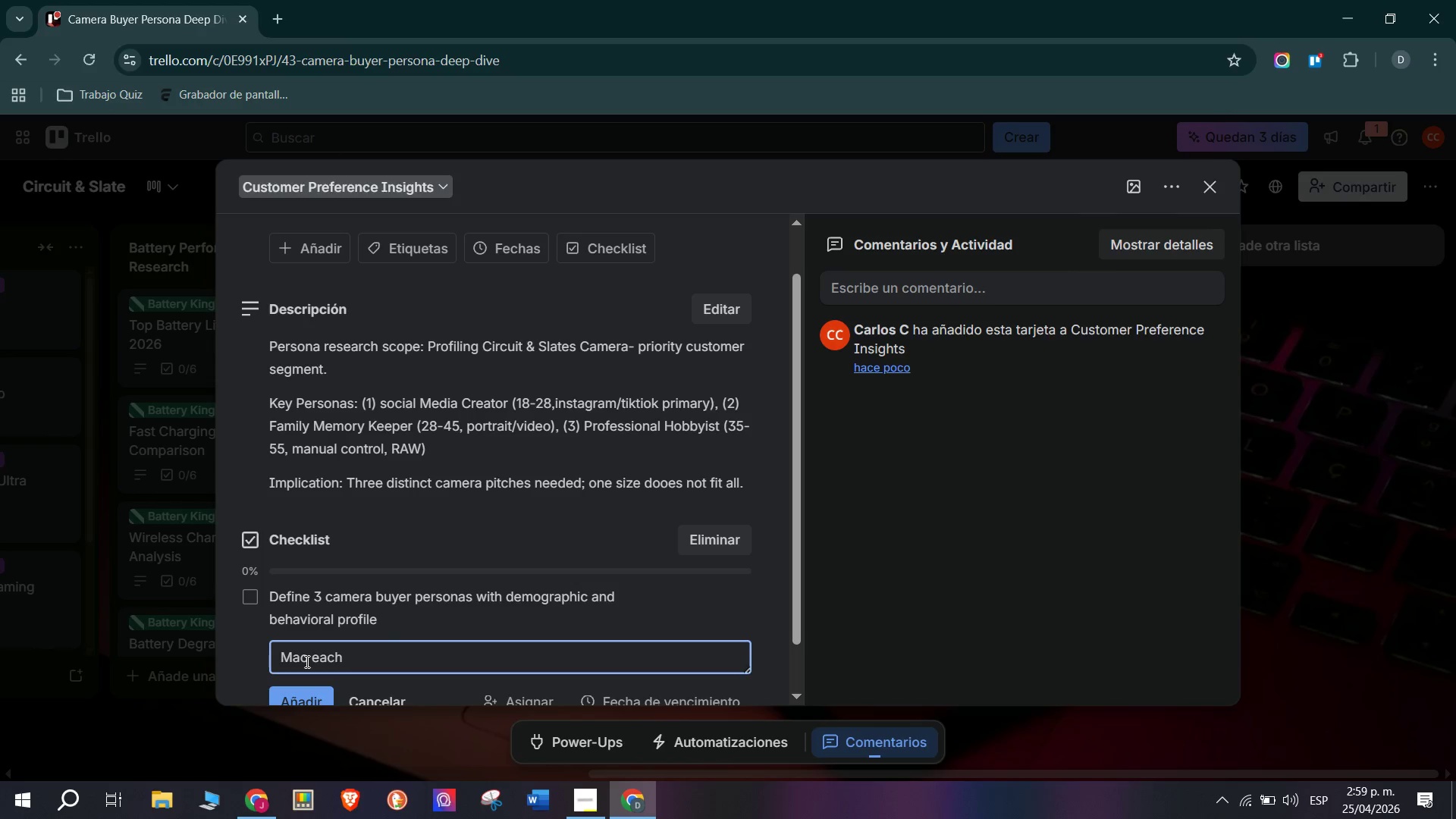 
key(Backspace)
 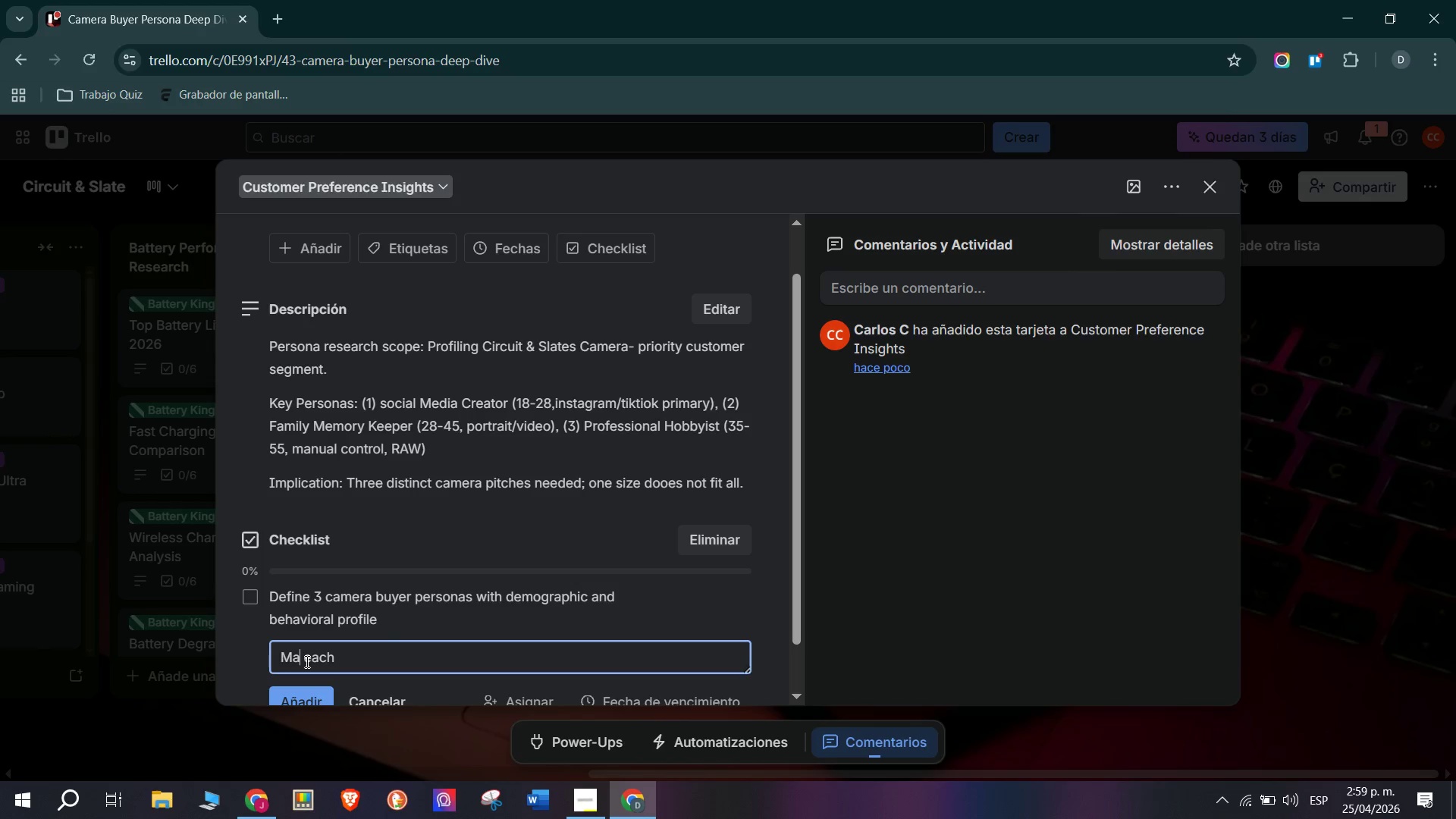 
key(P)
 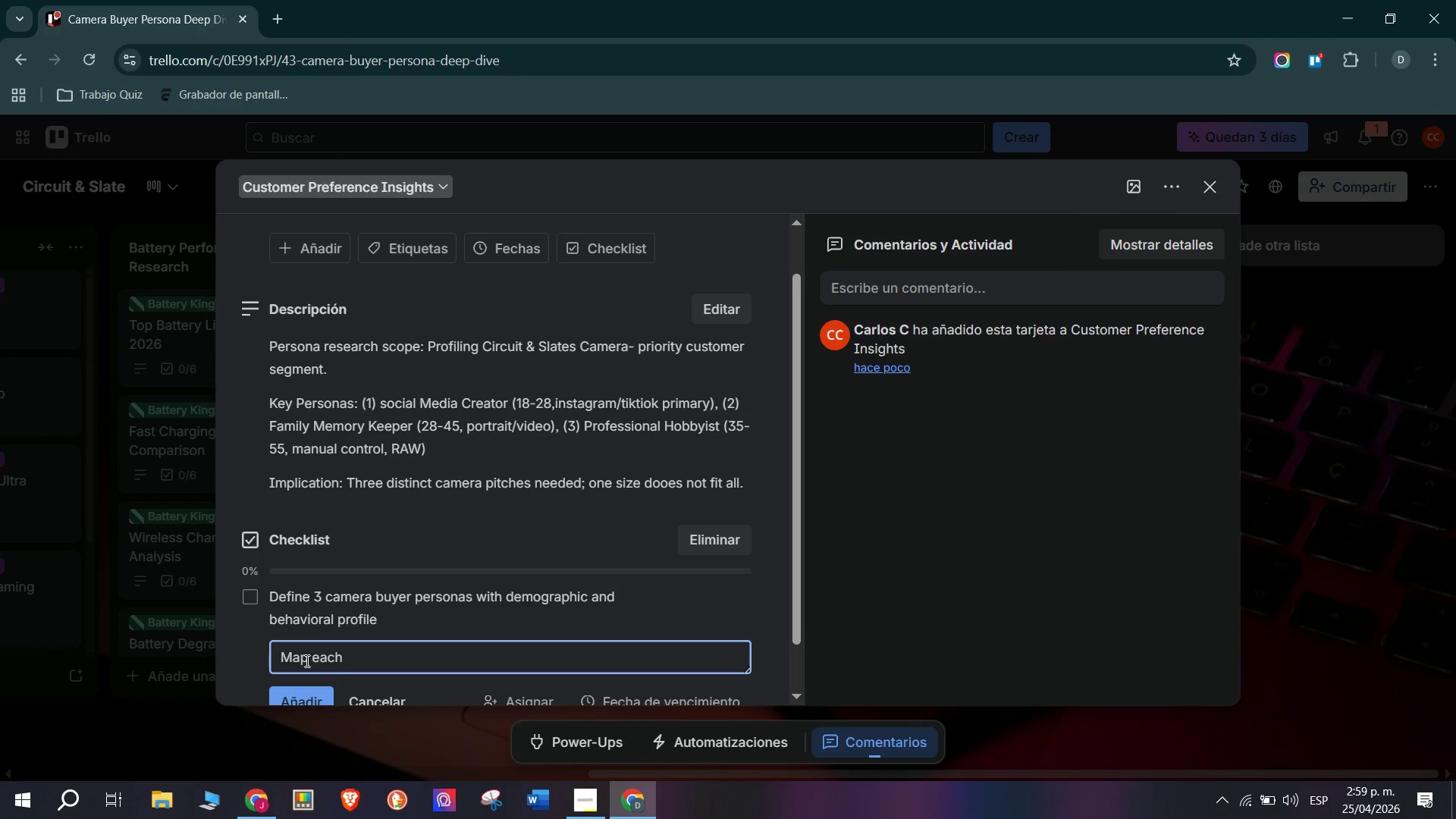 
left_click([363, 651])
 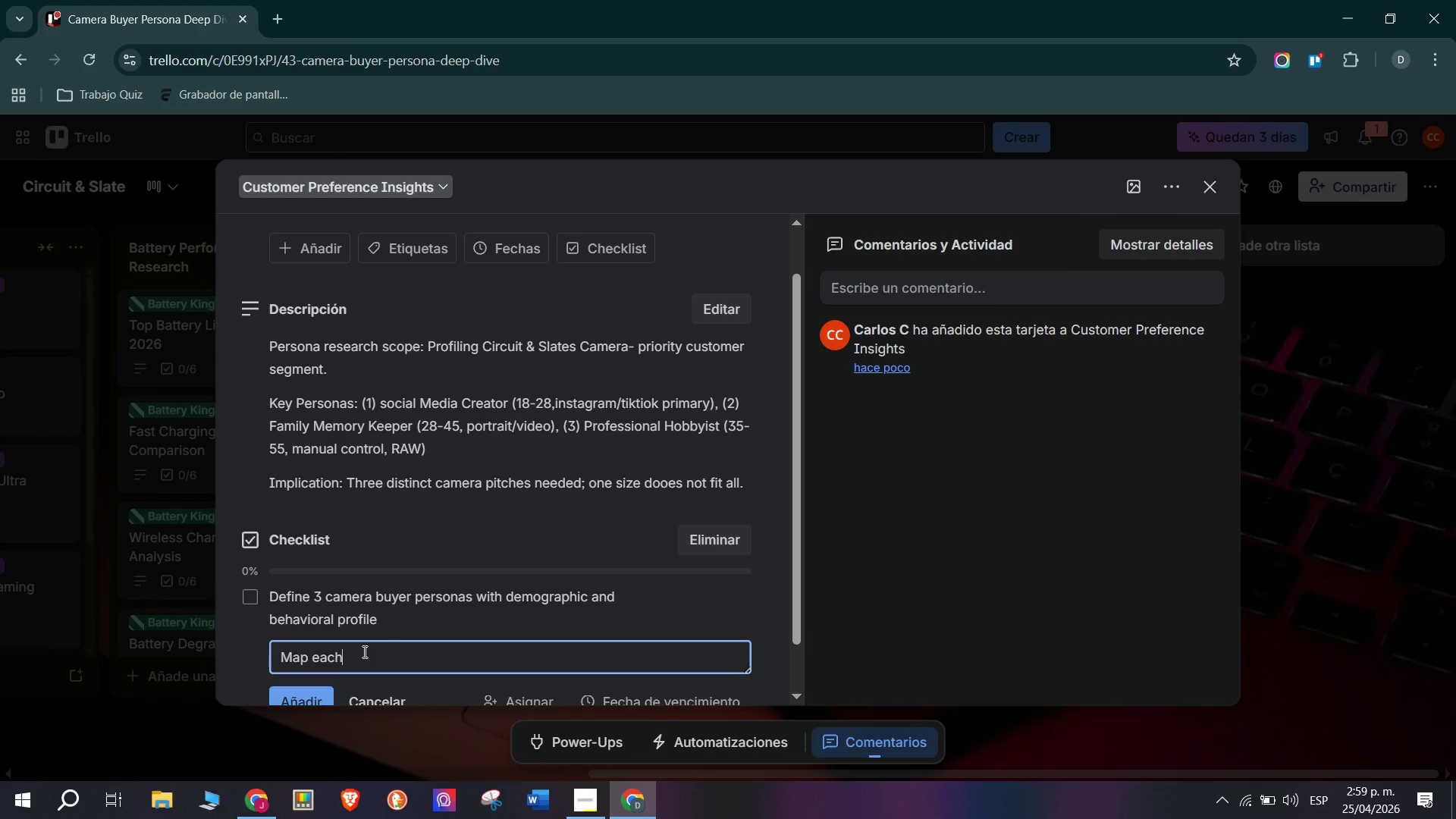 
type( persona to ther)
 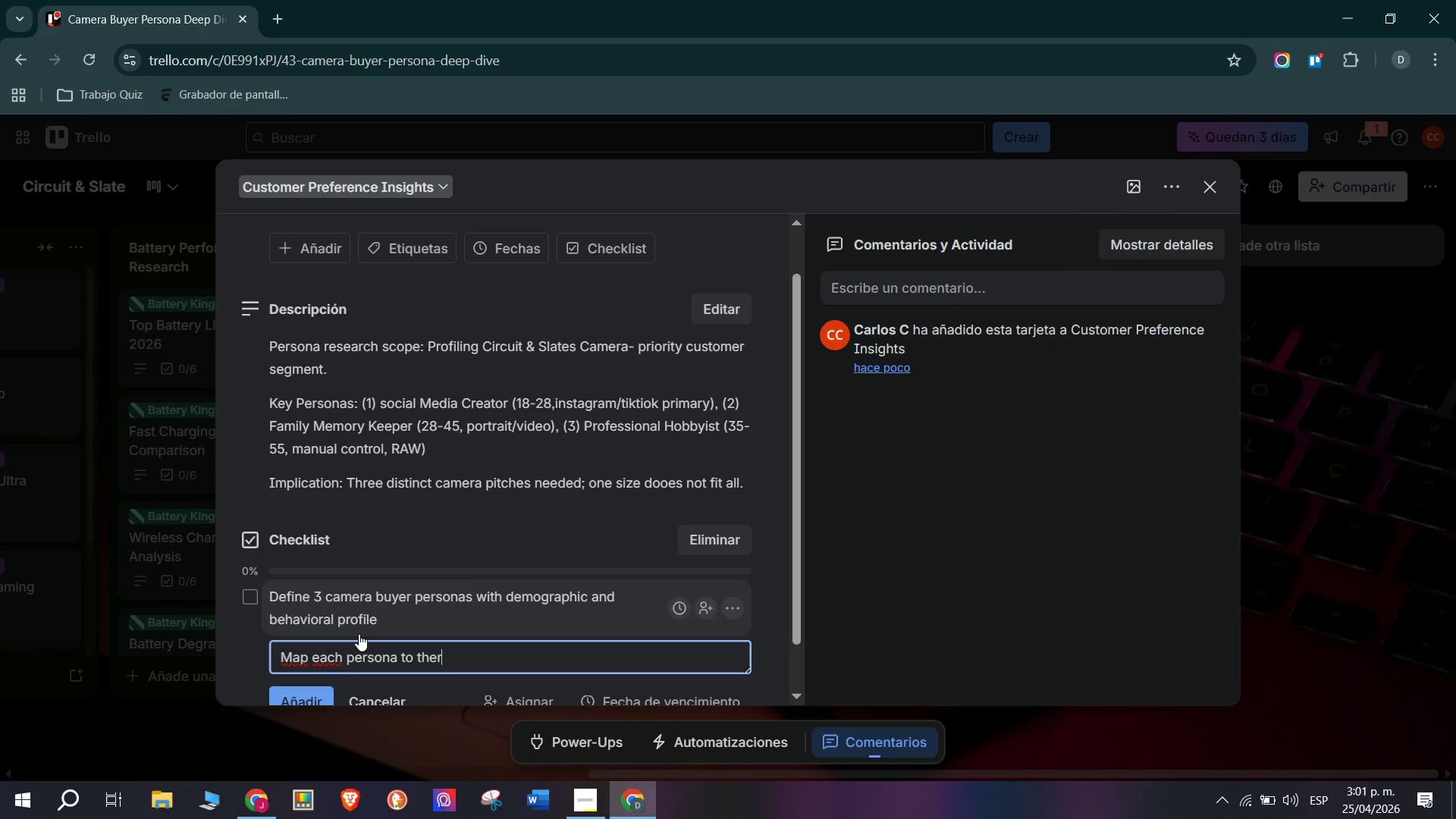 
wait(117.53)
 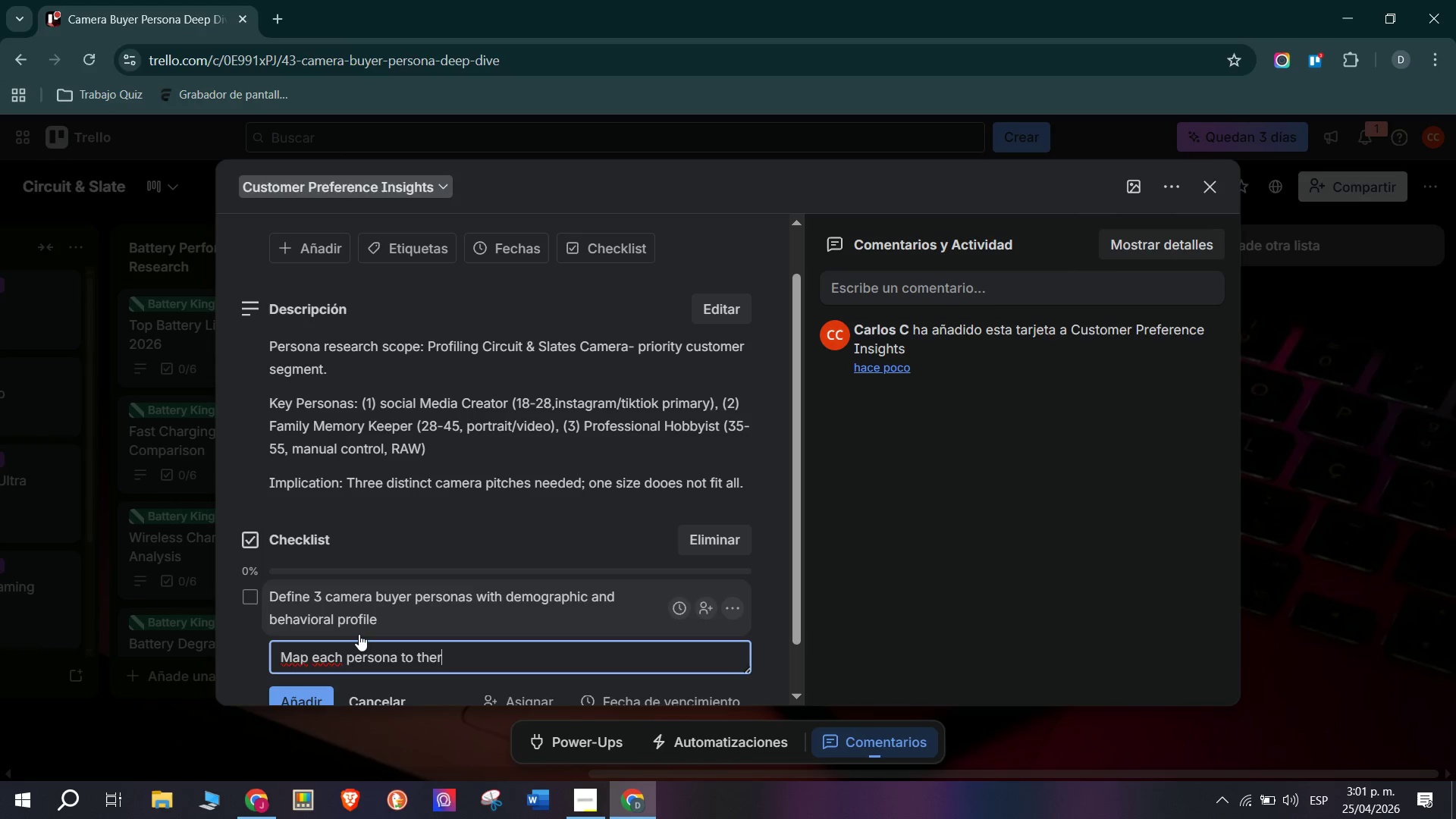 
type(eir)
key(Backspace)
key(Backspace)
key(Backspace)
key(Backspace)
type(ir)
 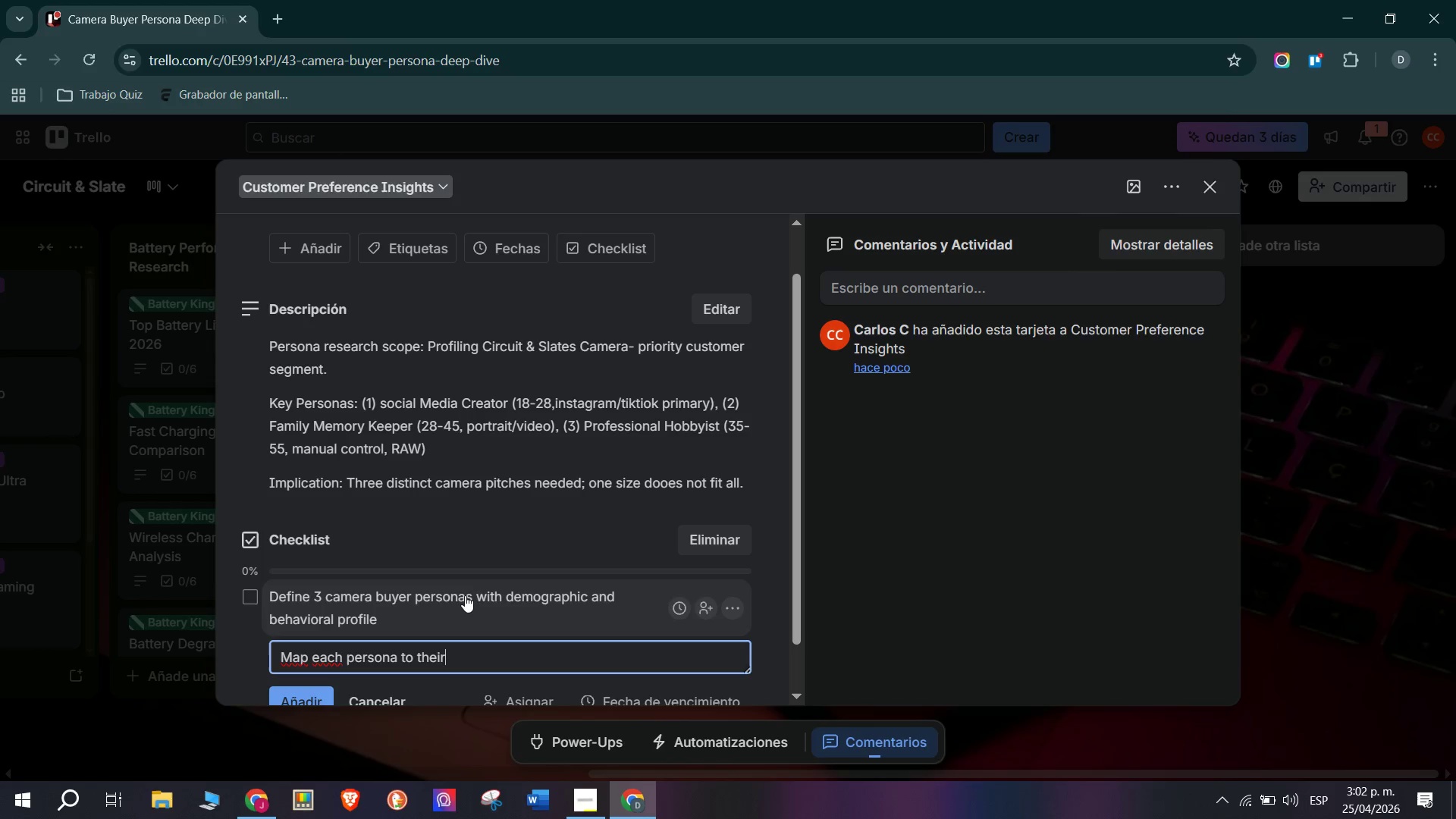 
type( ideal device> Creator - Pixel 9 Pro )
key(Backspace)
type(, Family - Iphone 16, Pro- Ex)
key(Backspace)
key(Backspace)
type(Xperia)
 